 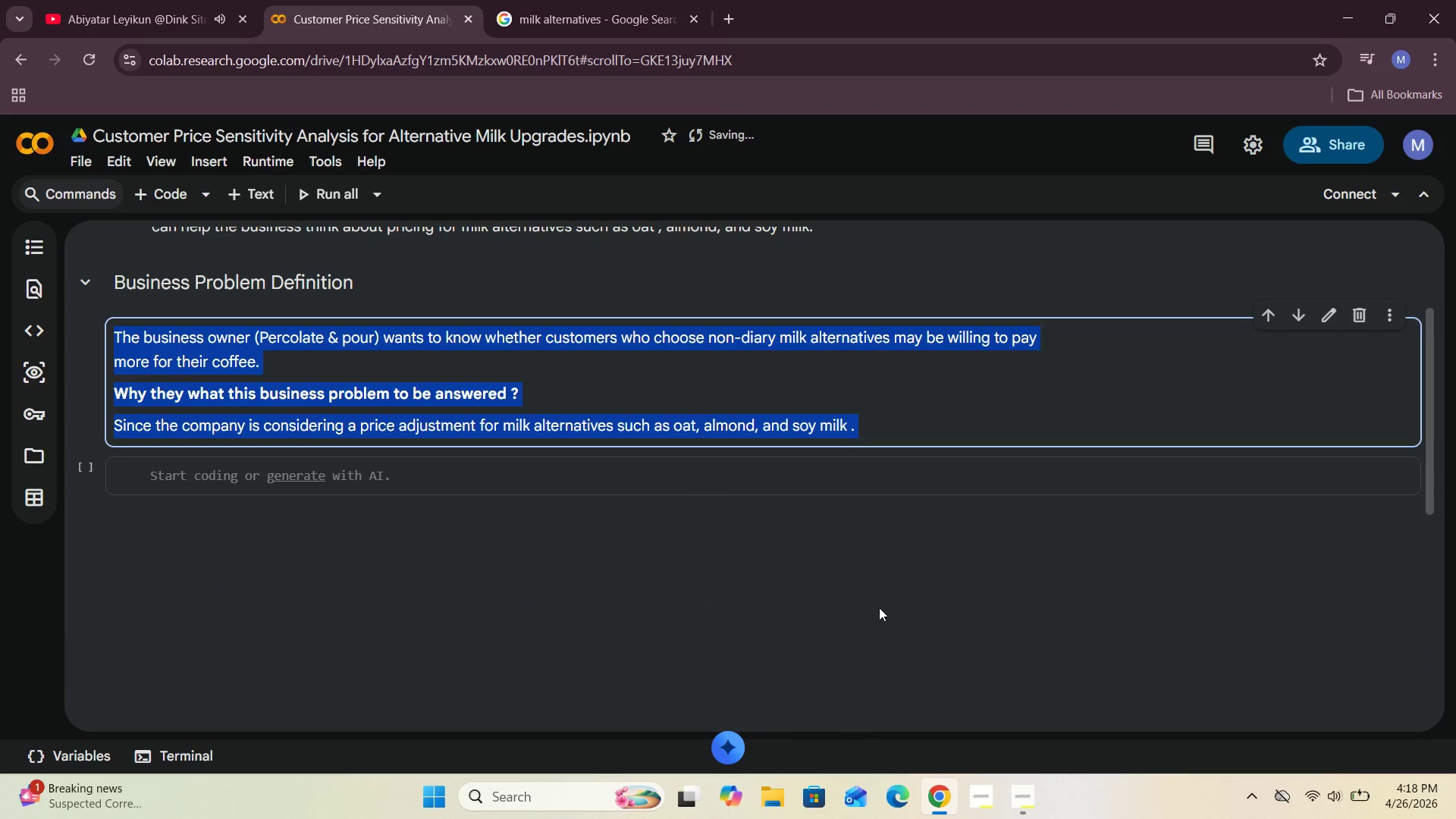 
left_click([636, 398])
 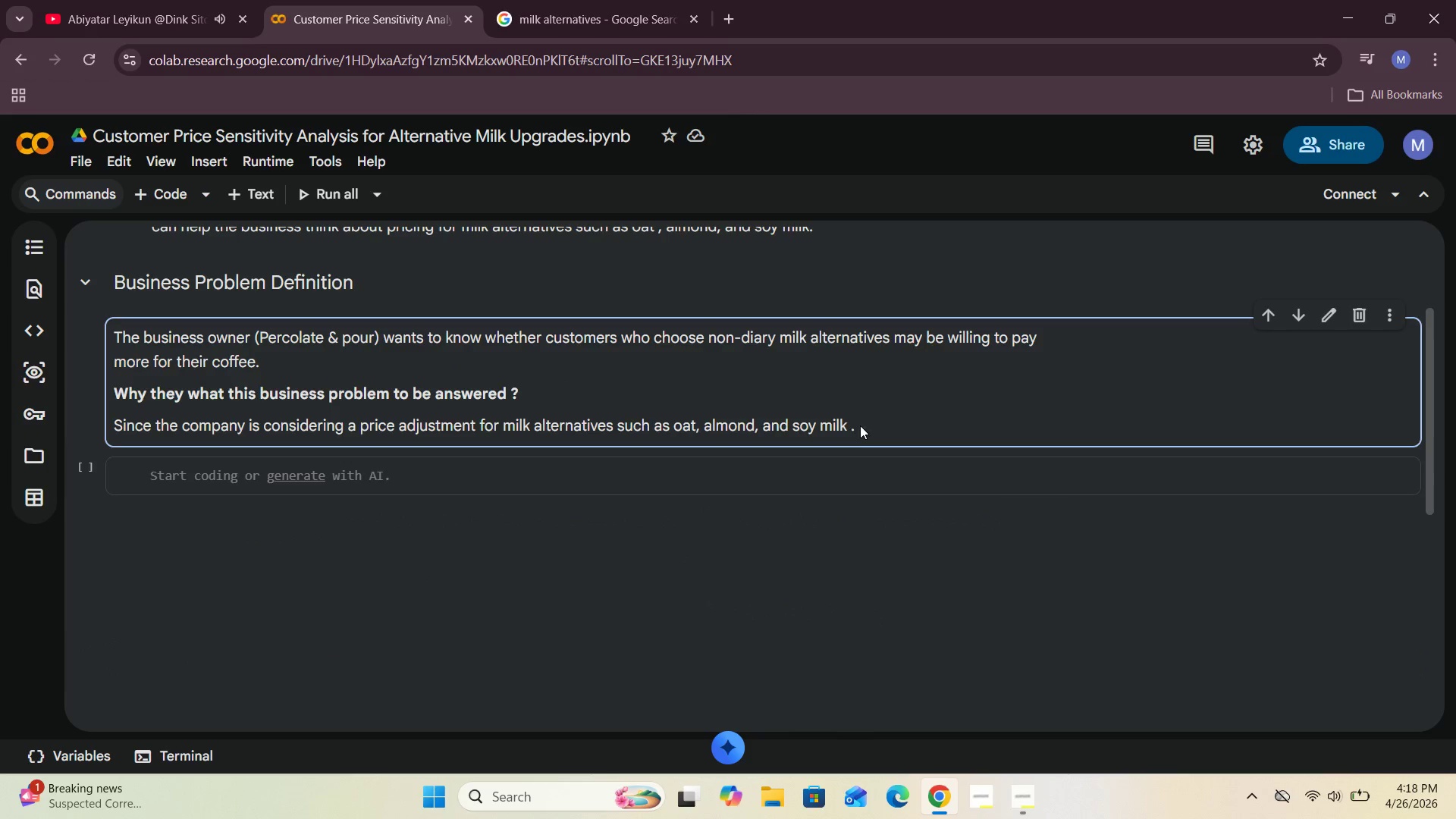 
double_click([863, 425])
 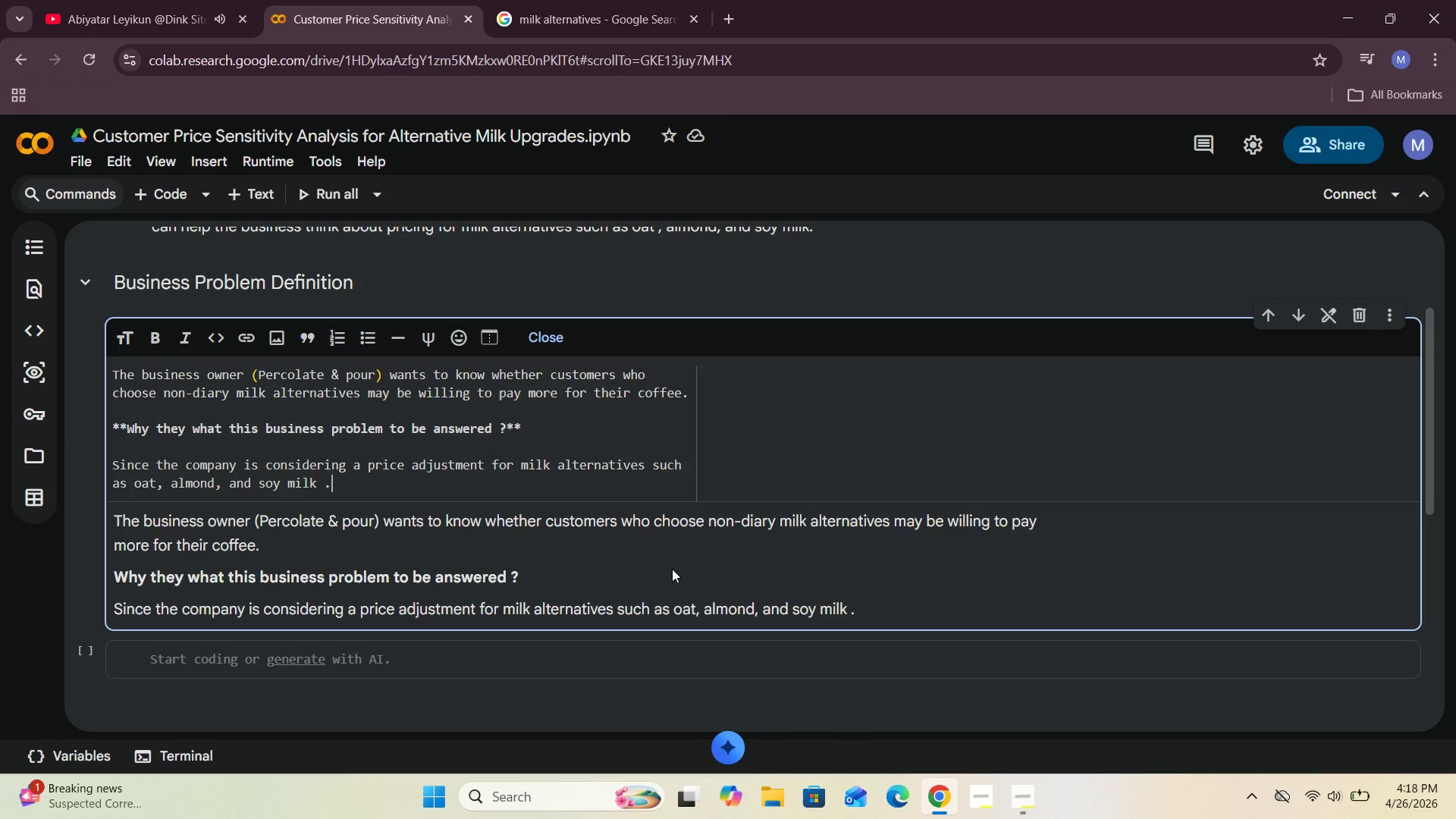 
type( And to )
key(Backspace)
key(Backspace)
key(Backspace)
type(inordr)
key(Backspace)
type(er too)
key(Backspace)
type( support their )
 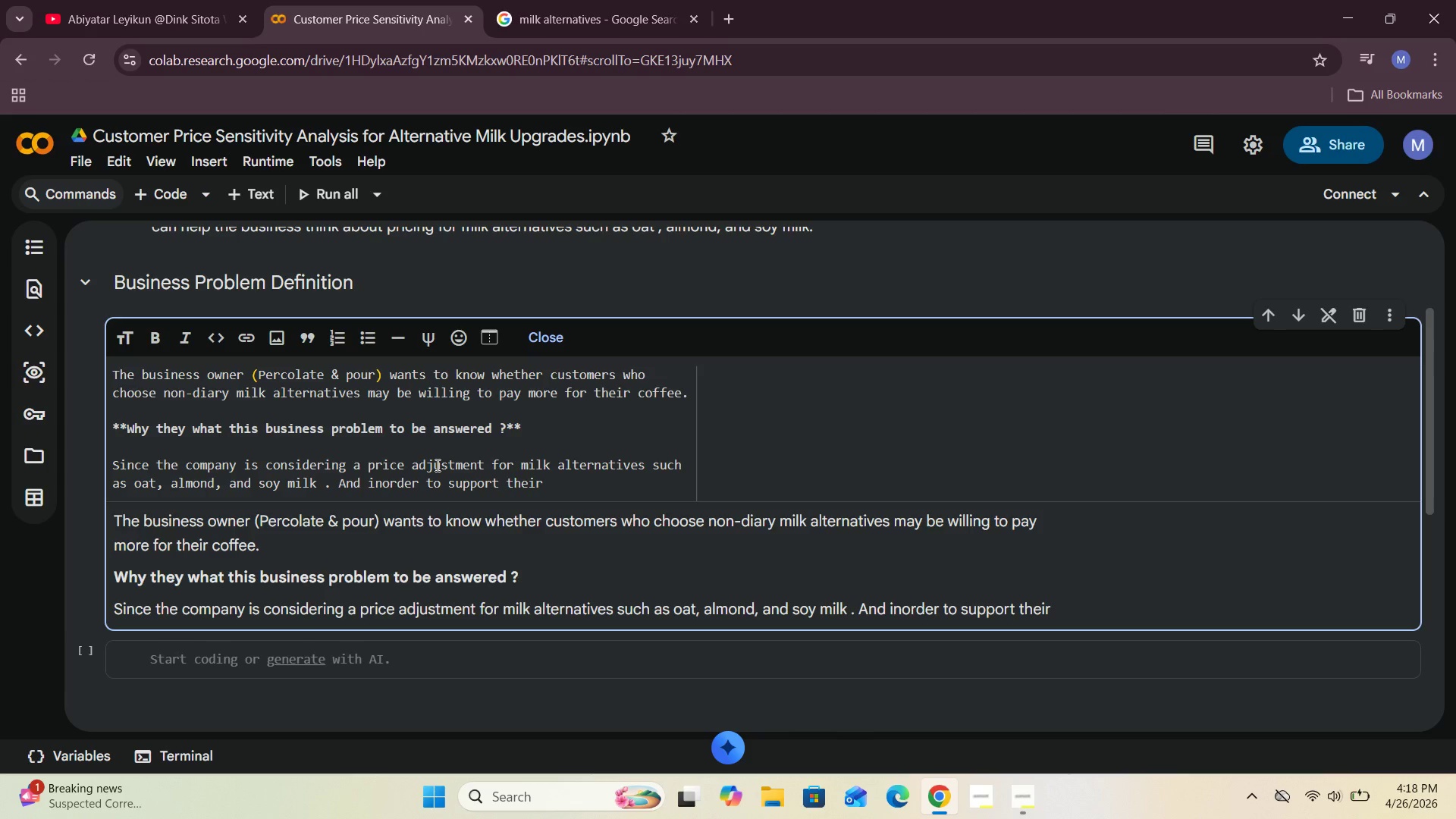 
type(Consideration of planned price adjustment )
 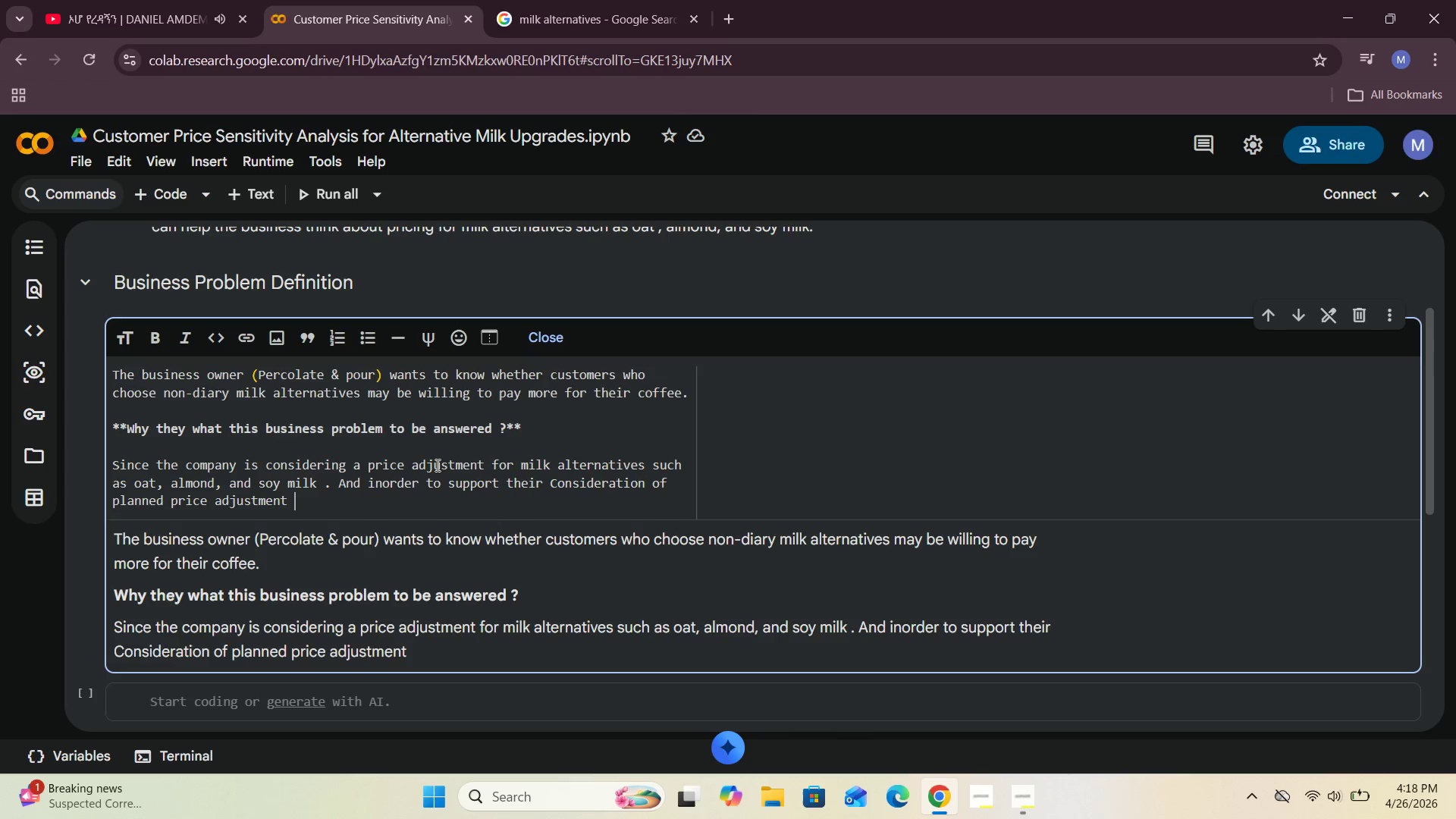 
type(, I will analys)
key(Backspace)
type(ze customer surb)
key(Backspace)
type(vey data and compare willingness to pay across milk preference)
 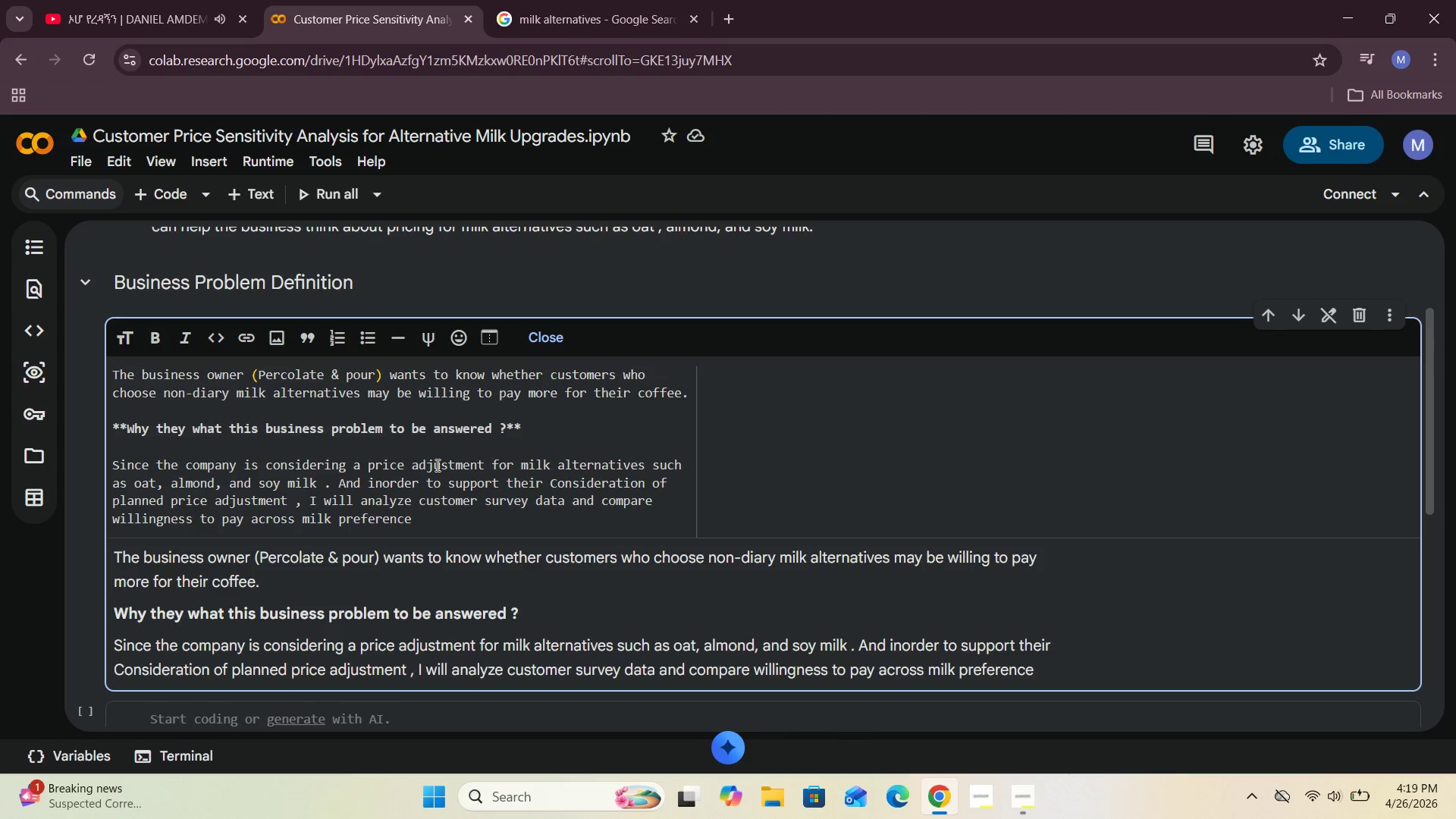 
type( hgr)
key(Backspace)
key(Backspace)
key(Backspace)
type(group and age grou[)
key(Backspace)
type(ps.)
 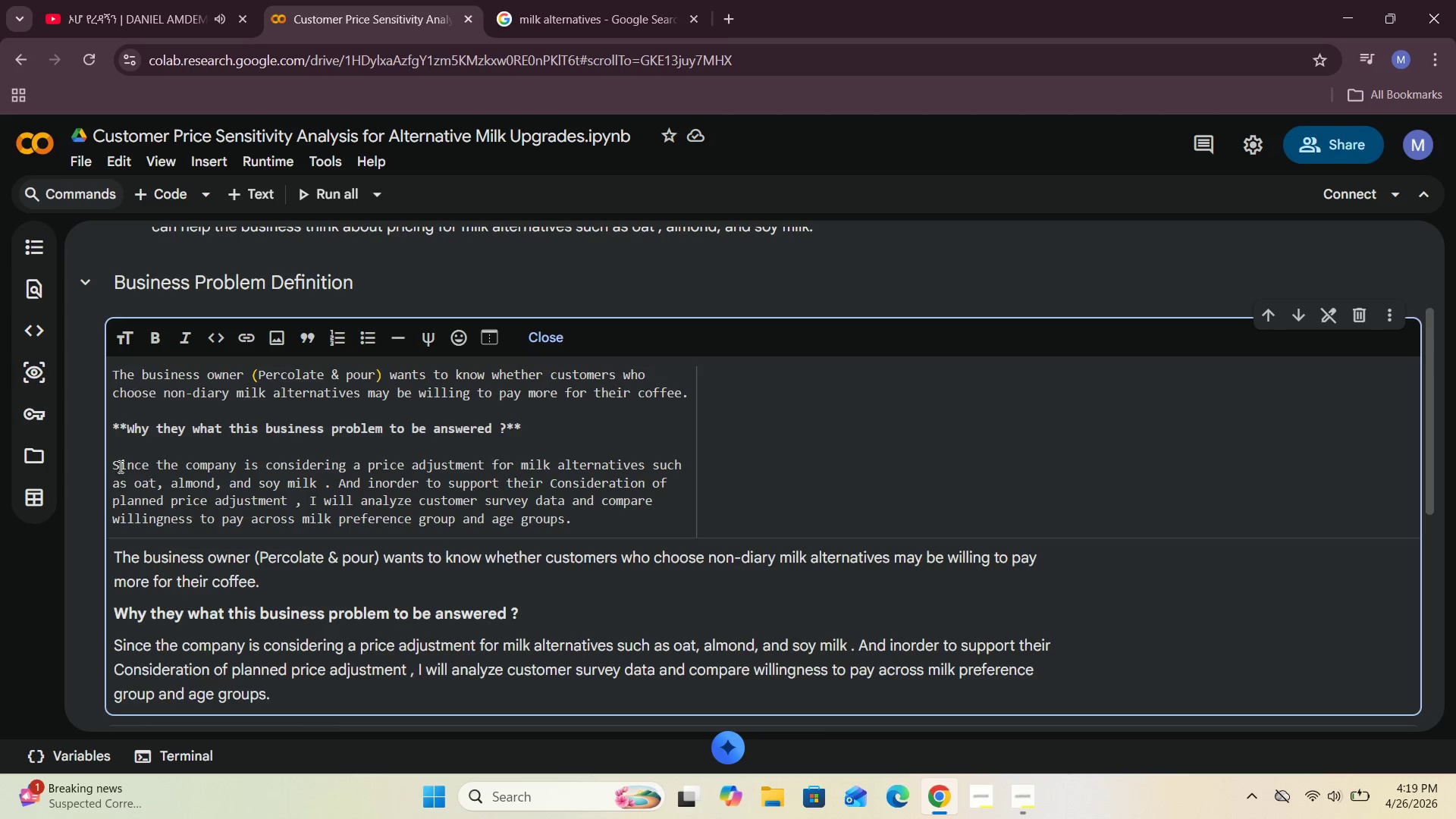 
wait(5.28)
 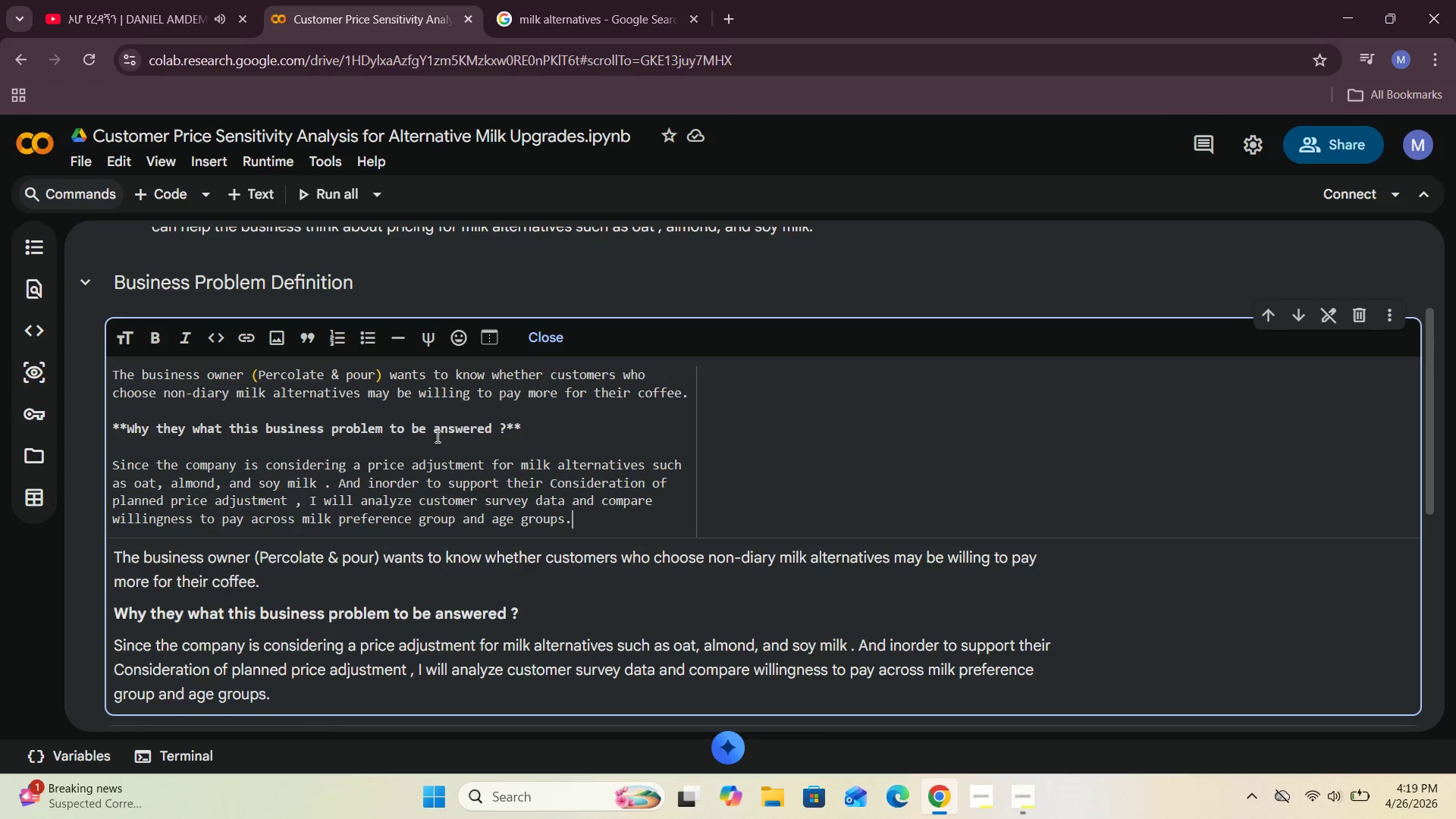 
left_click([115, 466])
 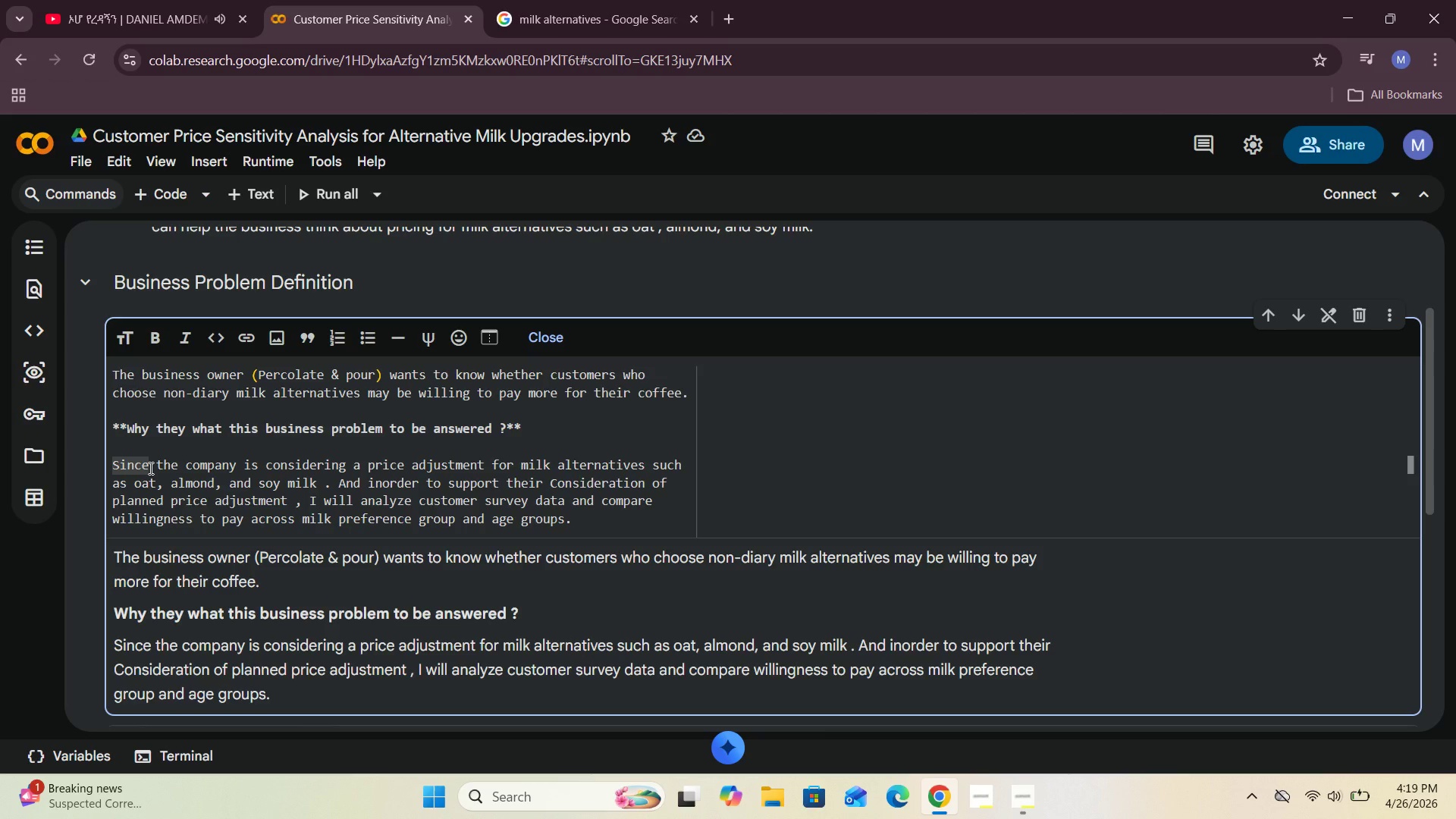 
key(Minus)
 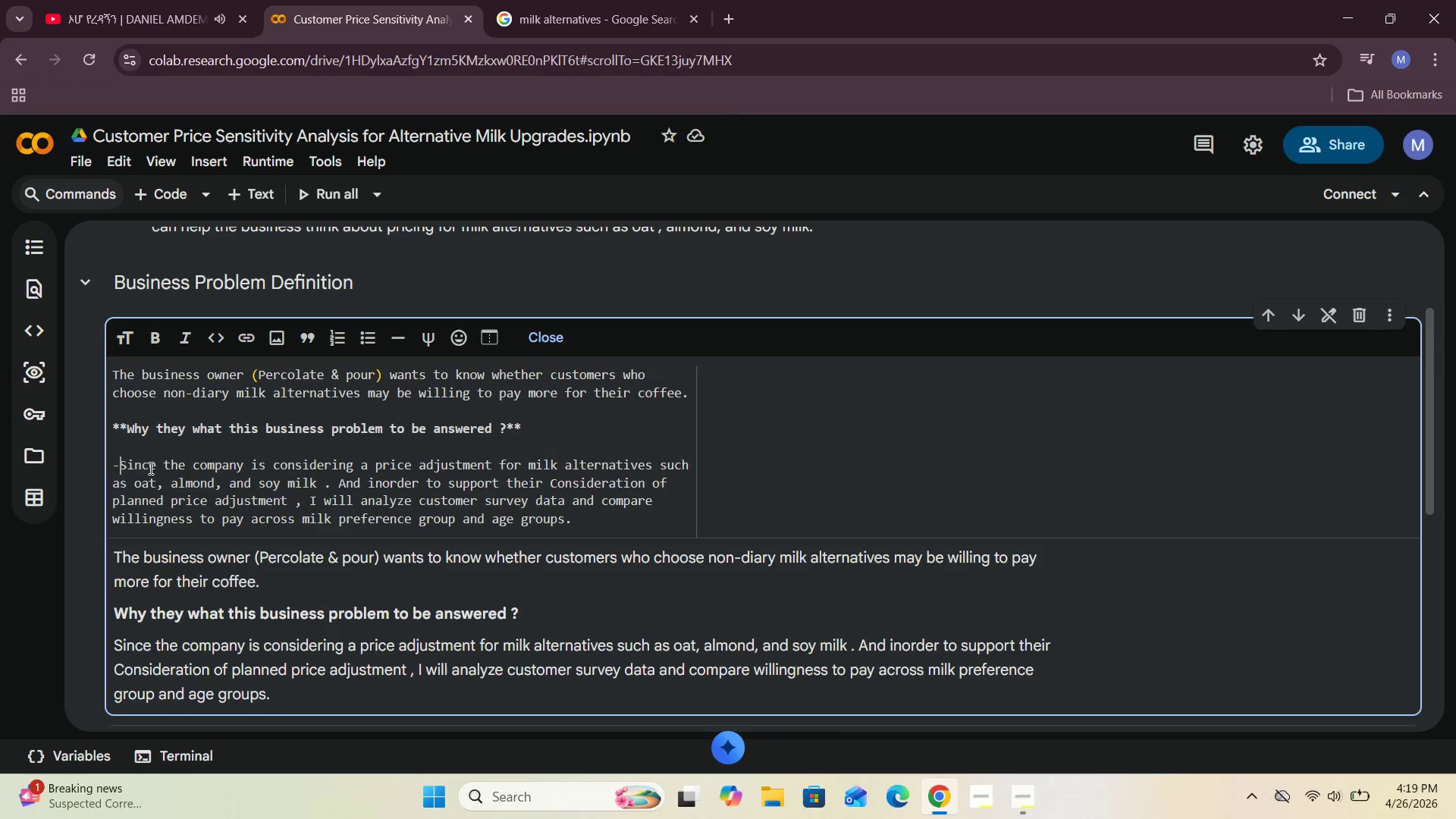 
key(Space)
 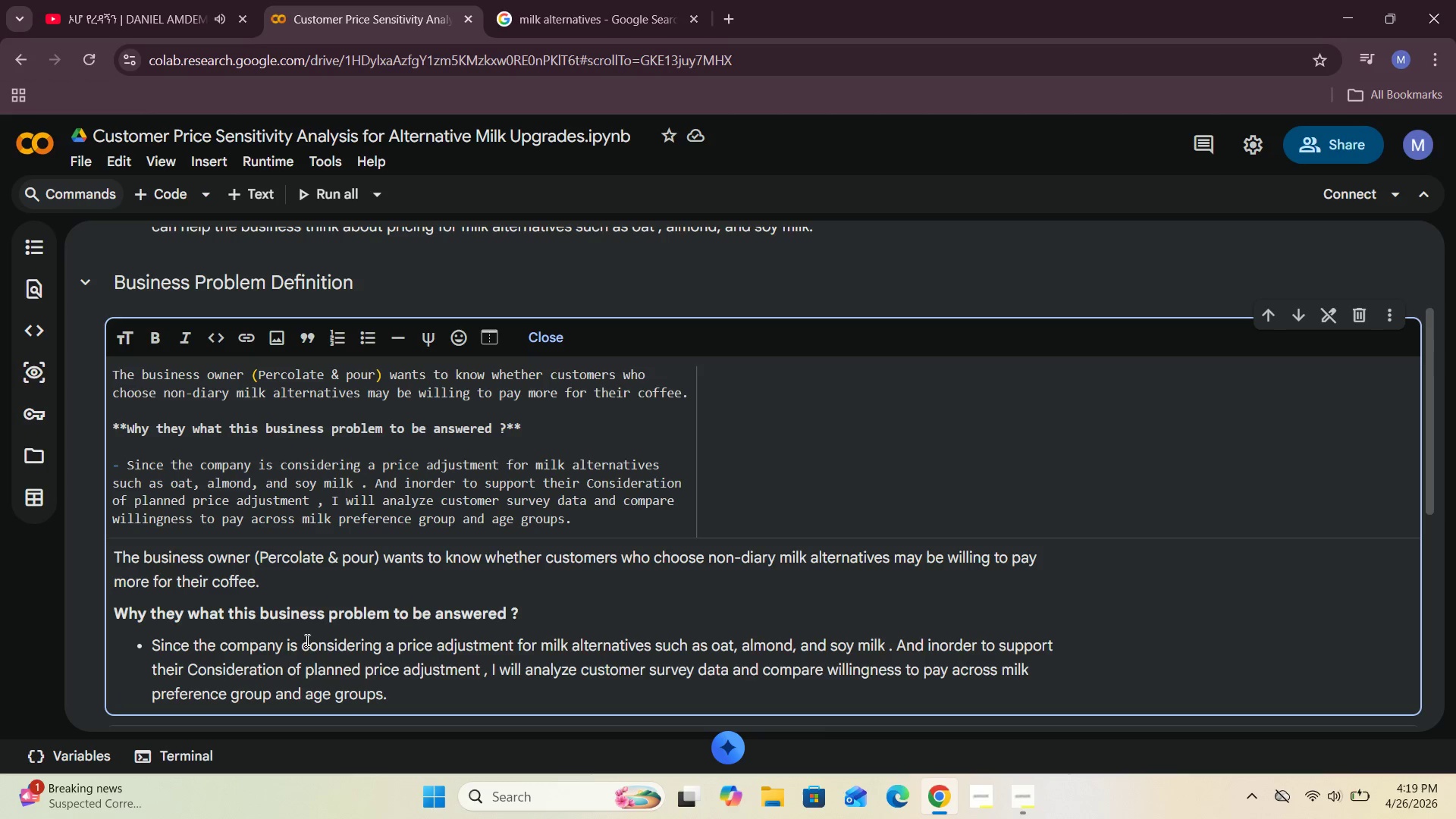 
left_click([475, 704])
 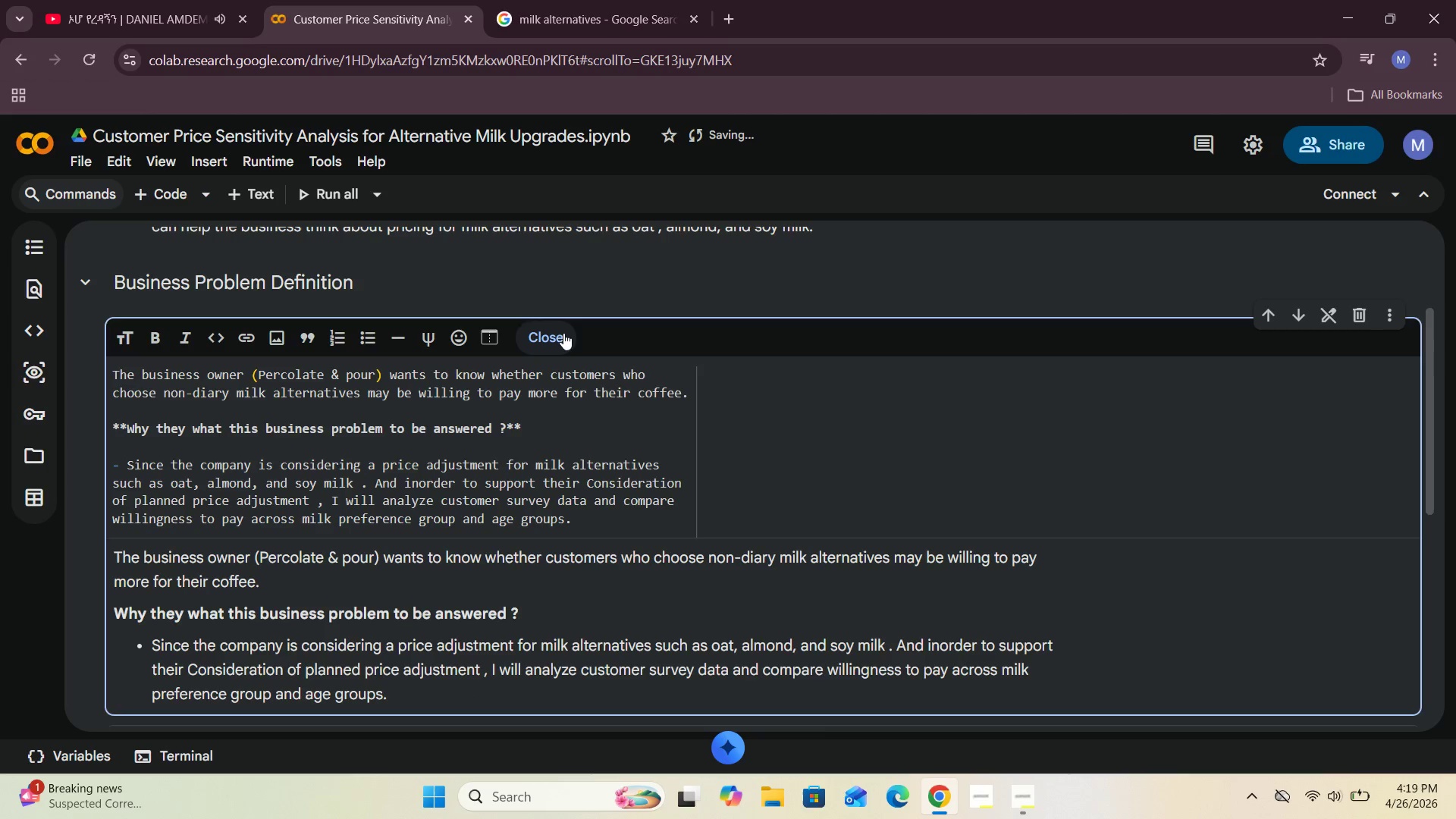 
left_click([561, 337])
 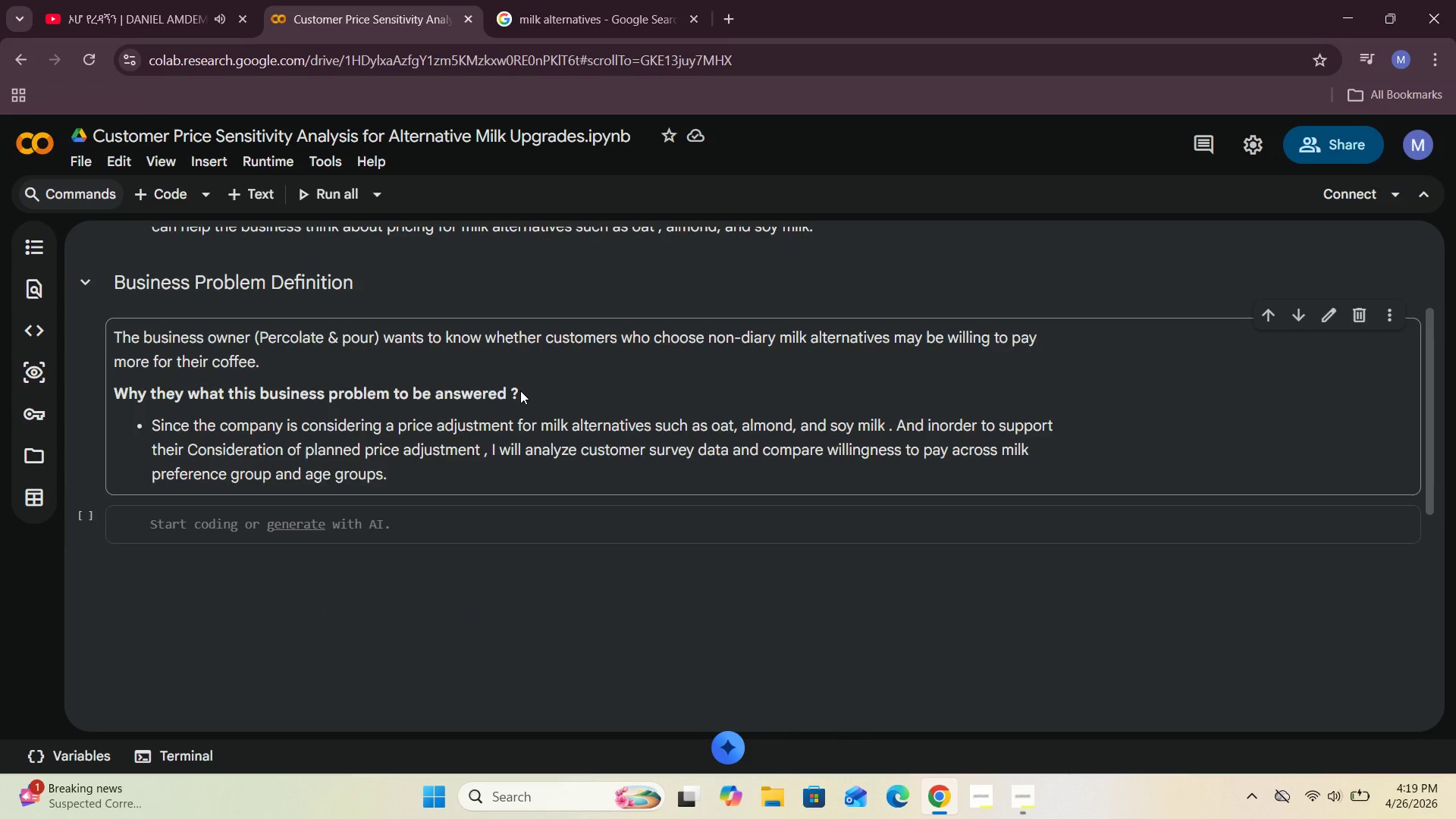 
double_click([520, 391])
 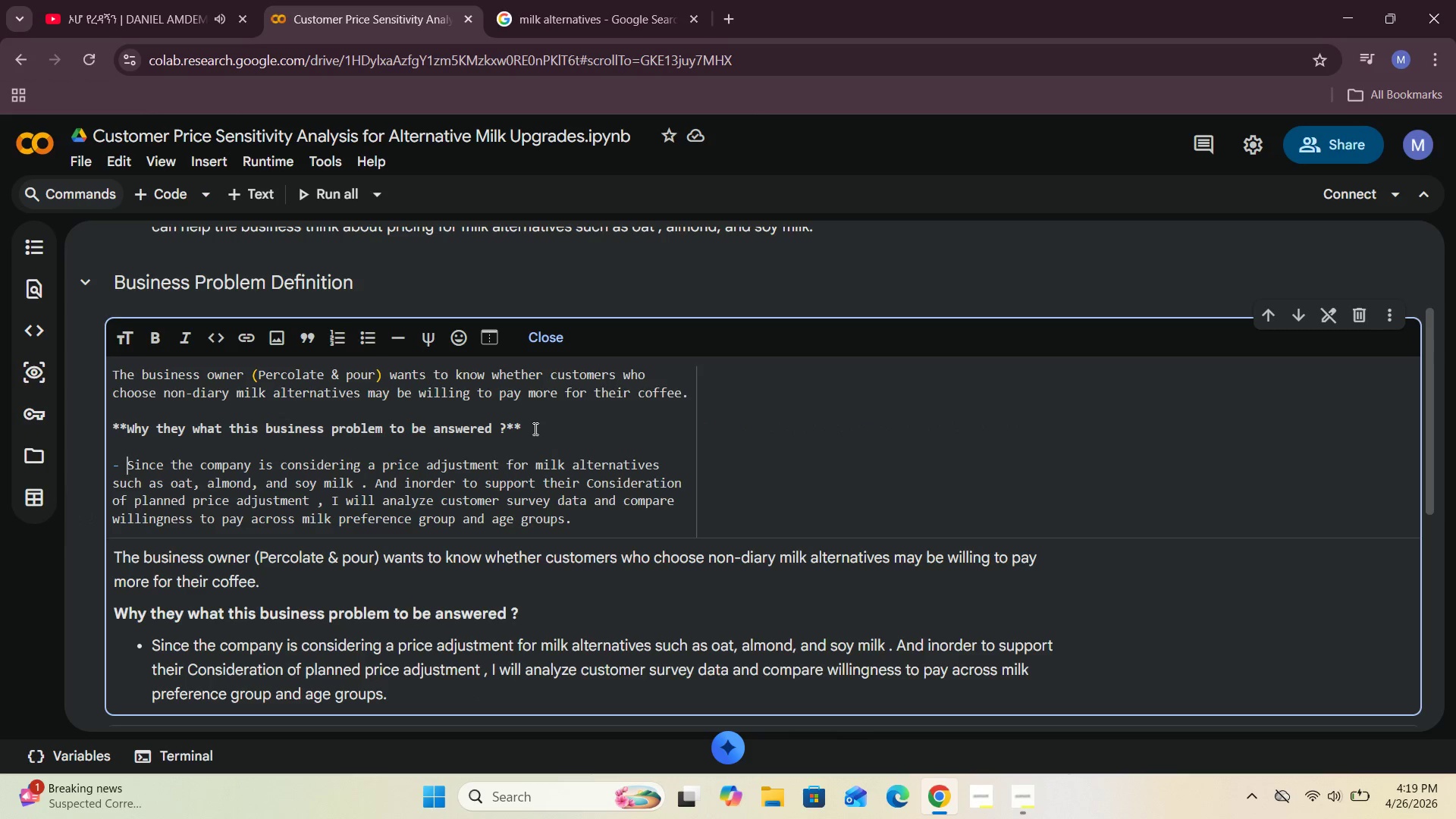 
left_click([532, 428])
 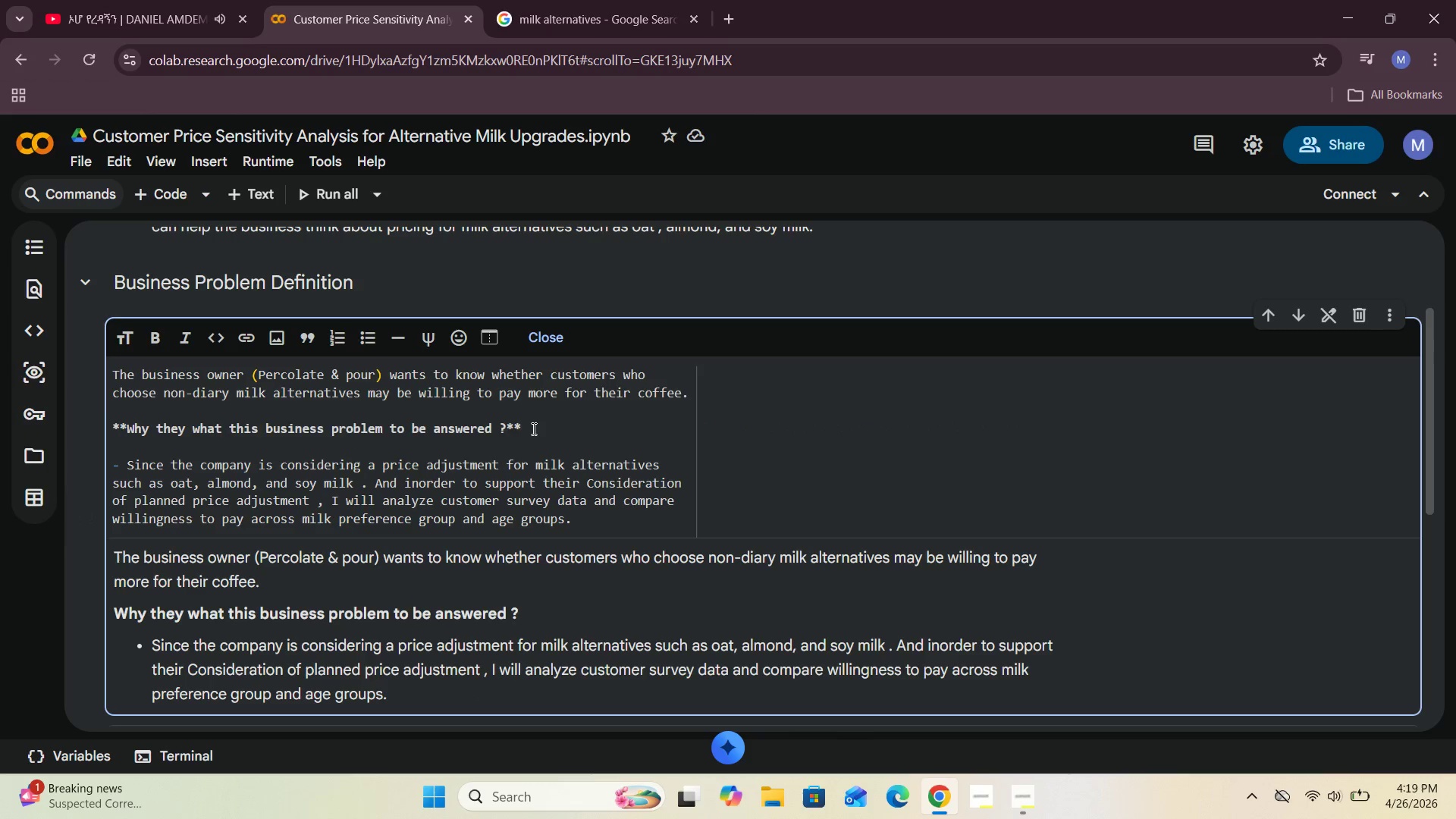 
key(Backspace)
 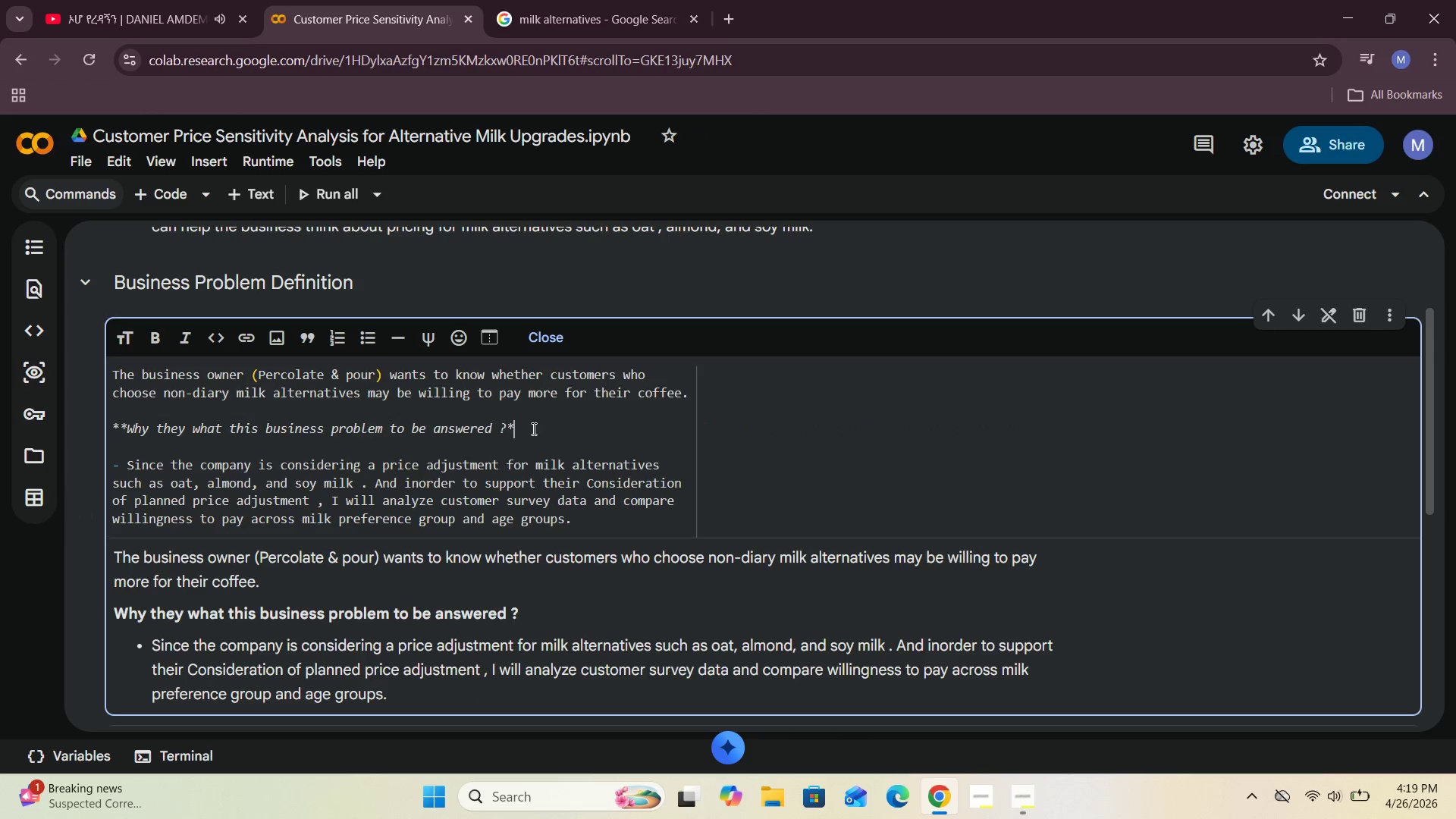 
key(Backspace)
 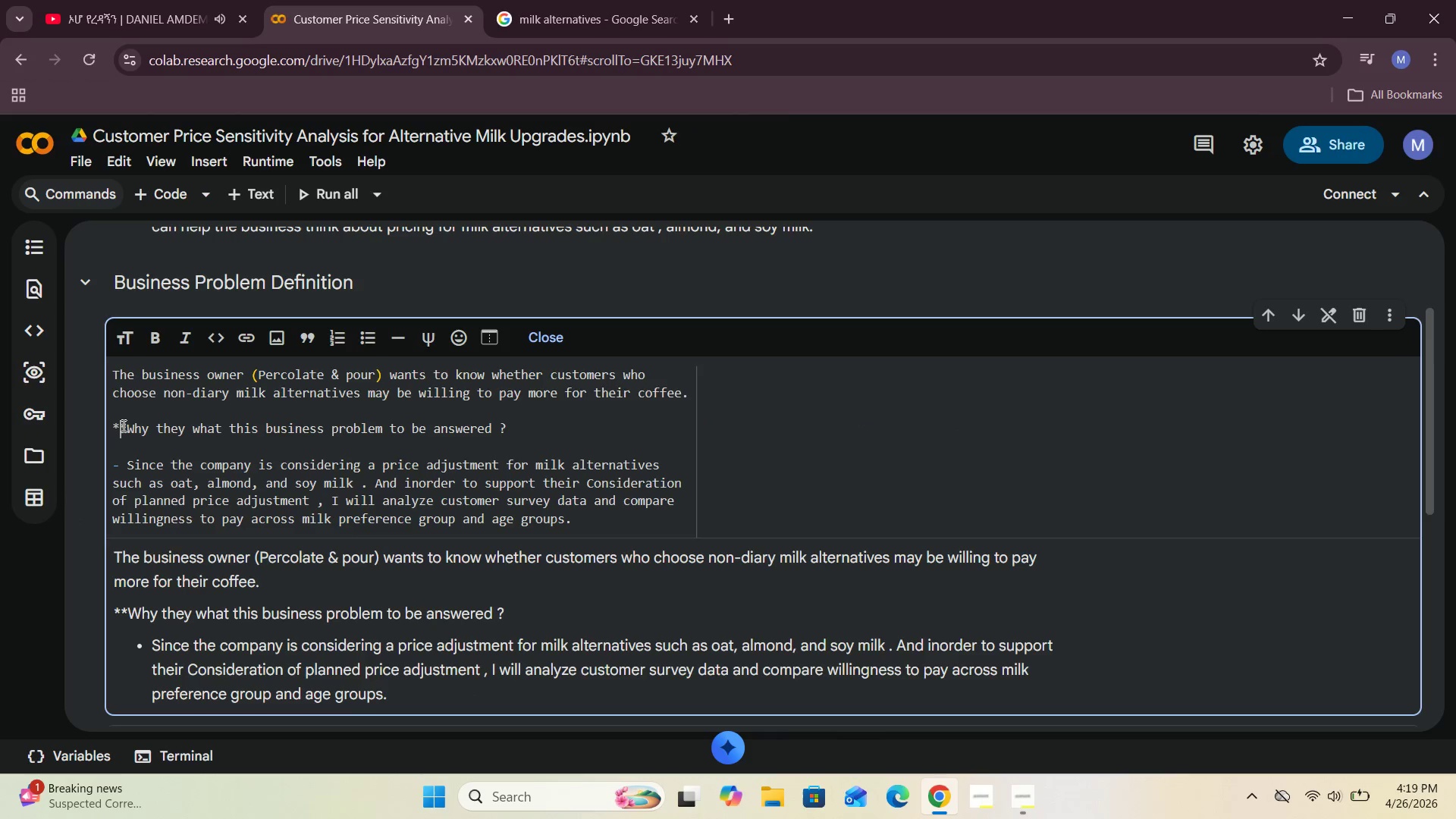 
double_click([125, 425])
 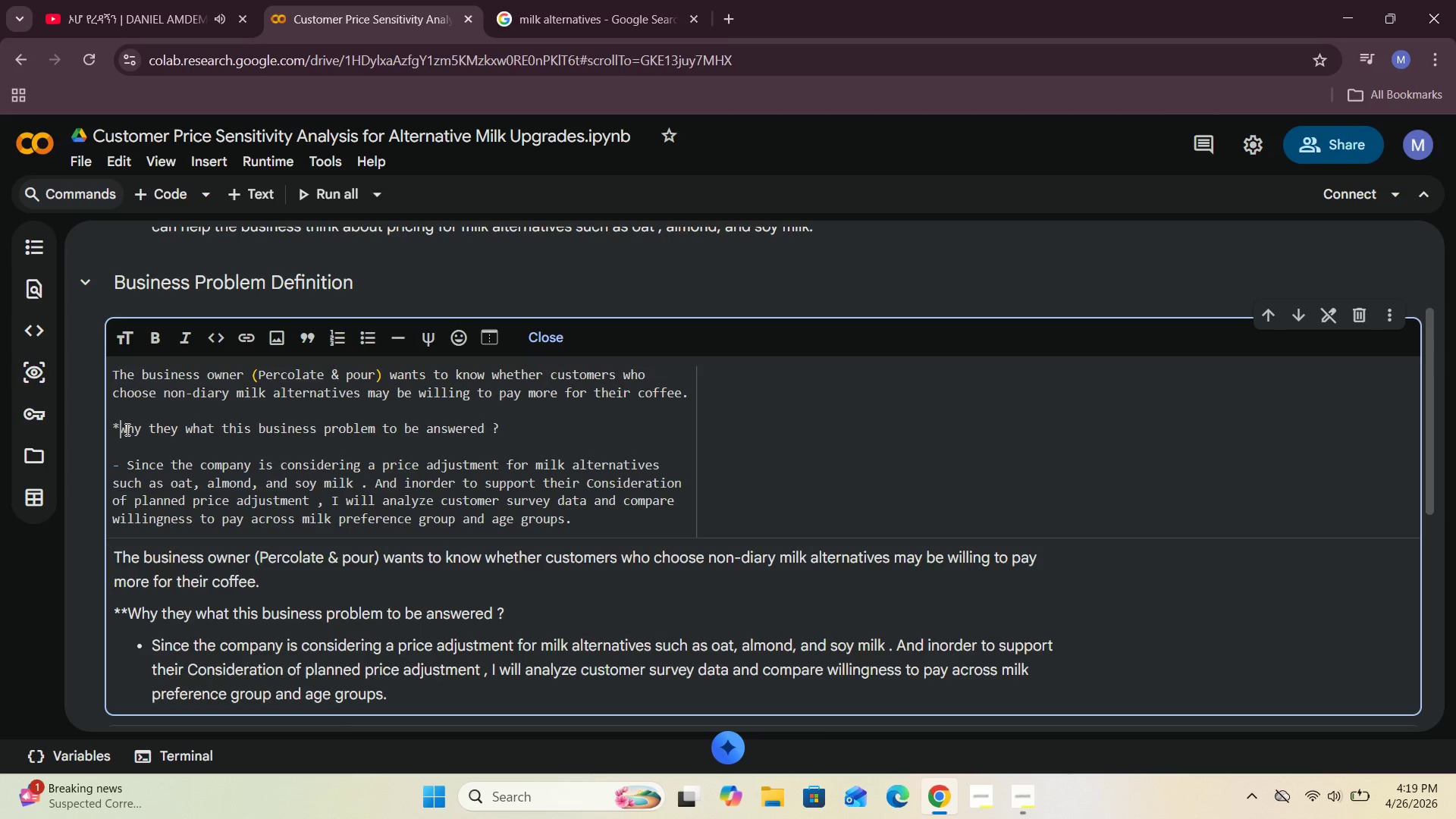 
key(Backspace)
key(Backspace)
type(#### )
 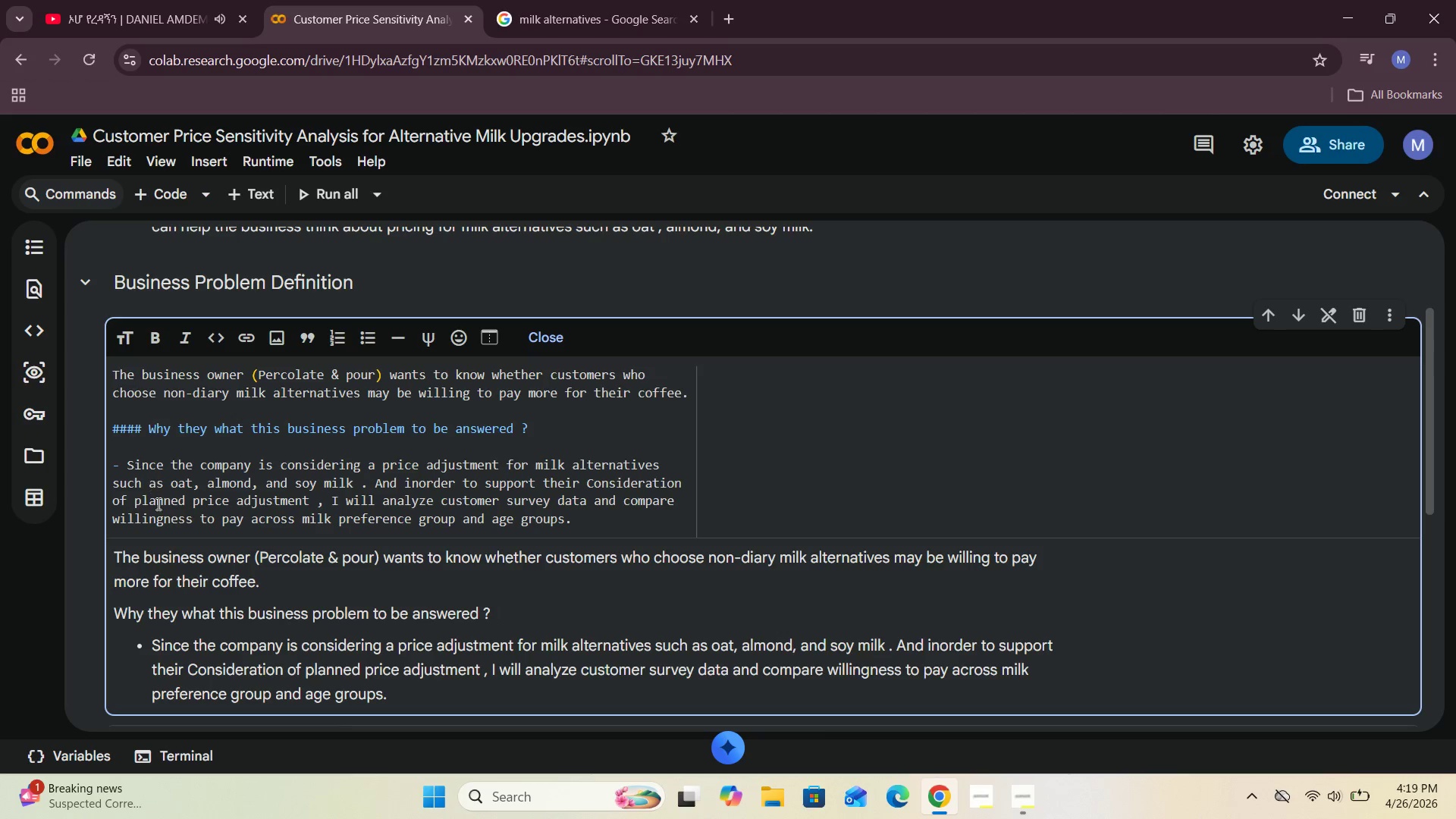 
scroll: coordinate [519, 557], scroll_direction: down, amount: 2.0
 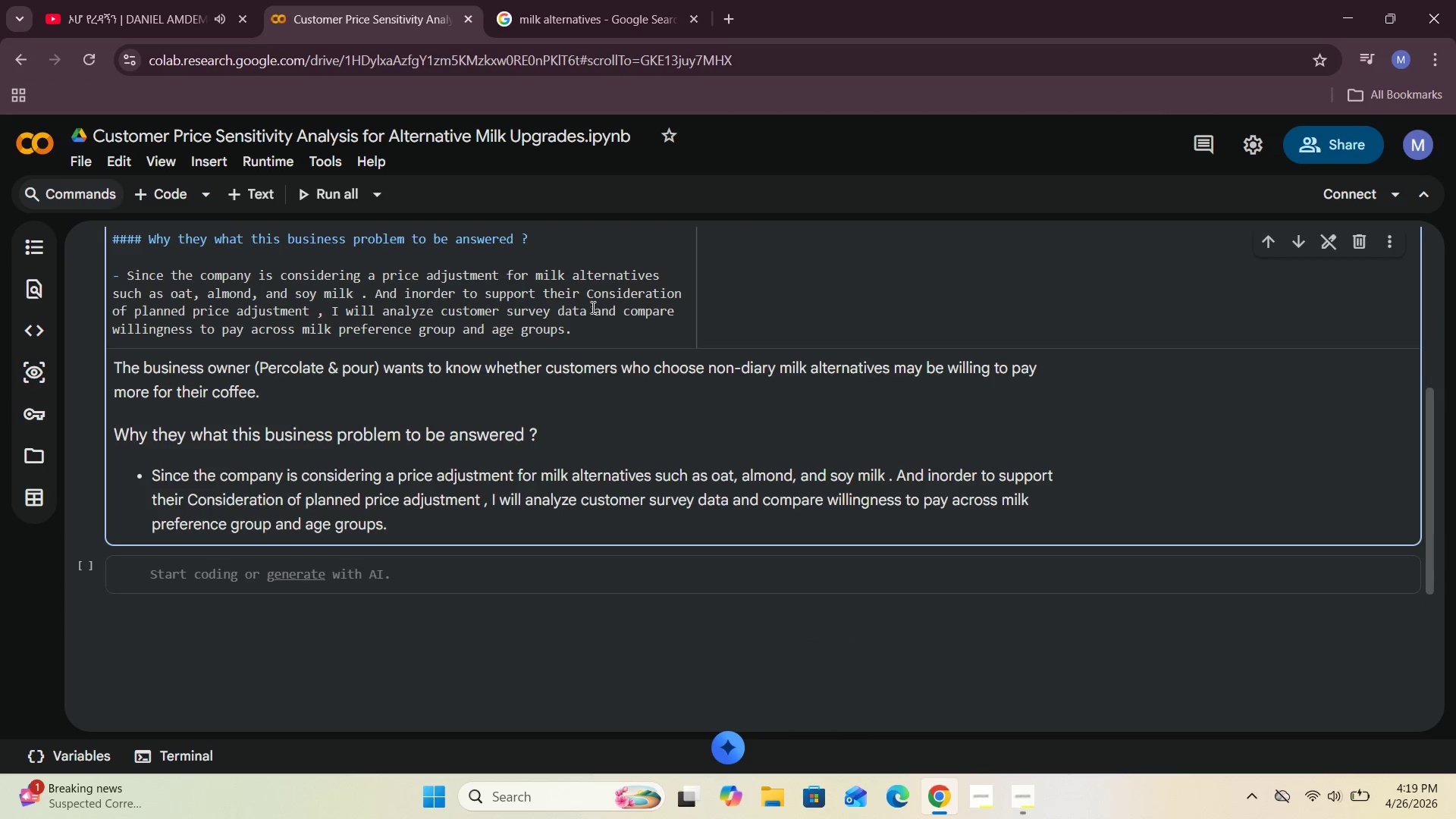 
scroll: coordinate [580, 315], scroll_direction: up, amount: 2.0
 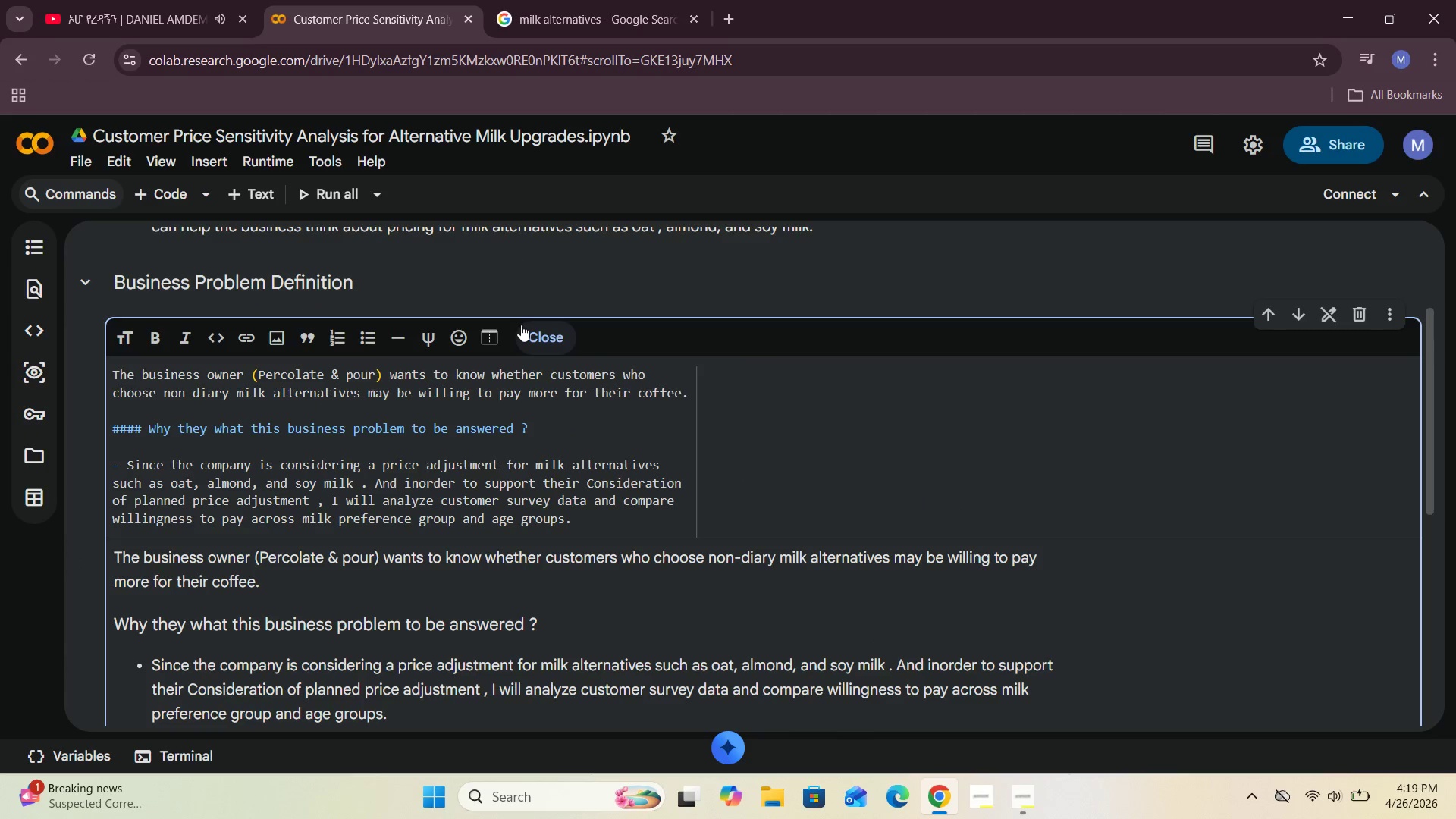 
left_click([560, 331])
 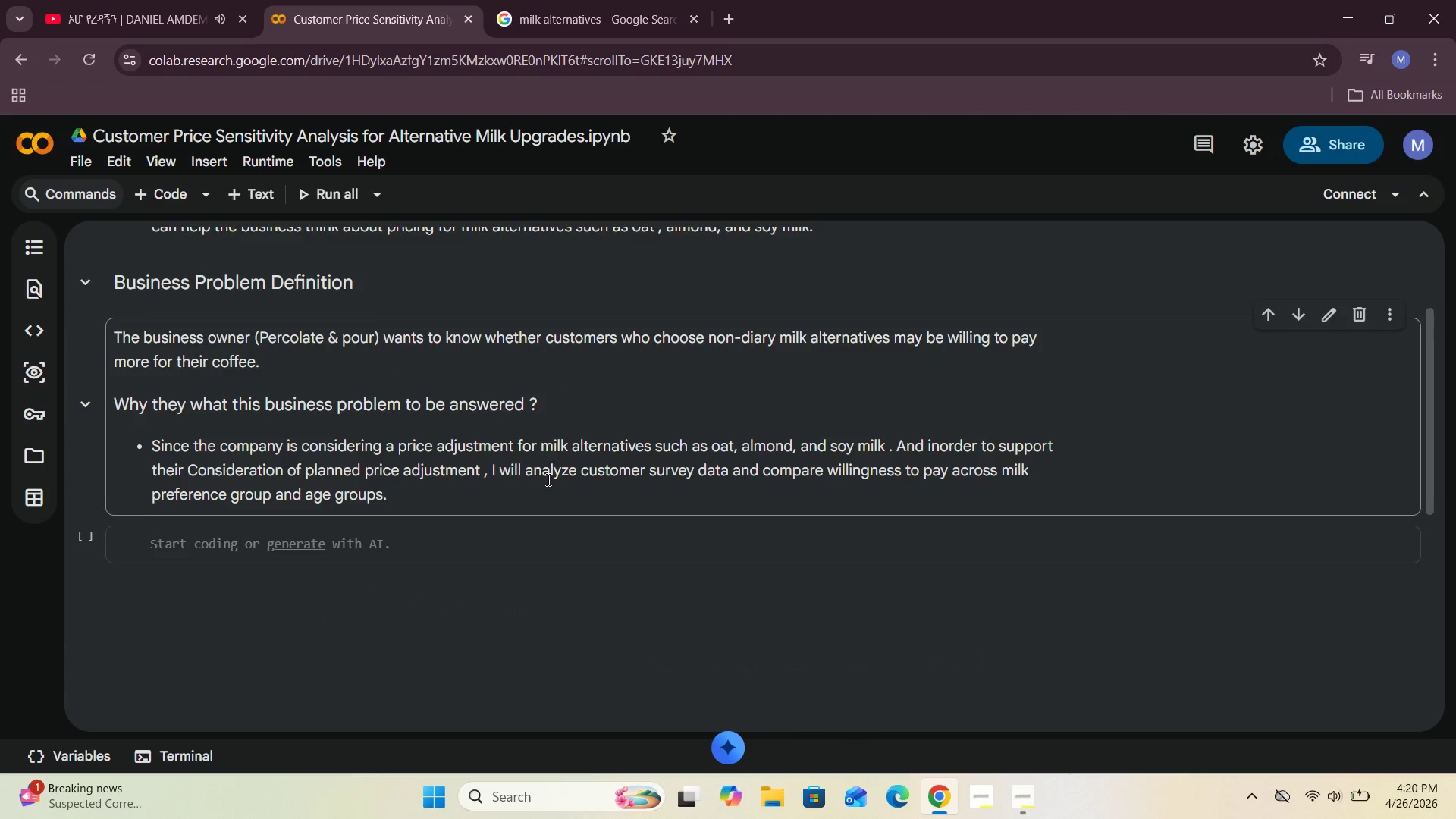 
scroll: coordinate [544, 484], scroll_direction: up, amount: 1.0
 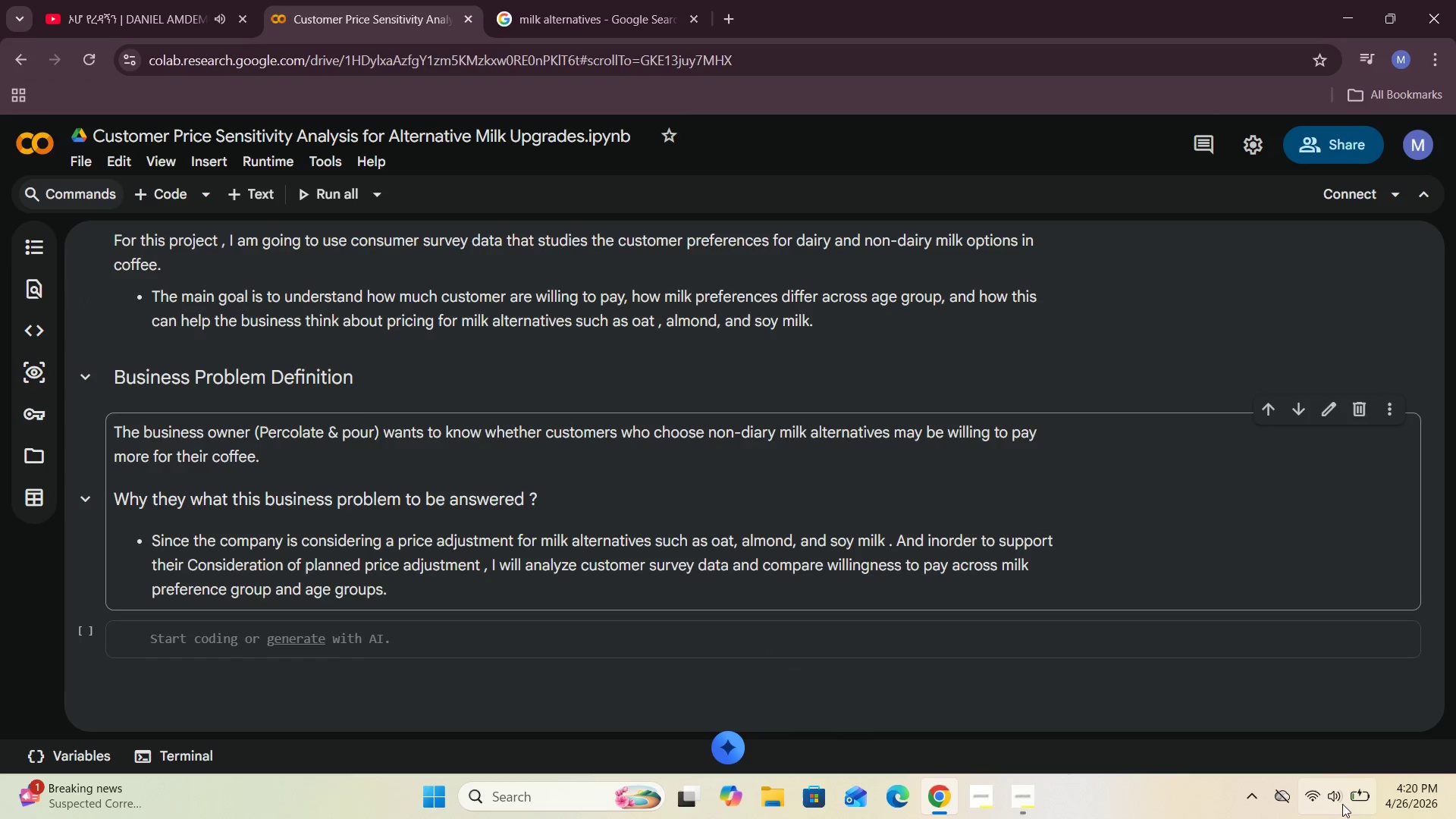 
left_click([1346, 810])
 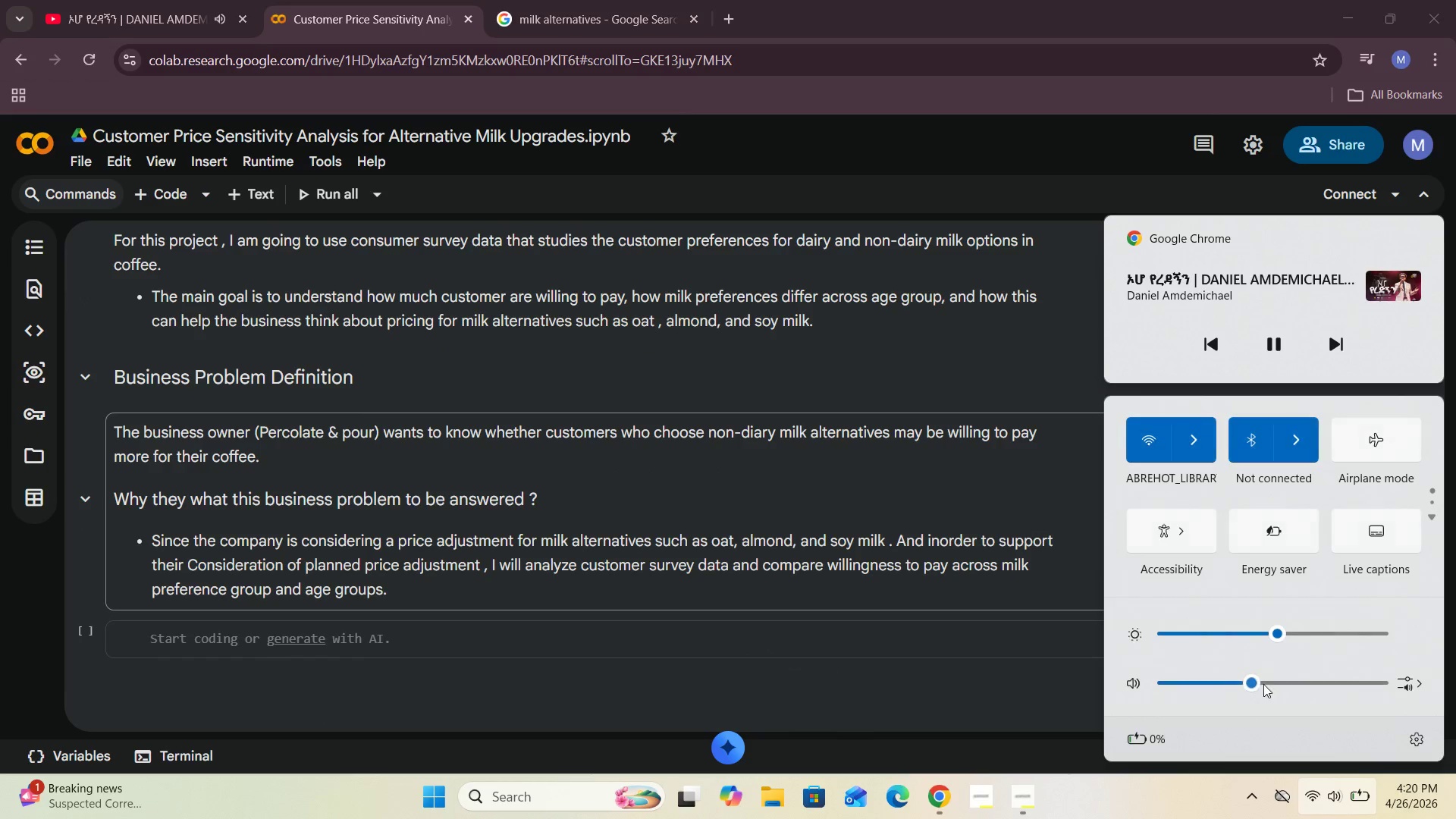 
left_click([1285, 687])
 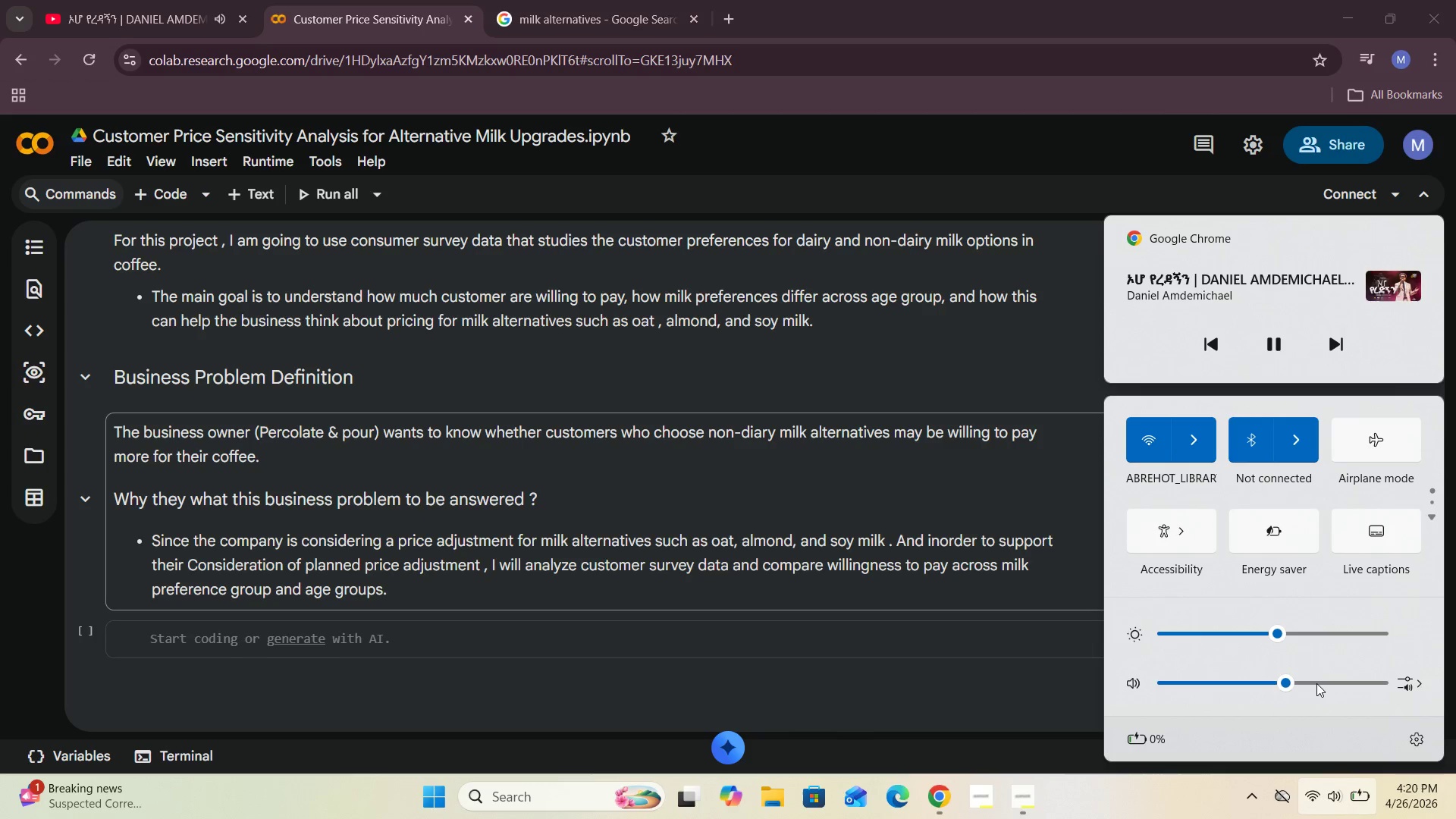 
left_click([1316, 683])
 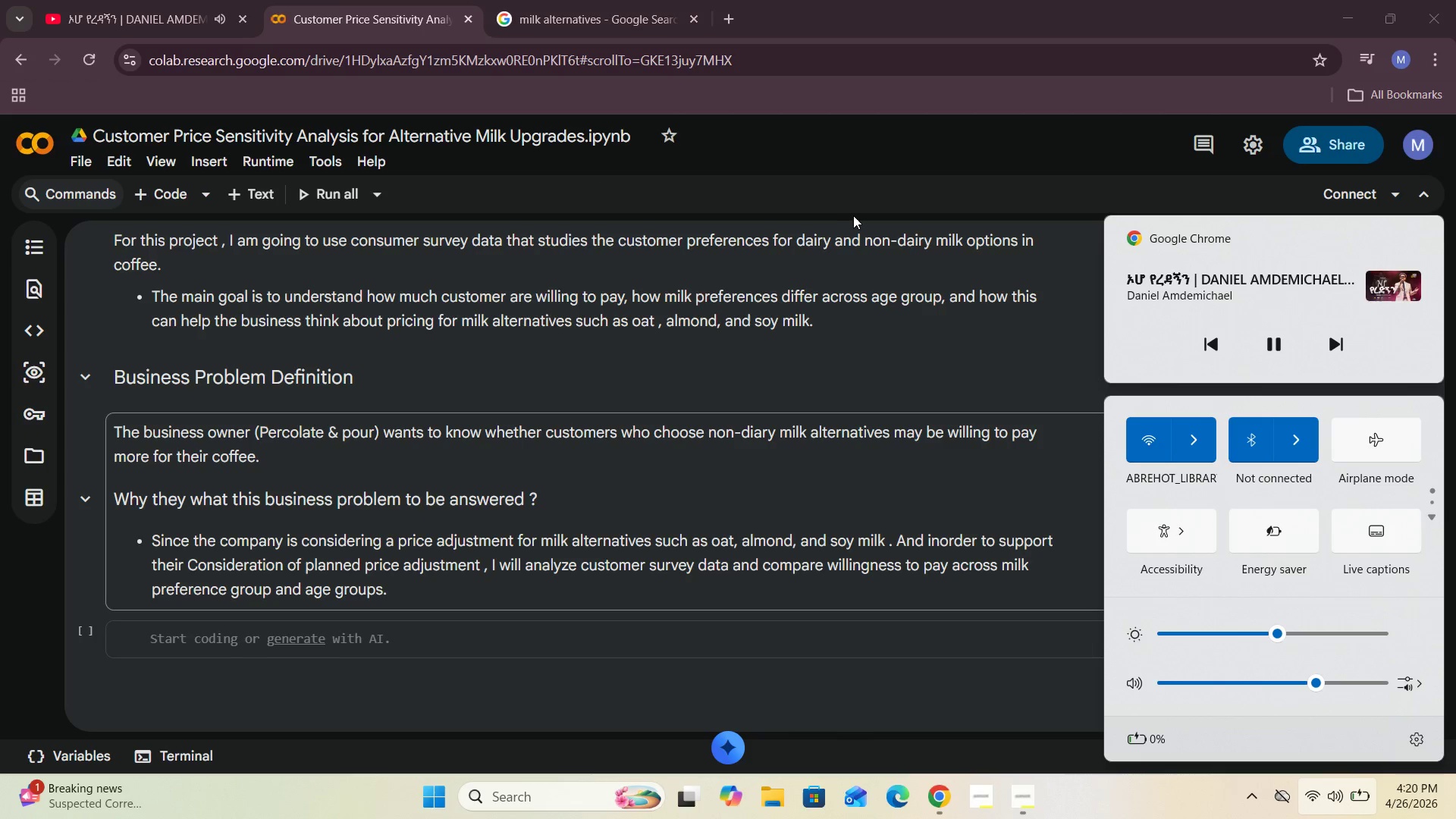 
left_click([944, 354])
 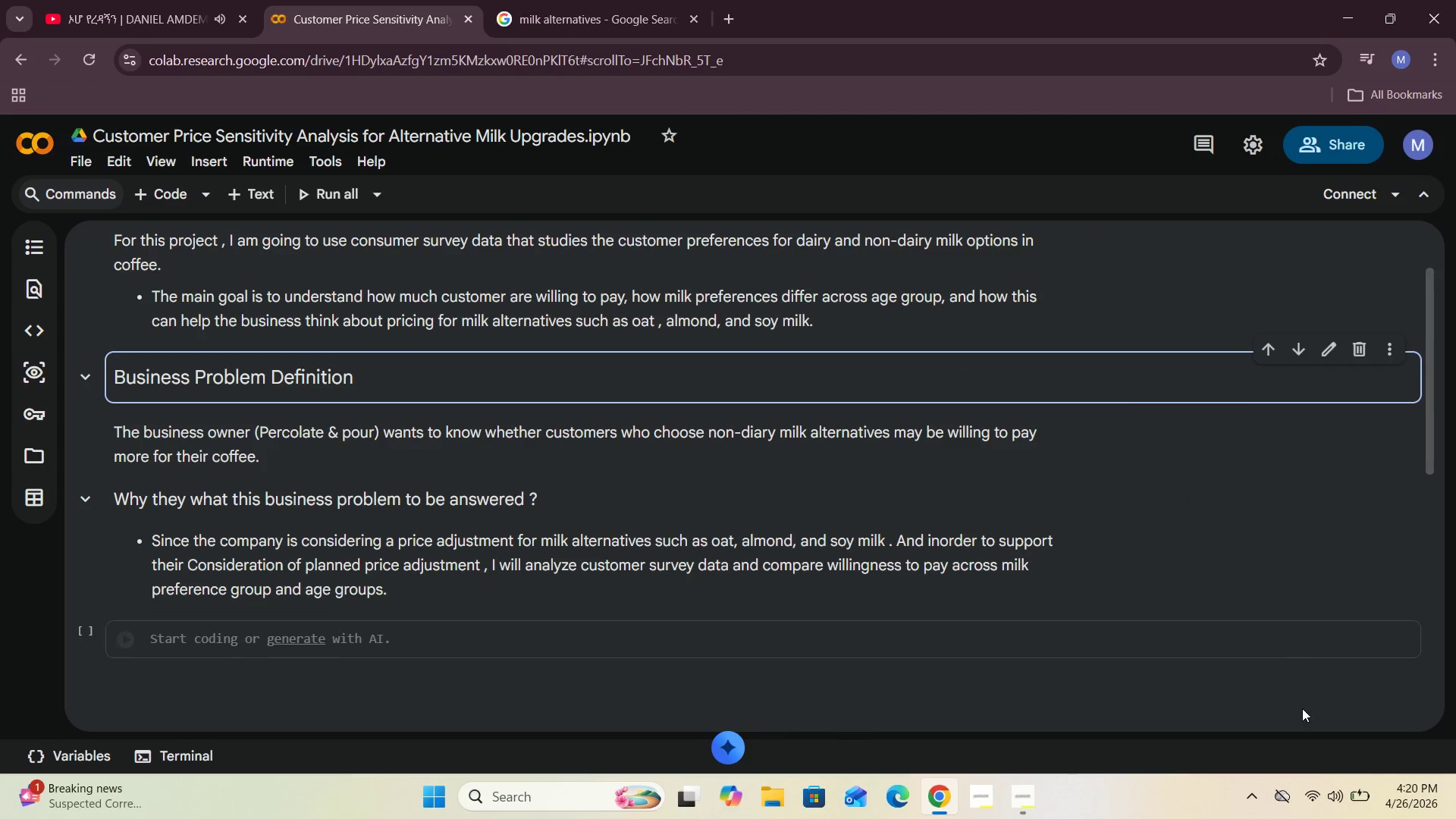 
left_click([1325, 783])
 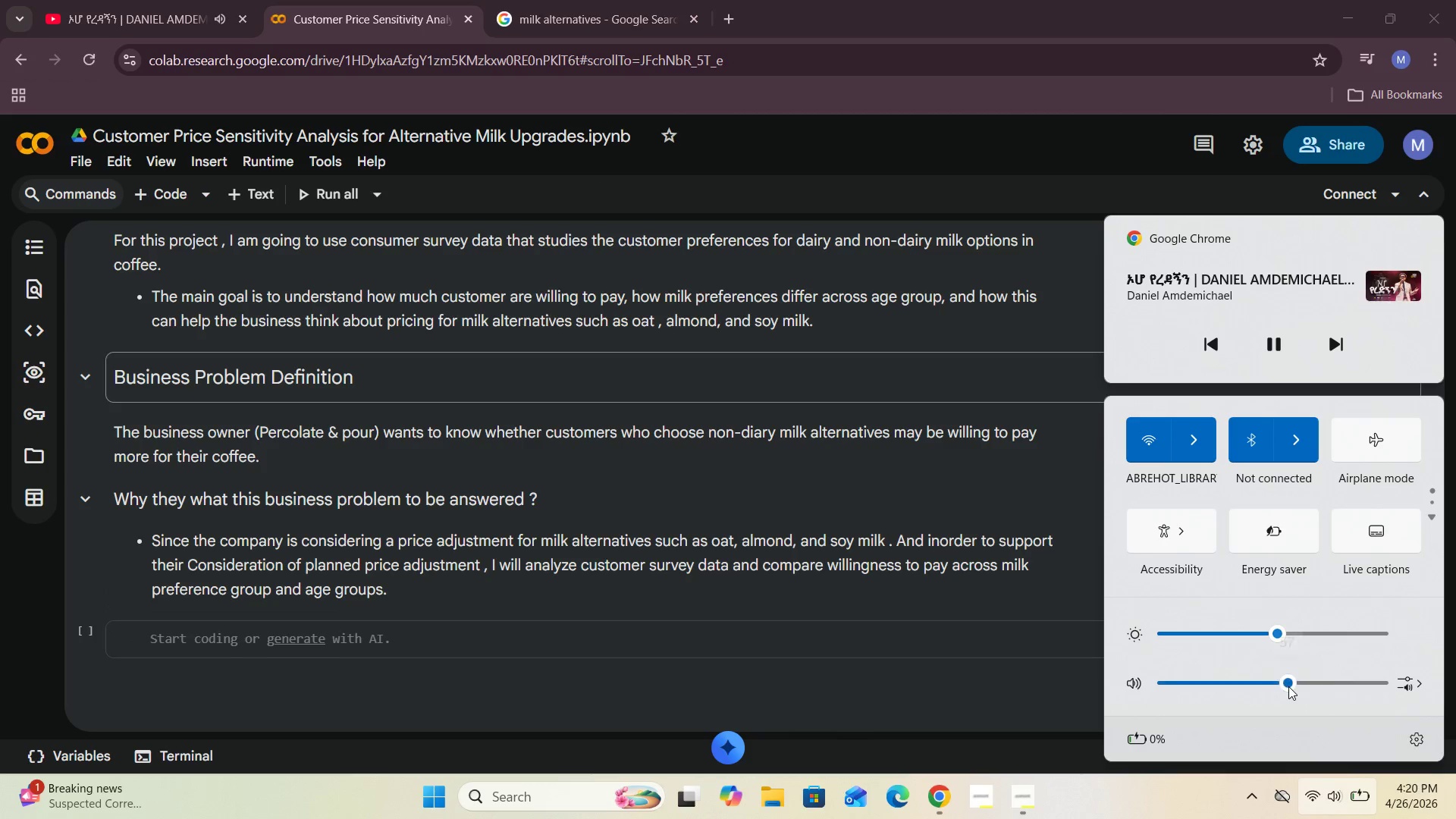 
double_click([1265, 686])
 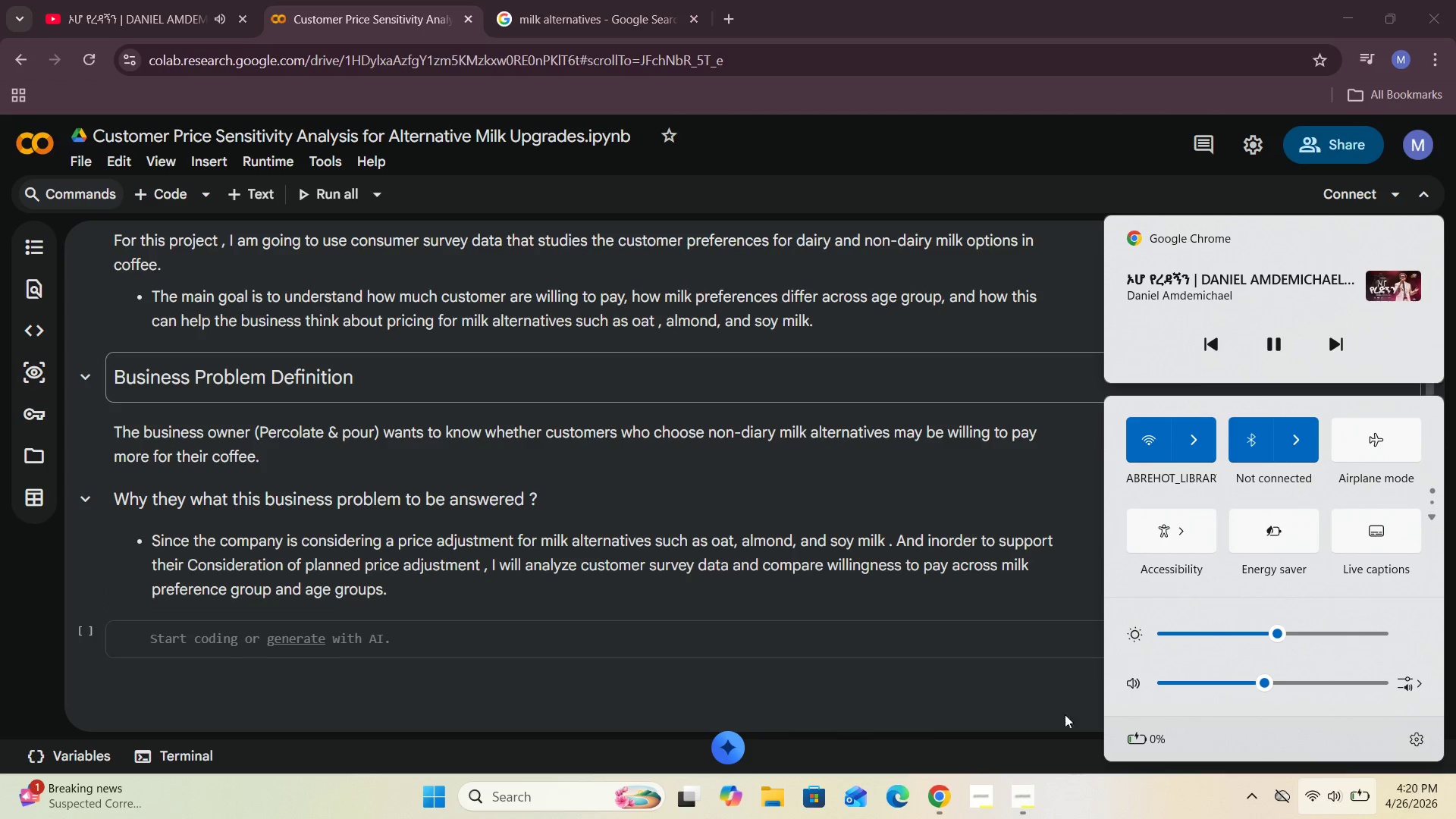 
left_click([927, 717])
 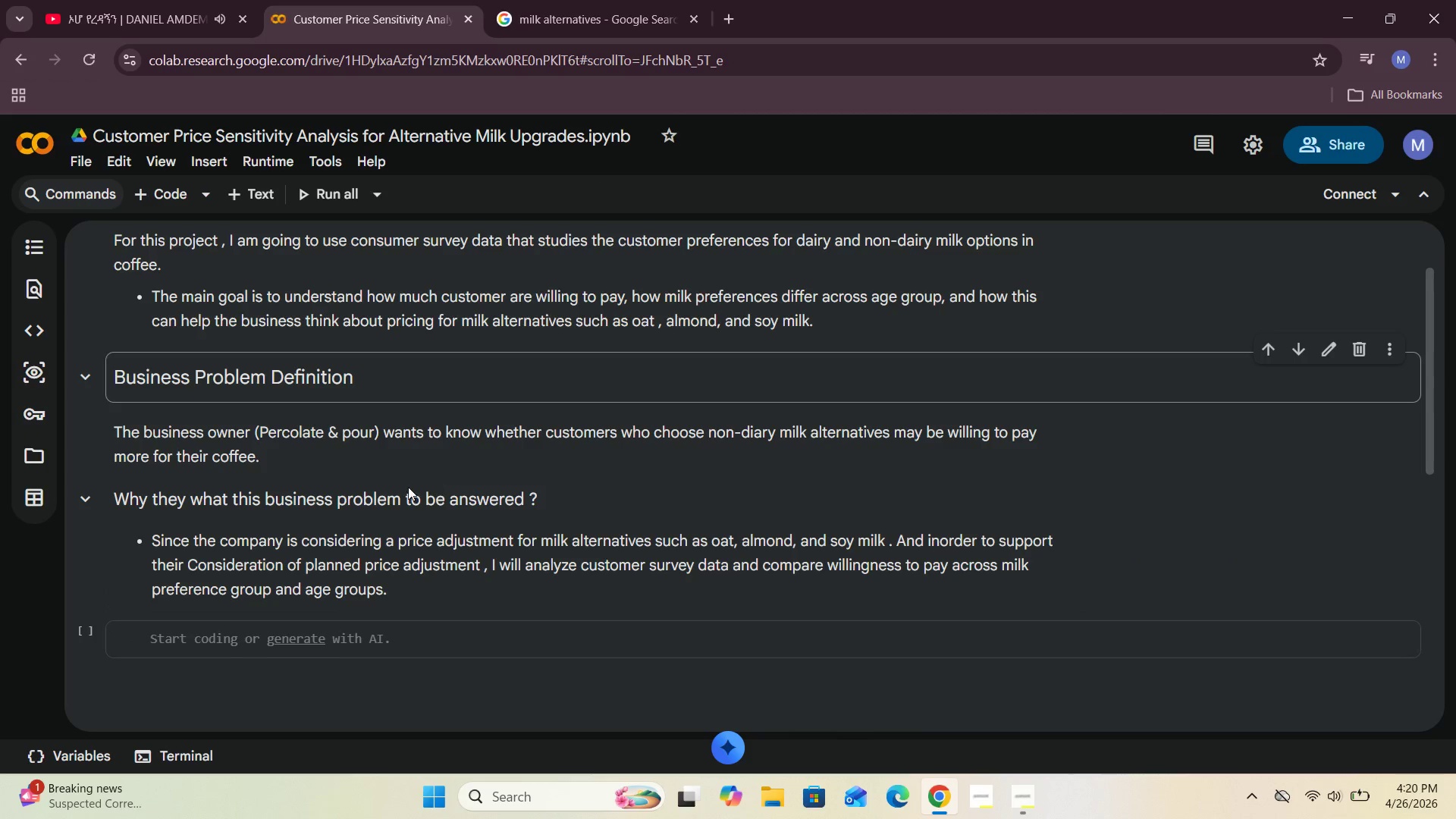 
scroll: coordinate [667, 474], scroll_direction: up, amount: 4.0
 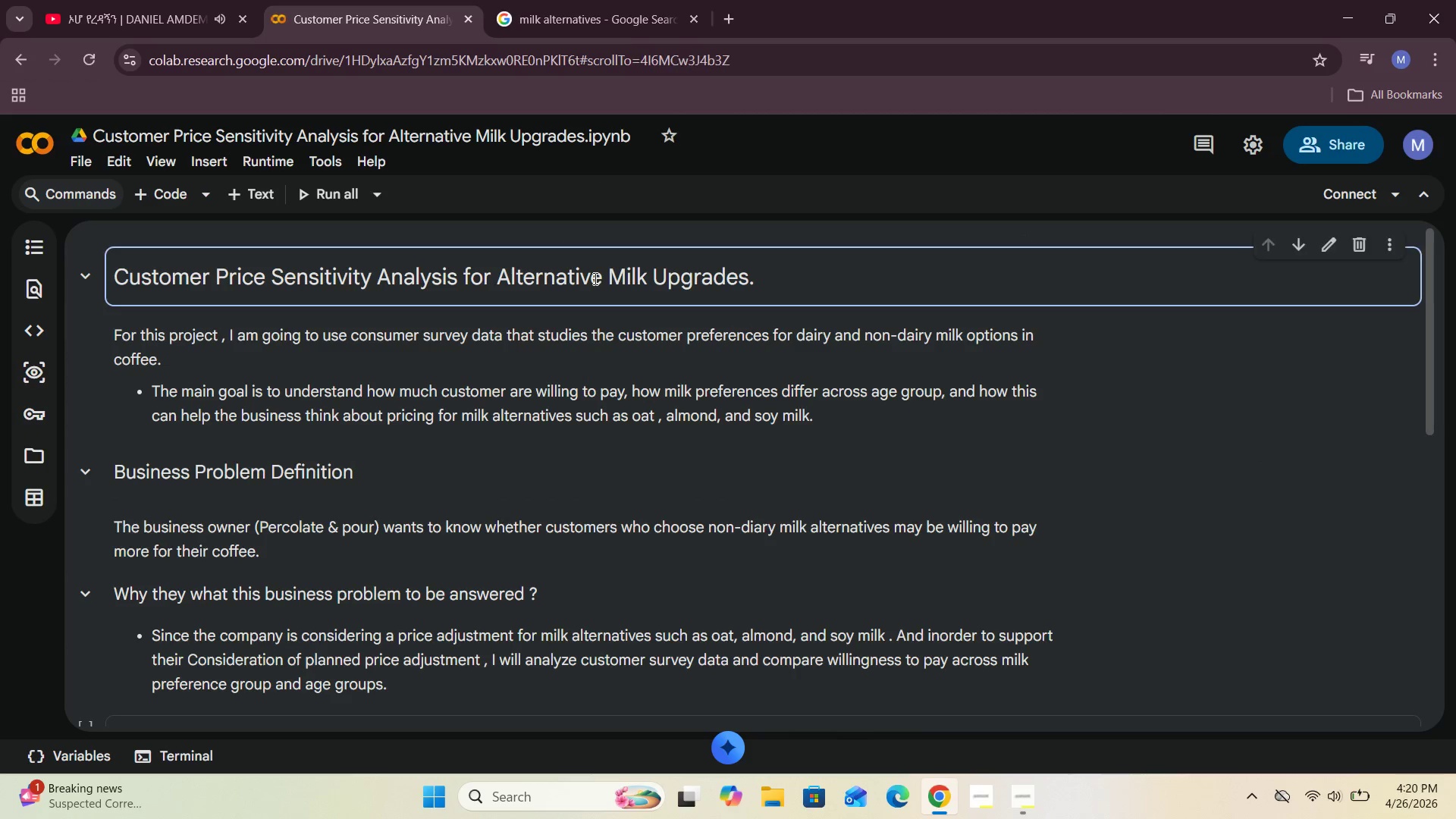 
double_click([594, 278])
 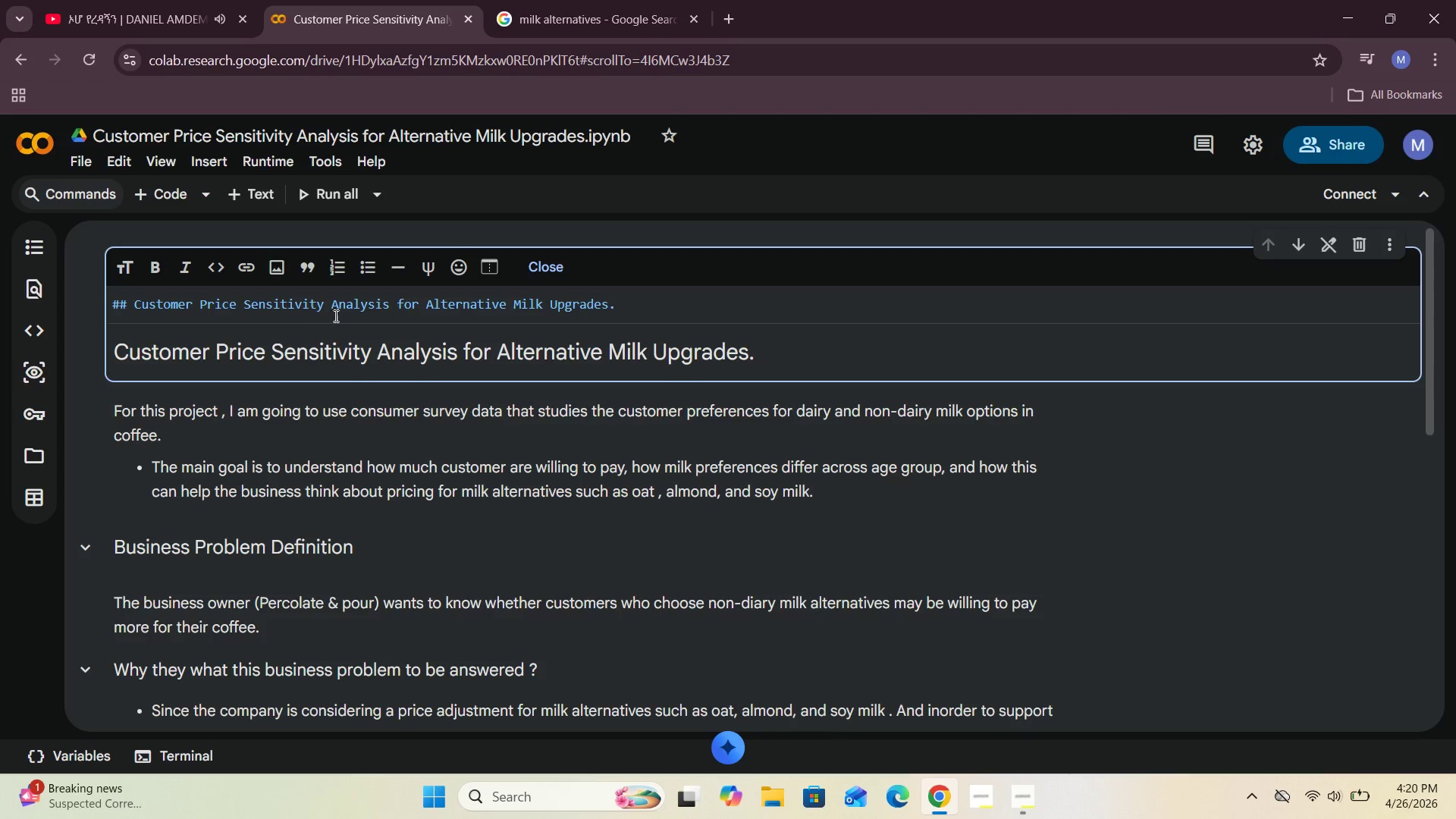 
left_click_drag(start_coordinate=[663, 309], to_coordinate=[133, 306])
 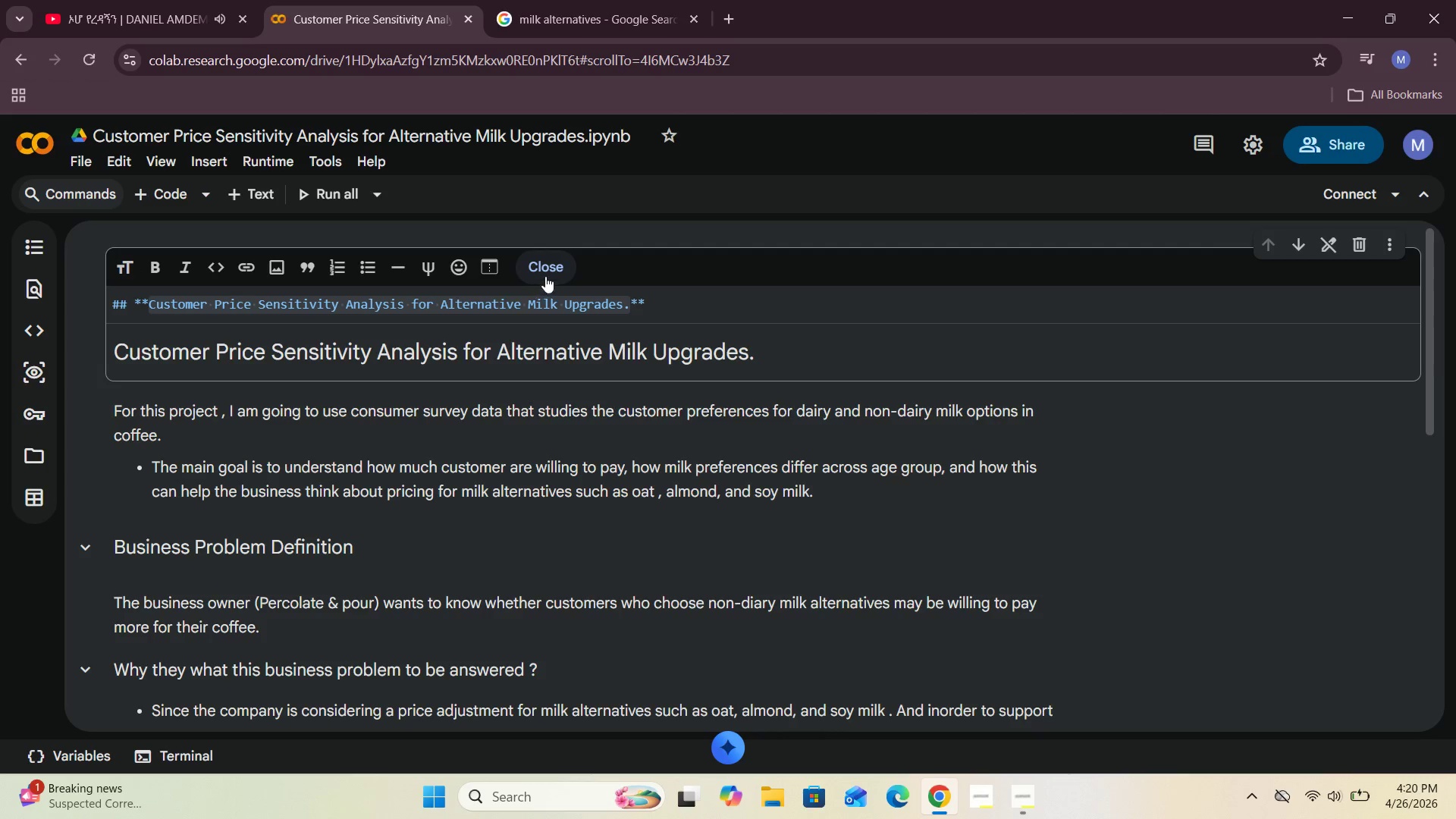 
left_click([551, 265])
 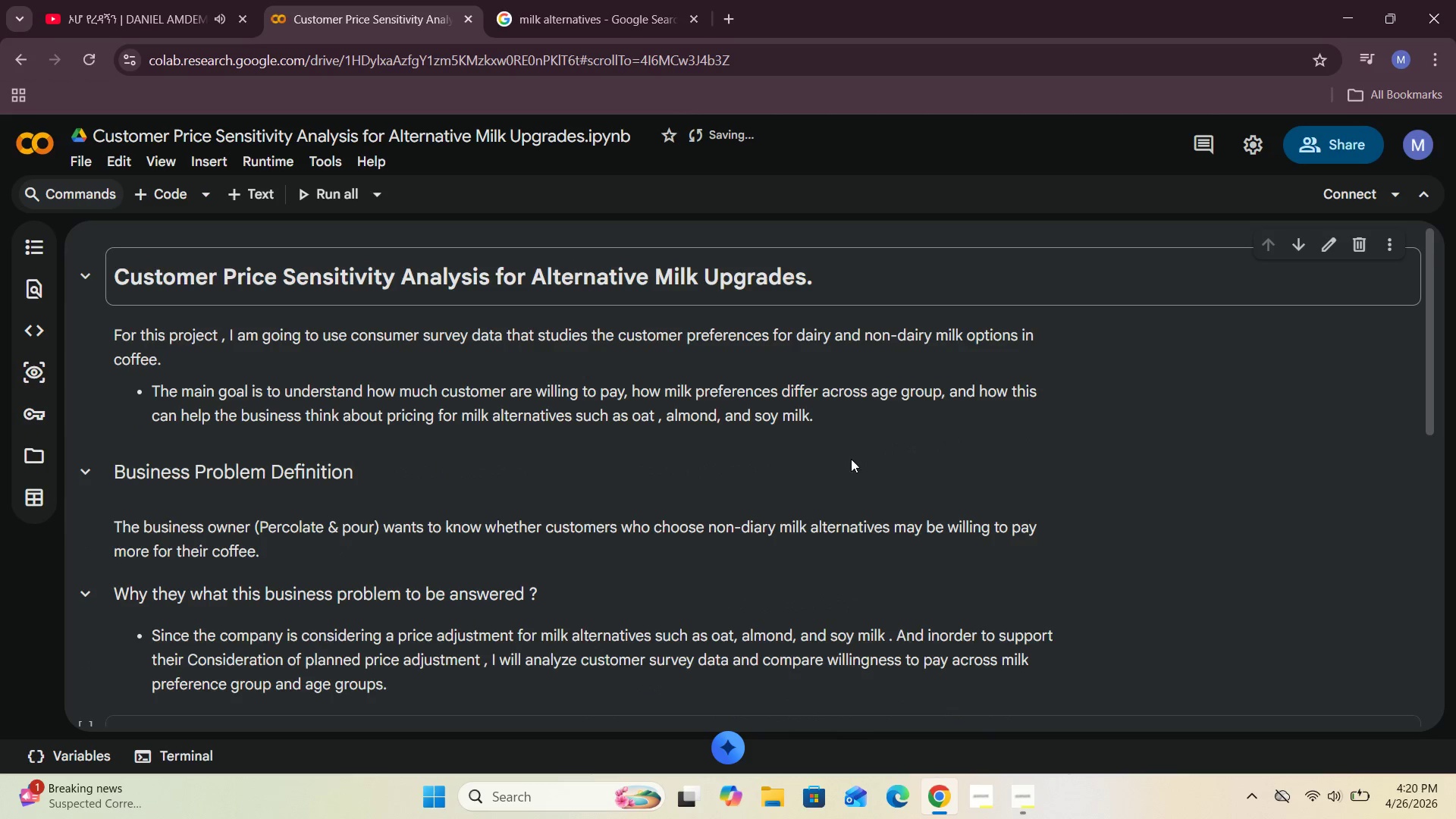 
scroll: coordinate [849, 463], scroll_direction: down, amount: 1.0
 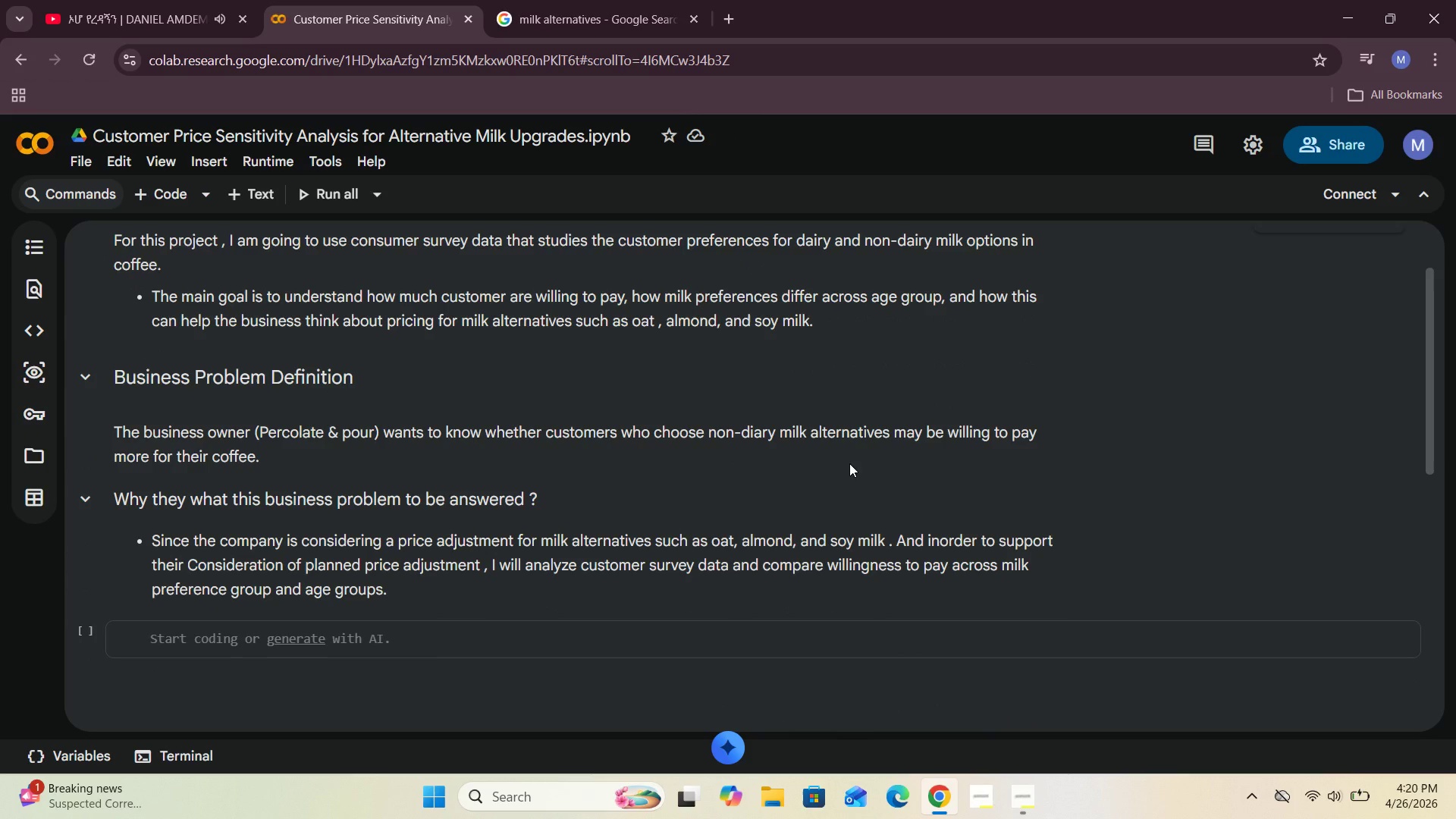 
scroll: coordinate [849, 463], scroll_direction: up, amount: 1.0
 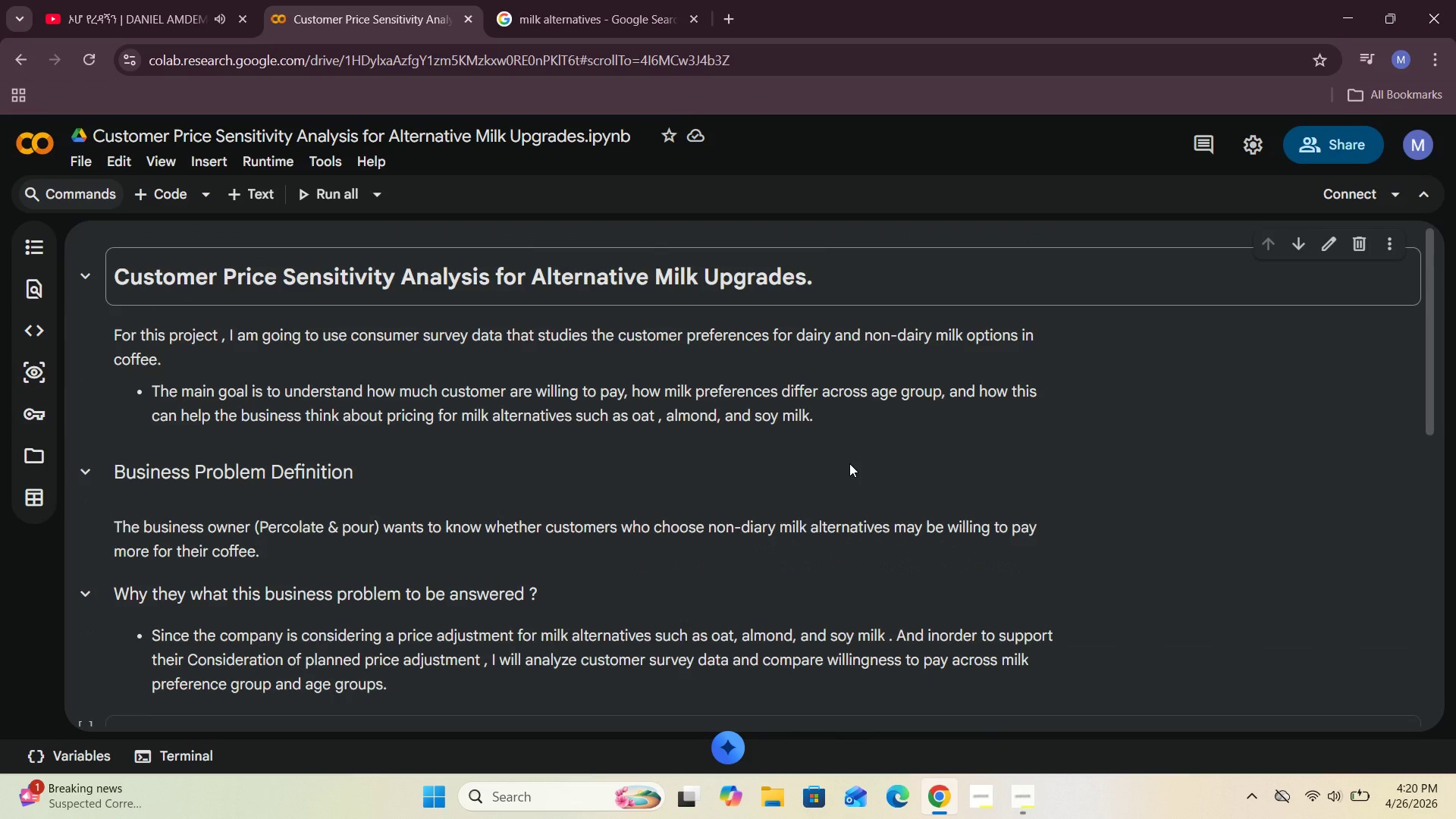 
scroll: coordinate [849, 463], scroll_direction: down, amount: 2.0
 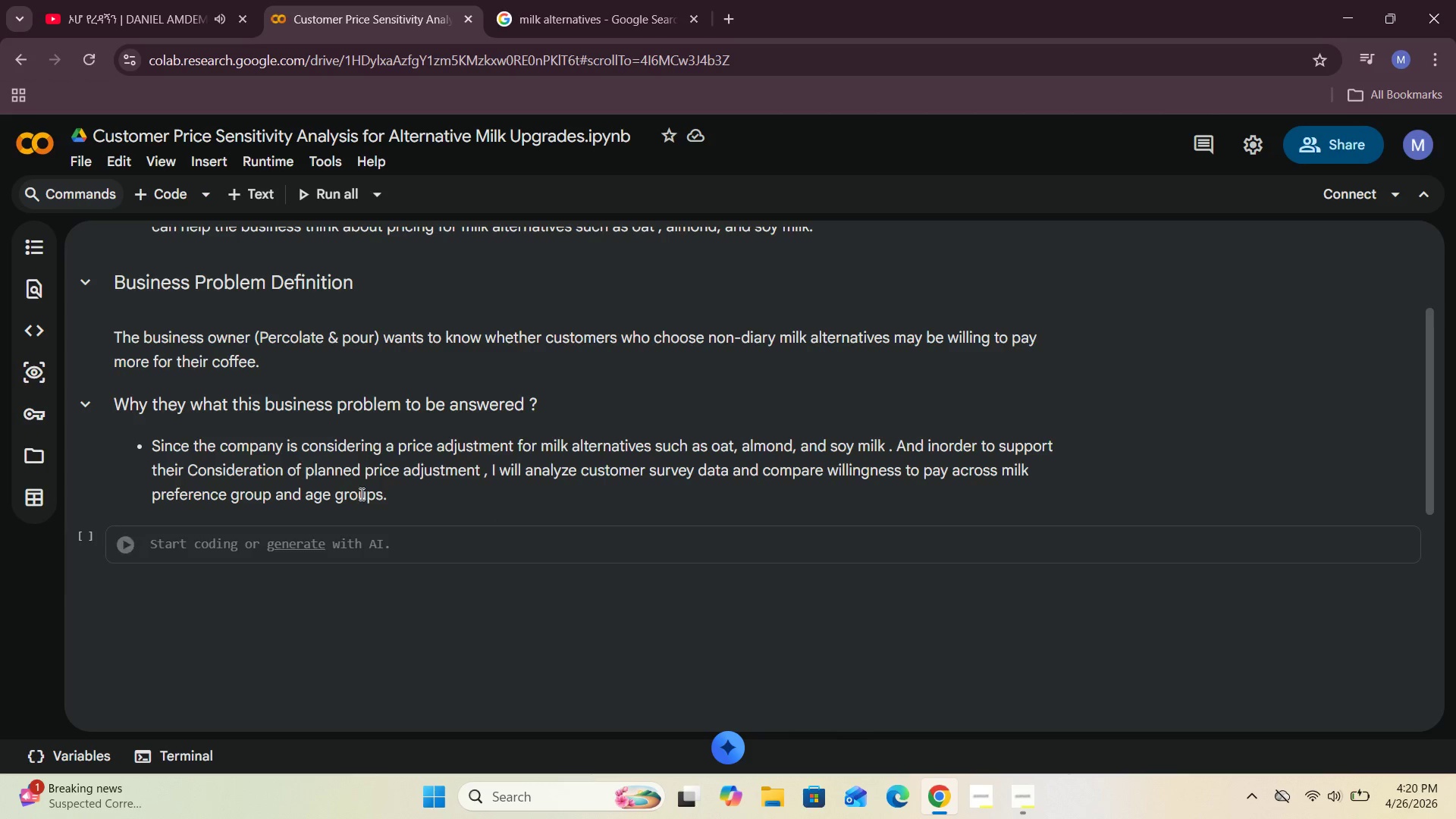 
left_click([397, 482])
 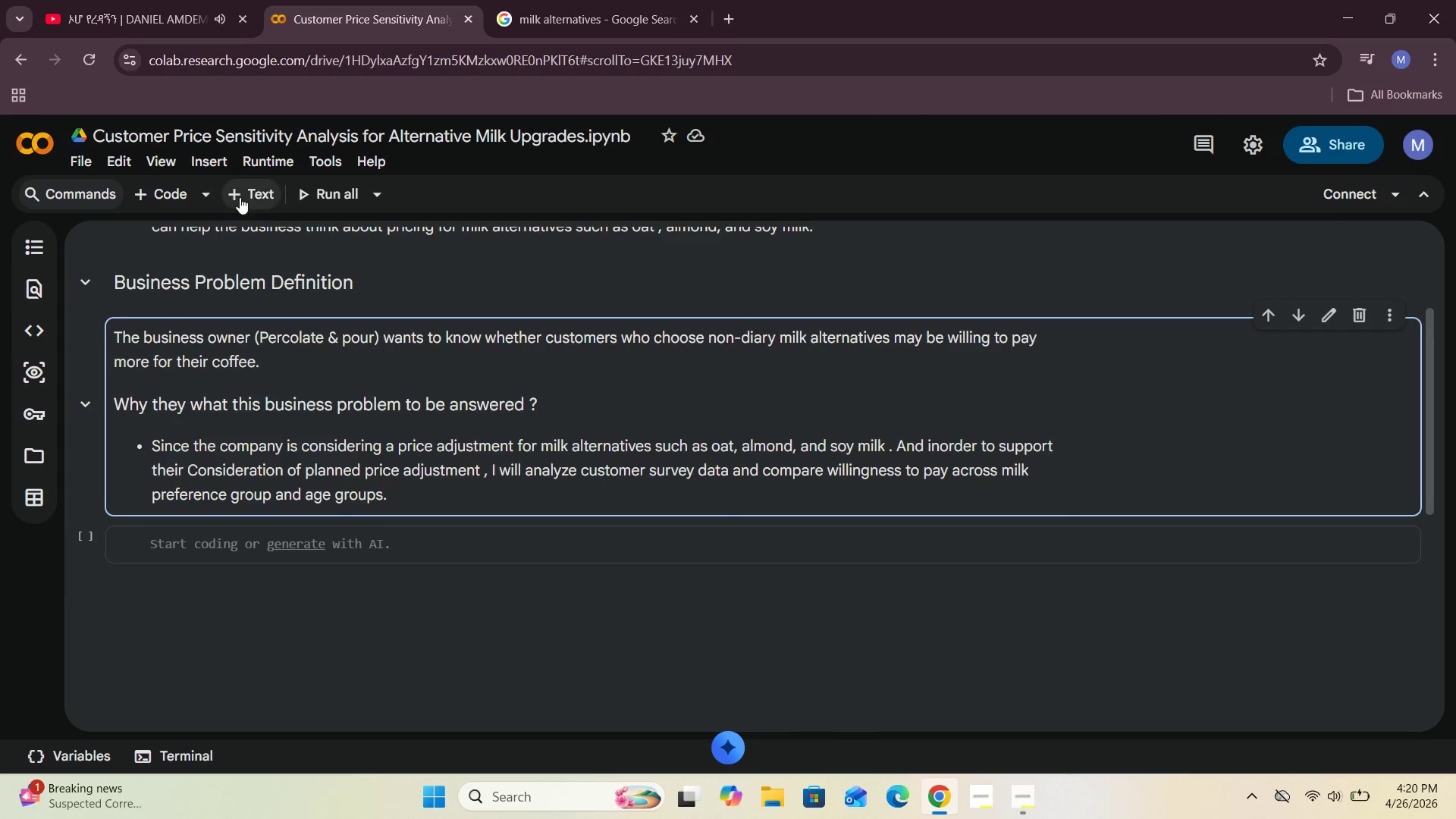 
left_click([279, 197])
 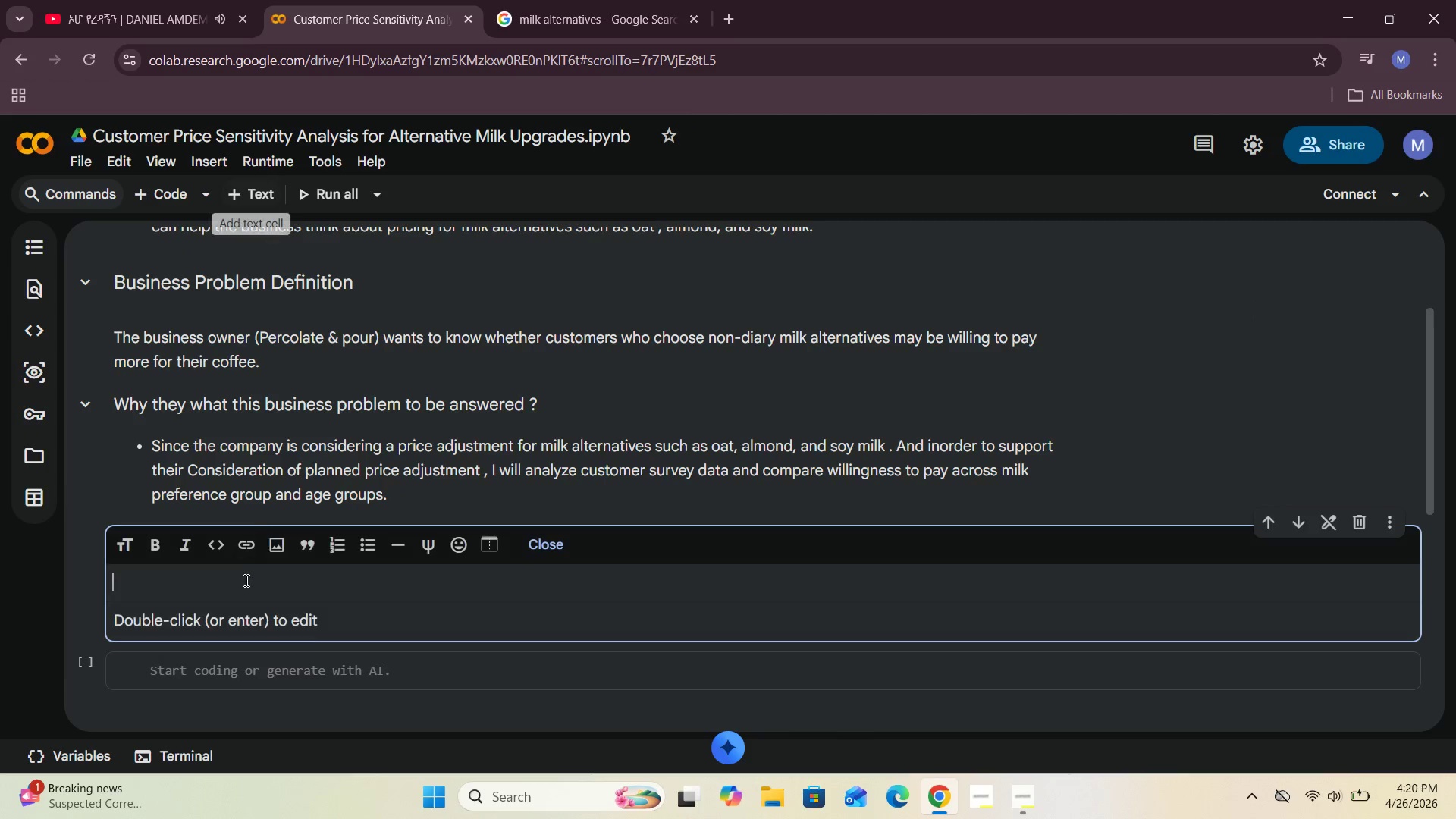 
left_click([232, 582])
 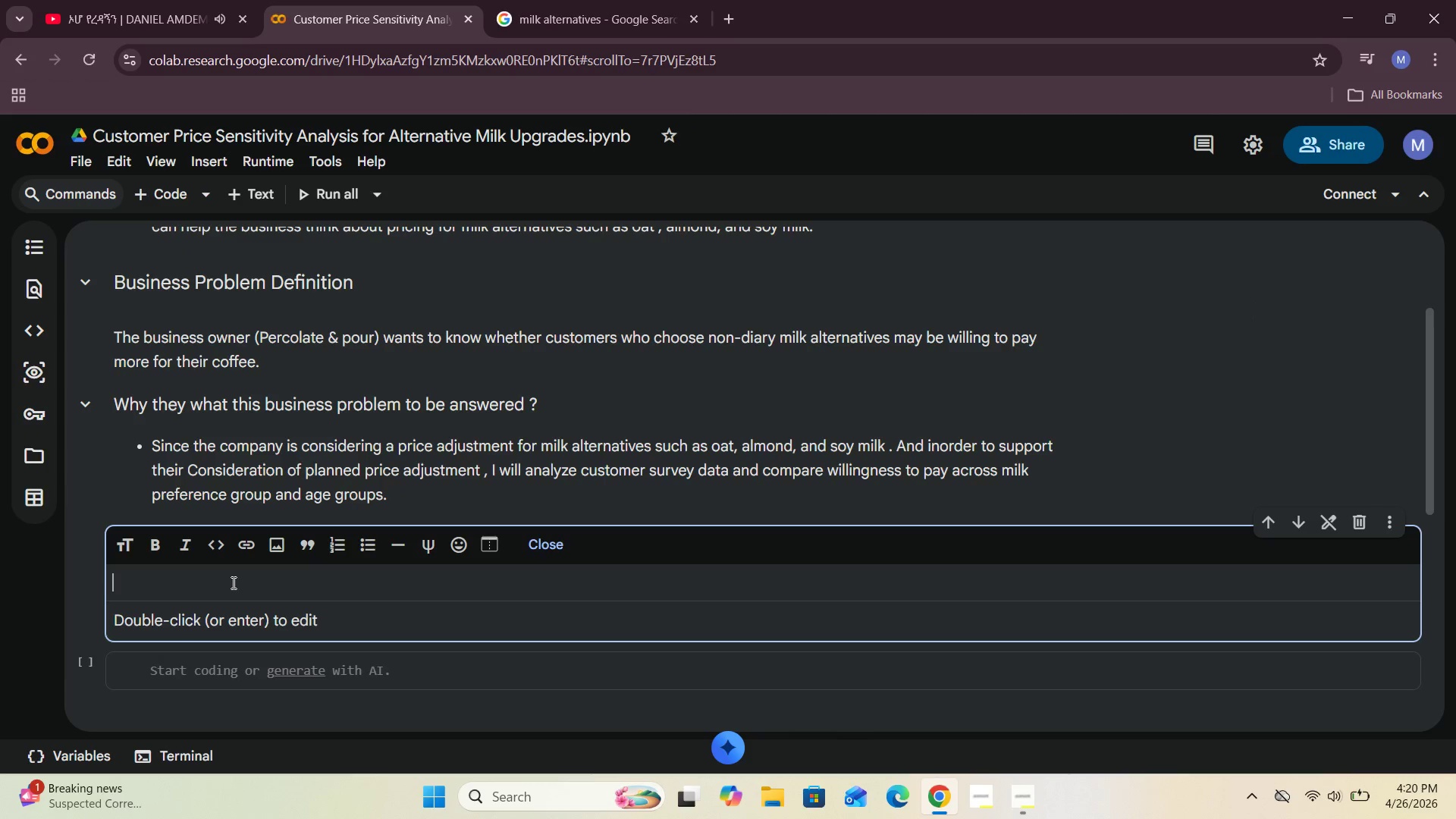 
type(Importing the python Libraries w)
key(Backspace)
type(we need for this project . )
 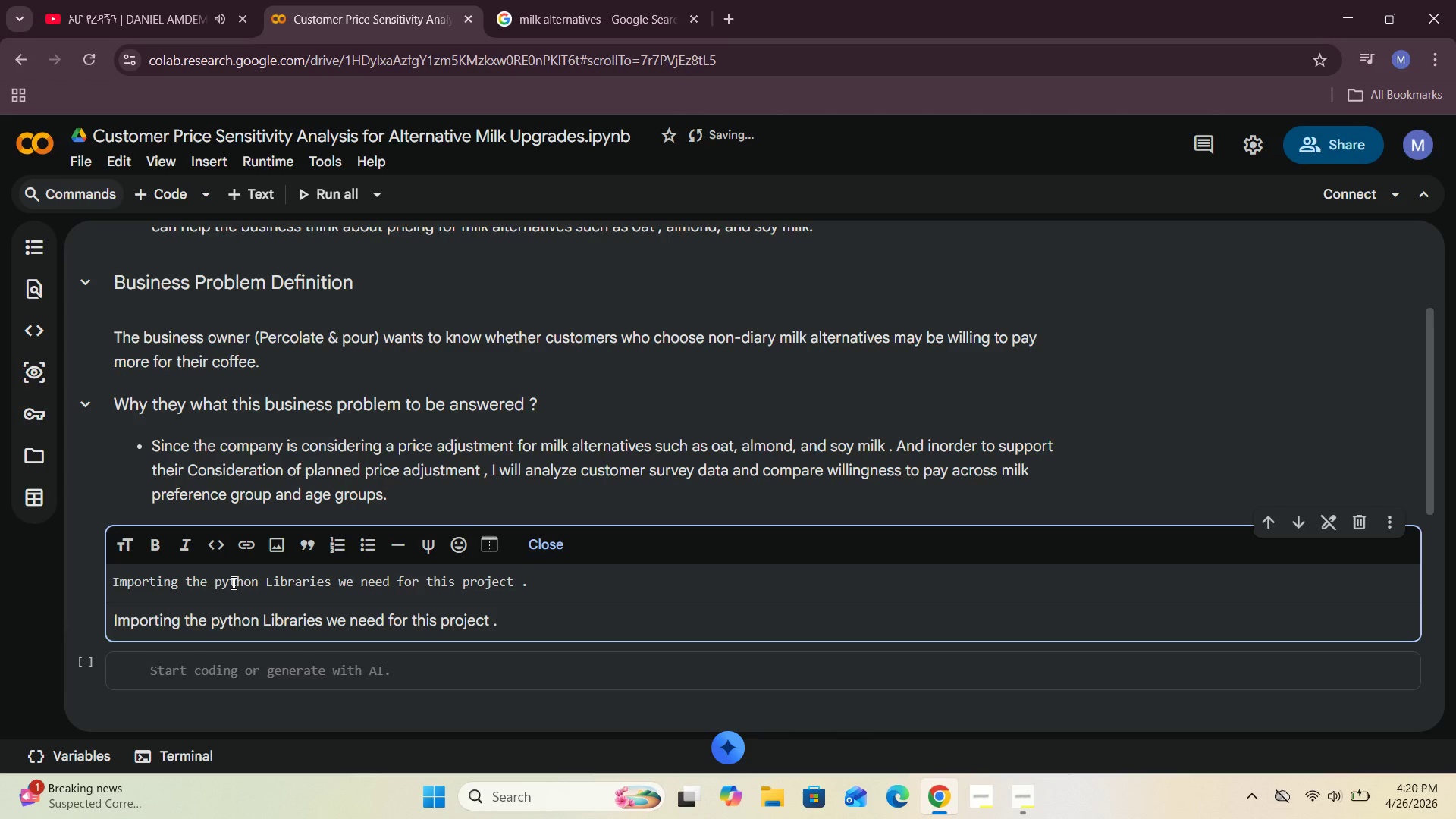 
key(Enter)
 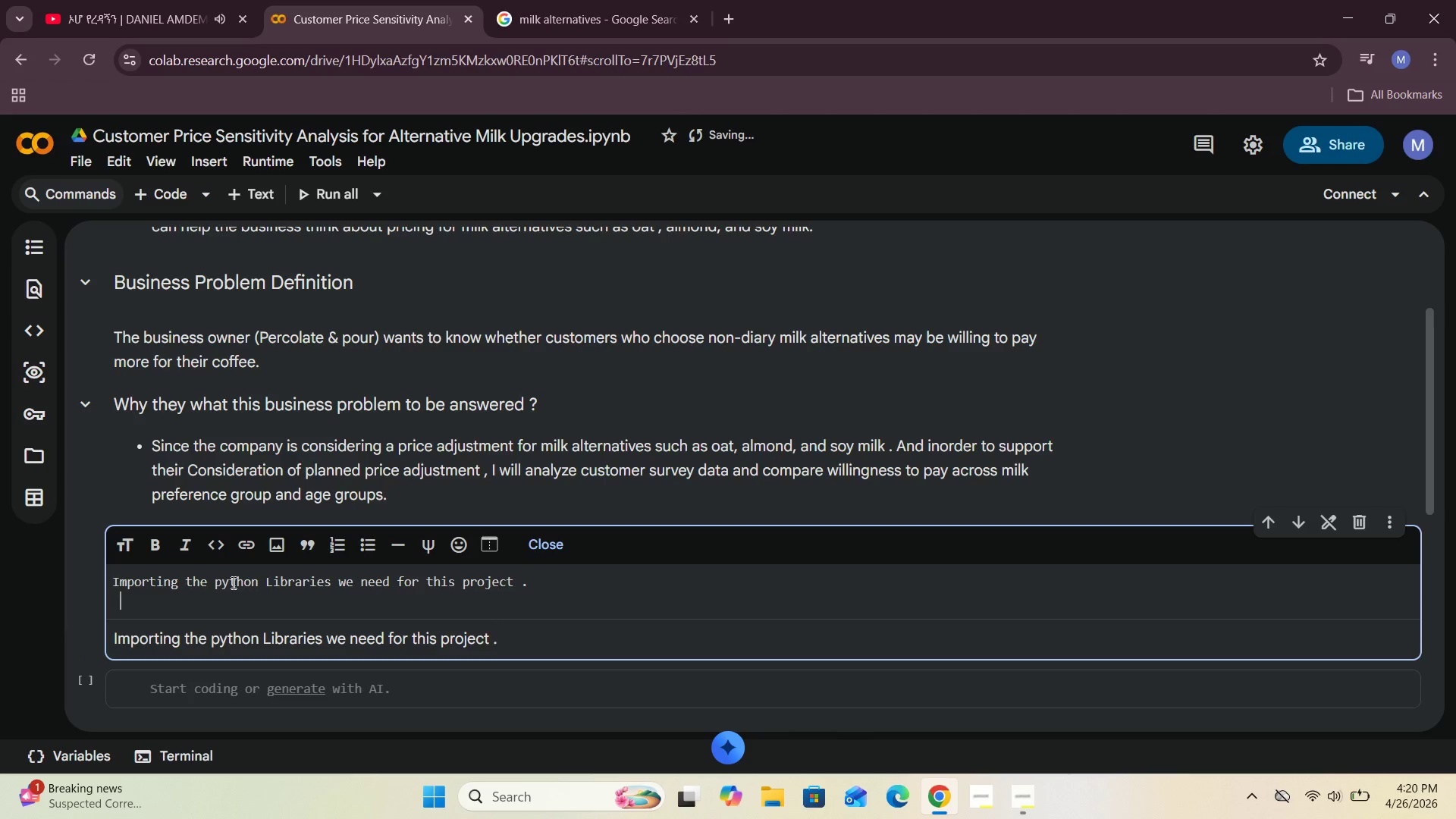 
type(    - Pandas )
 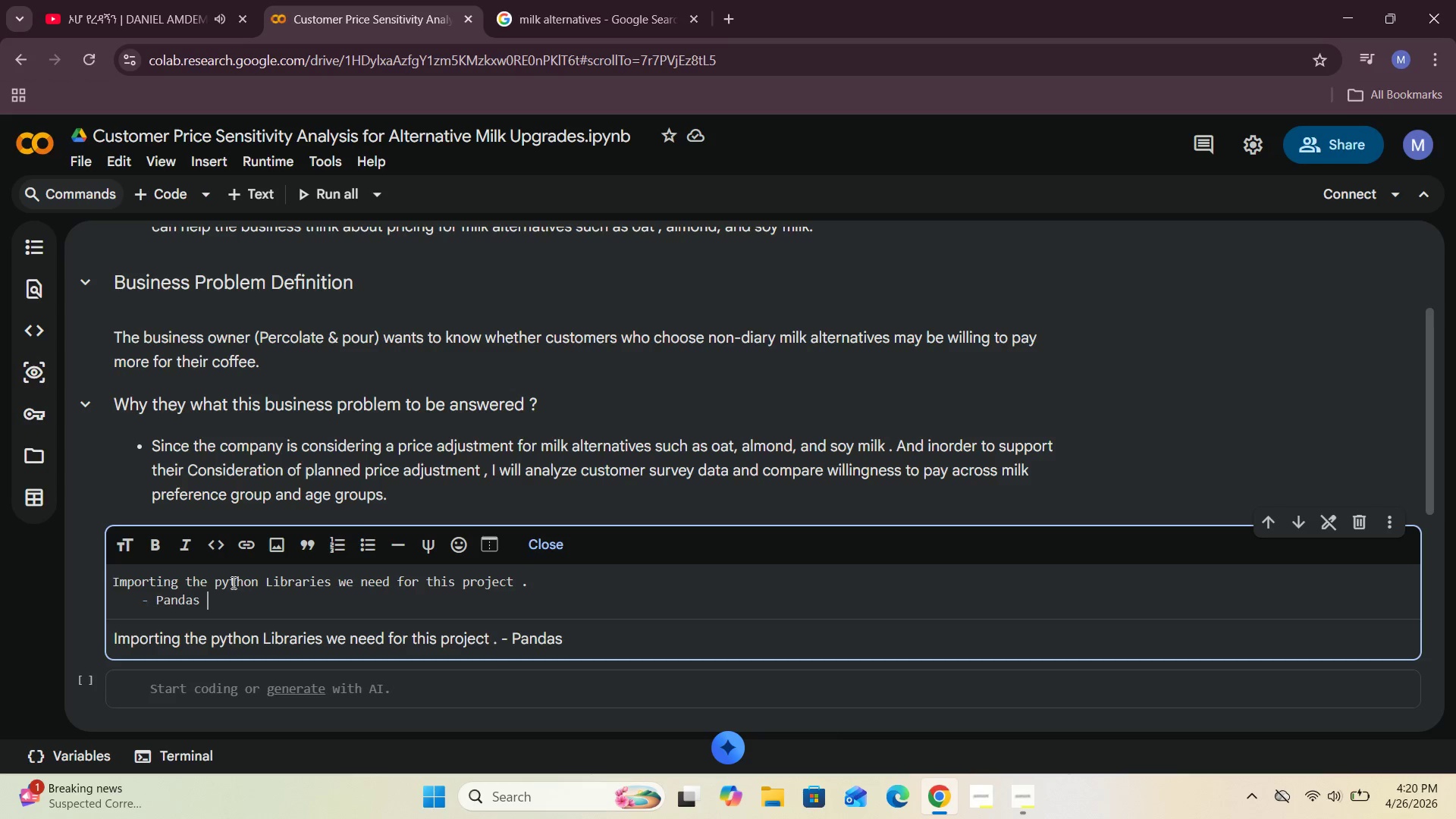 
key(Enter)
 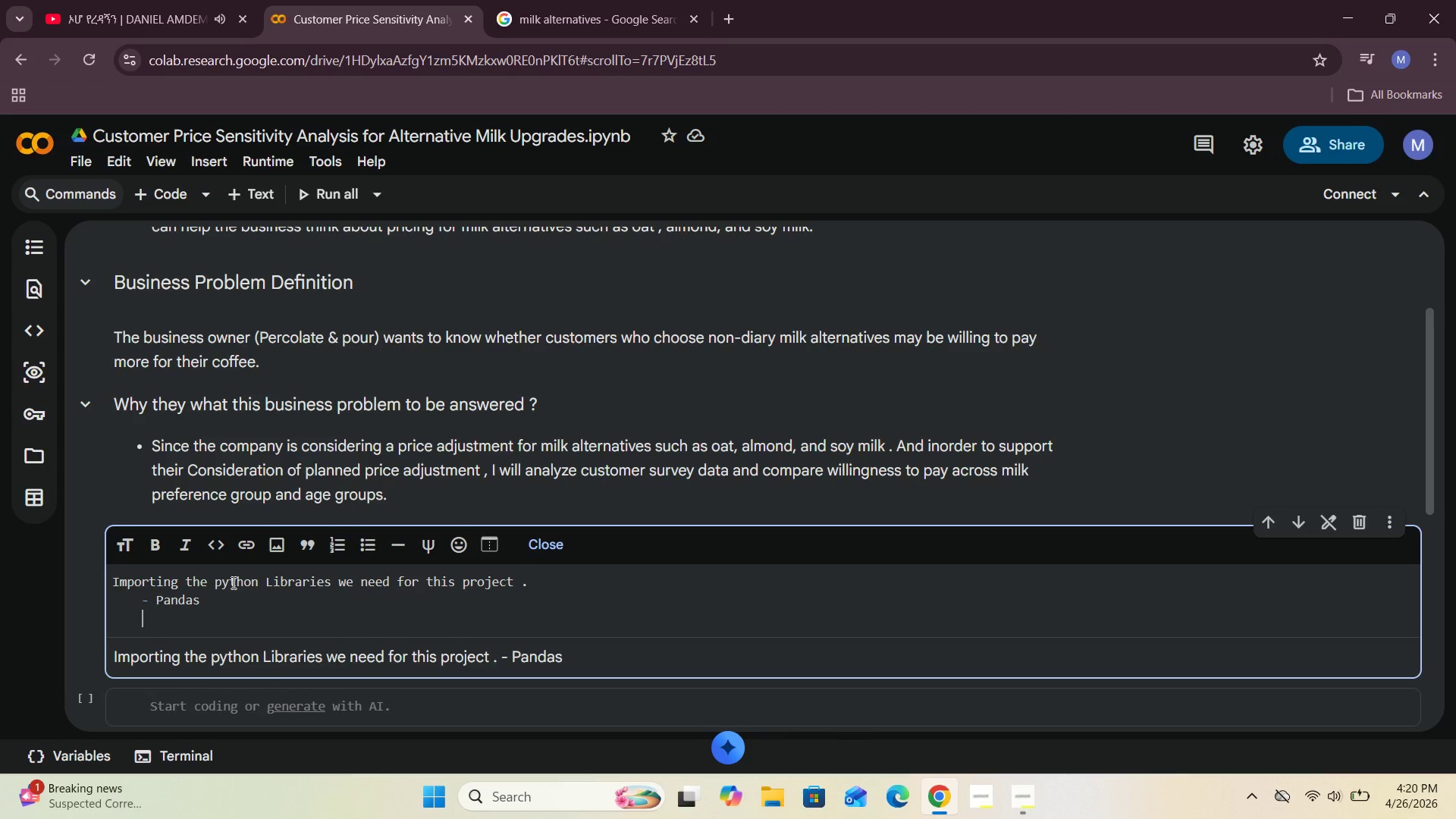 
key(Minus)
 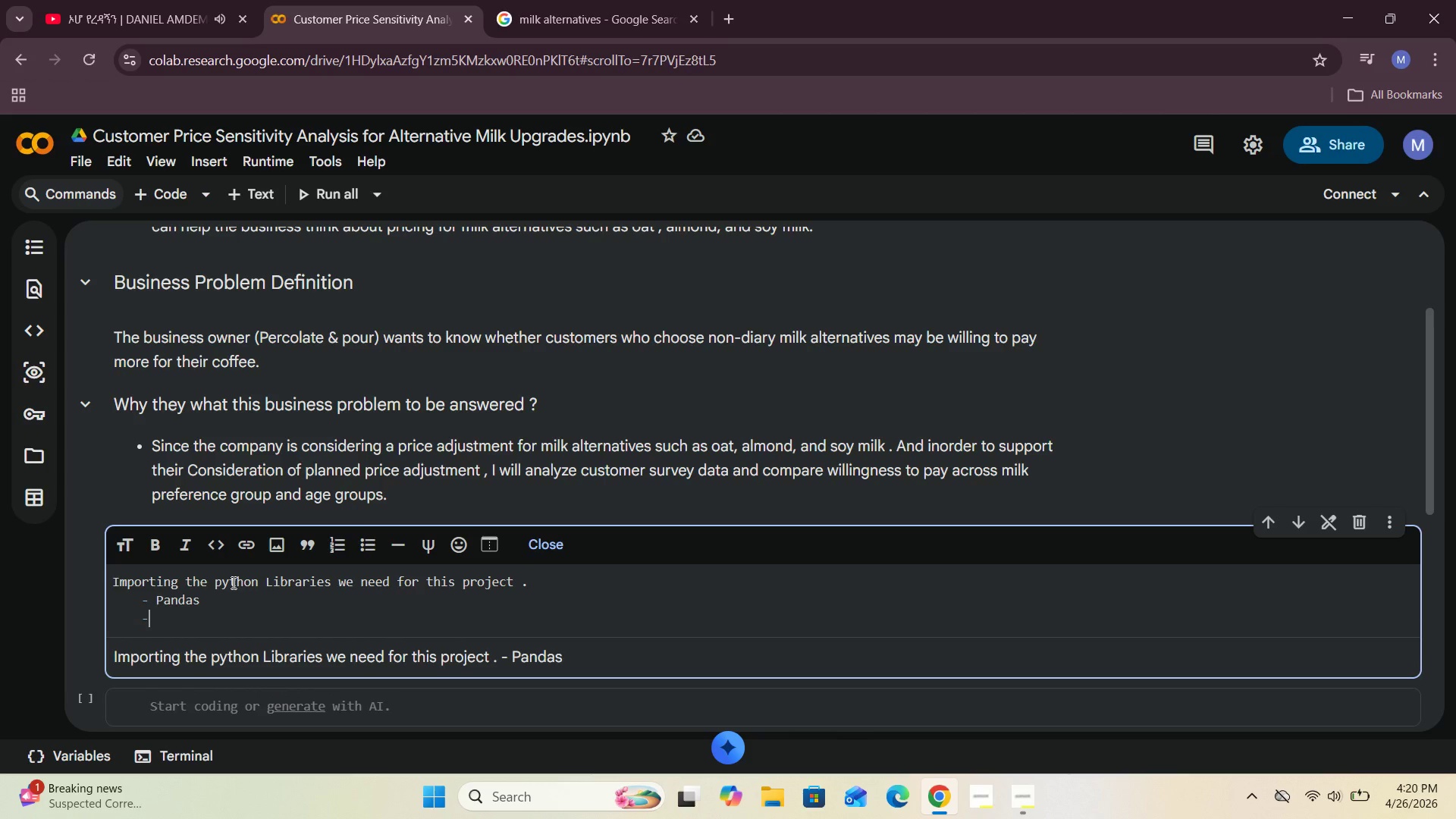 
key(Space)
 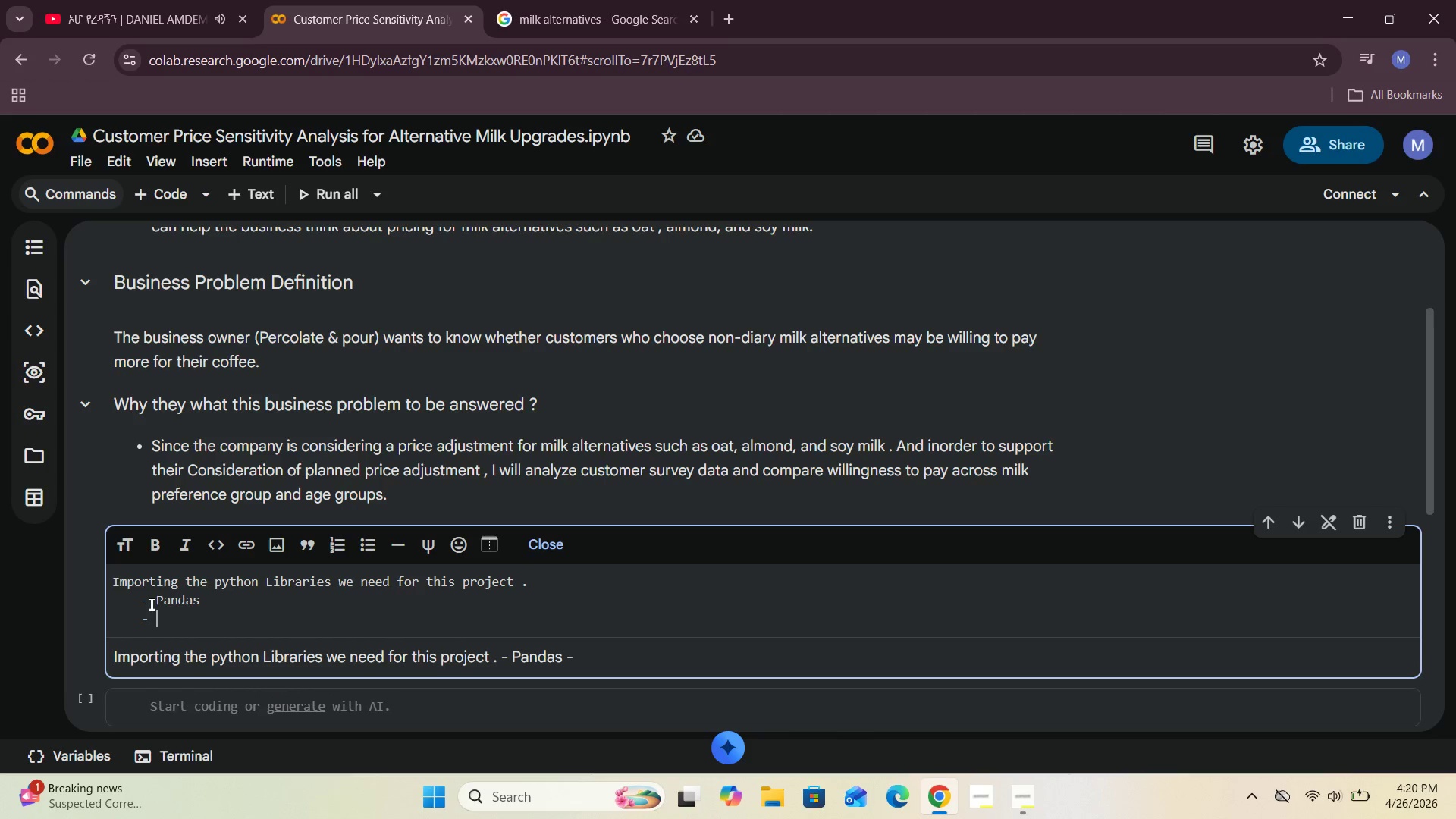 
left_click([138, 598])
 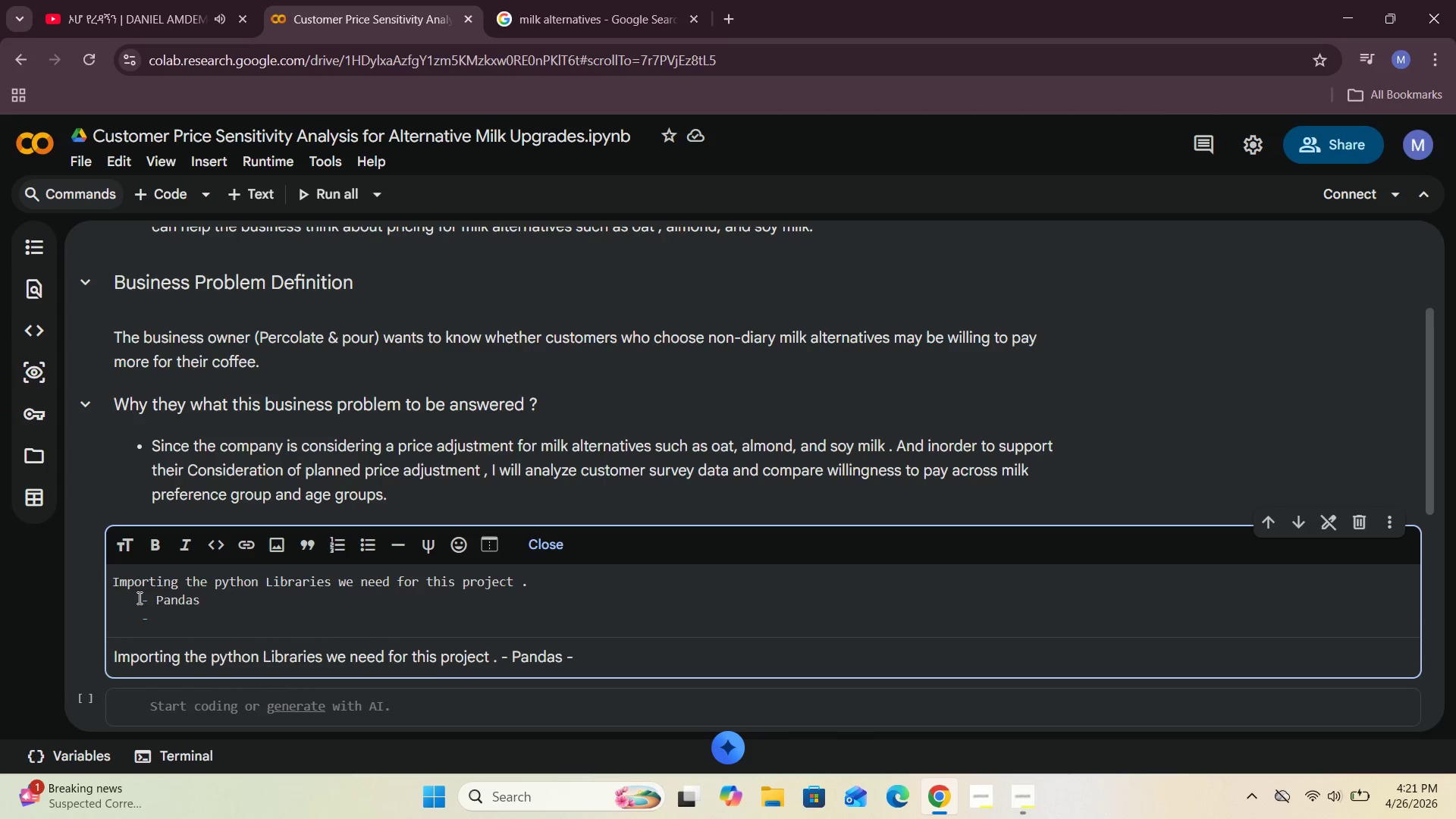 
key(Backspace)
 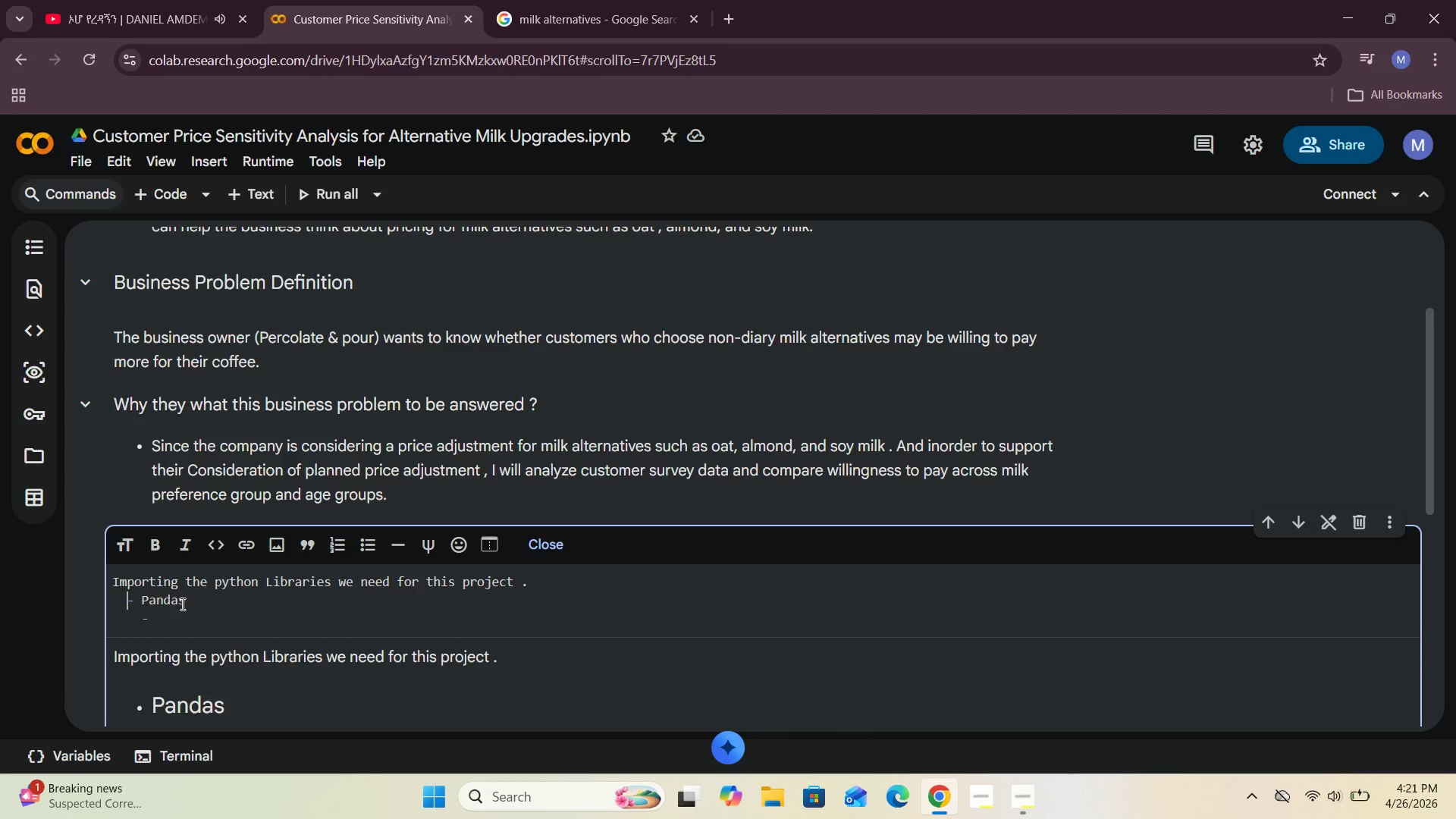 
left_click([139, 617])
 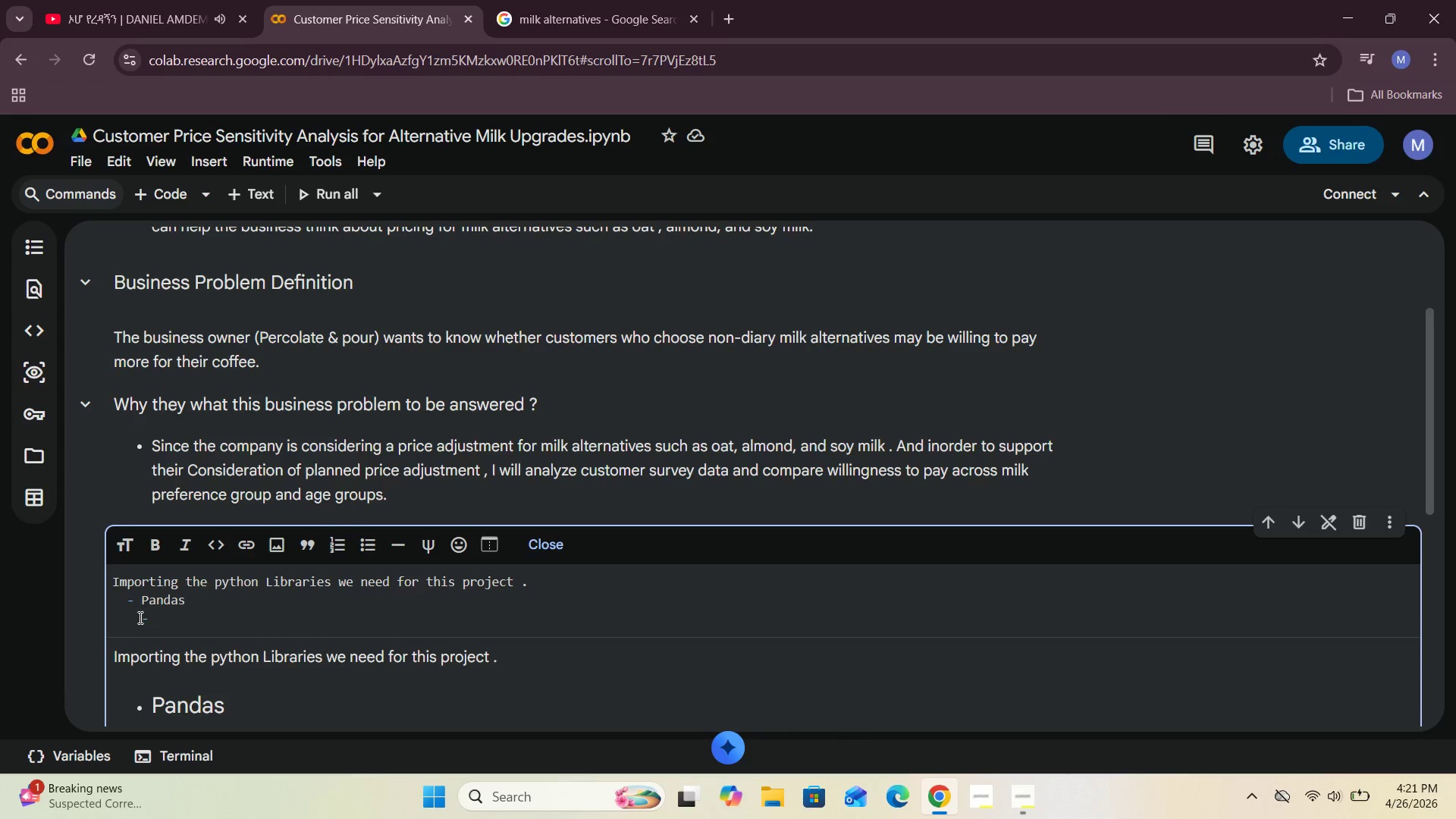 
key(Backspace)
 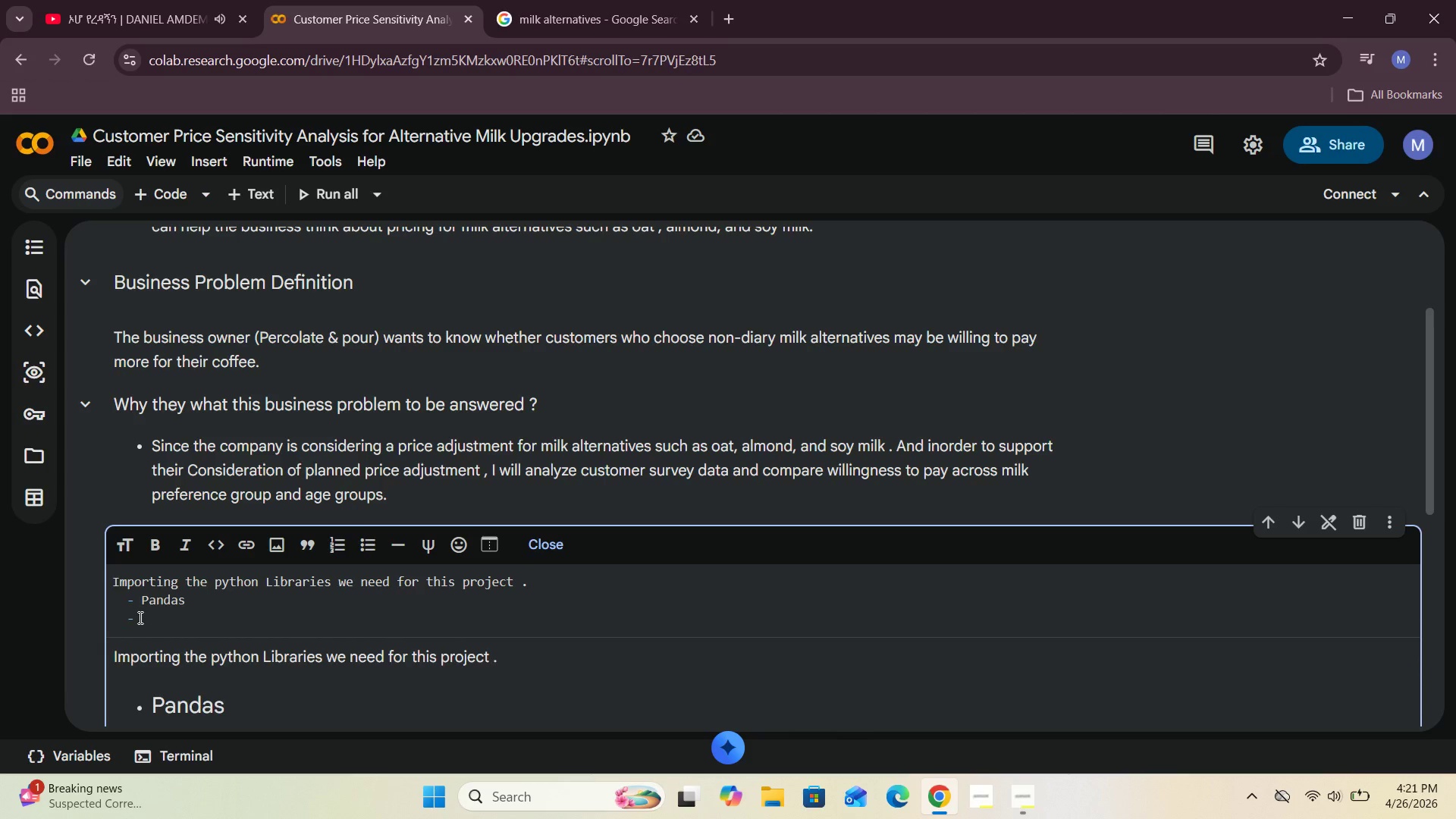 
left_click([139, 617])
 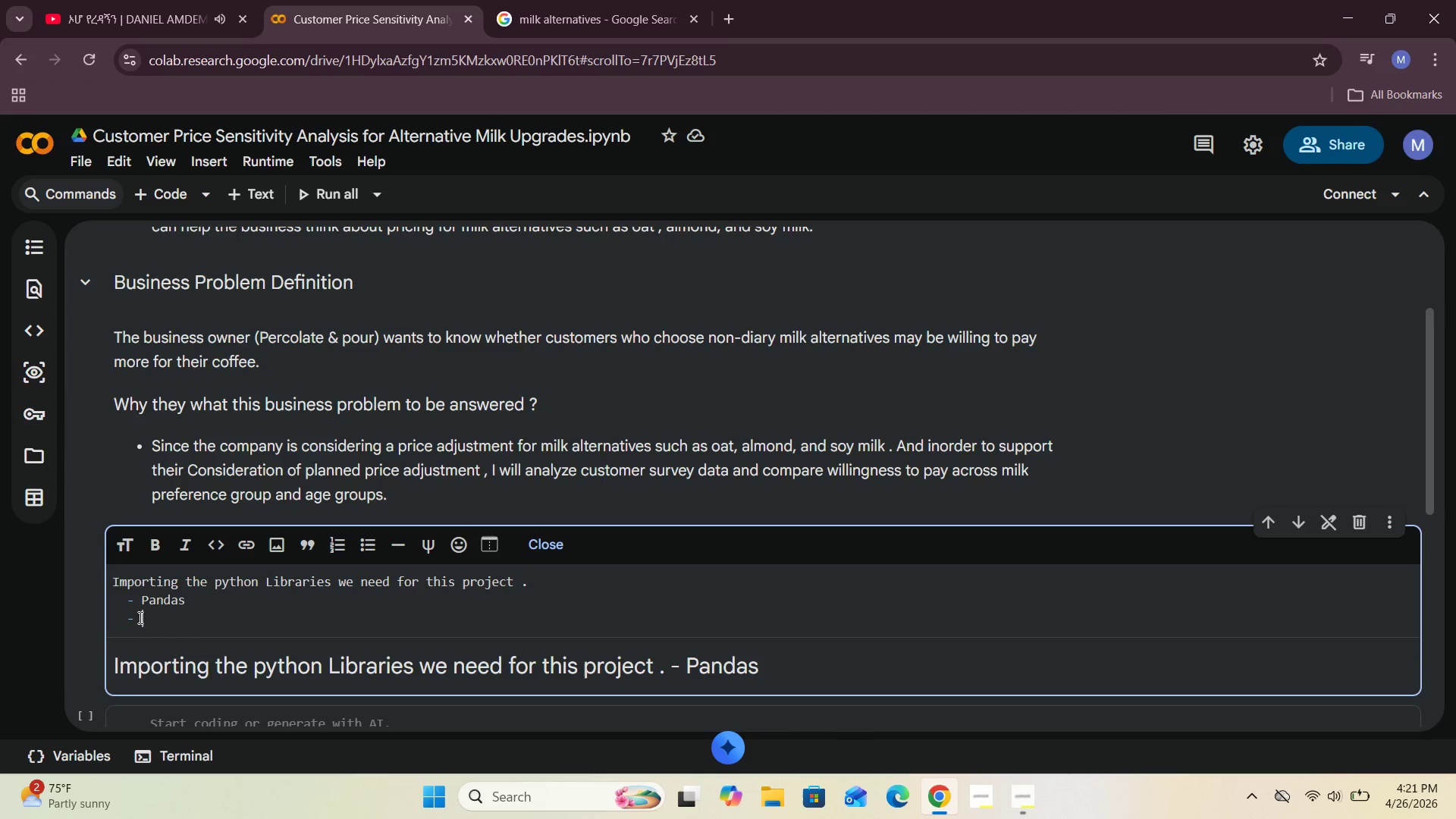 
key(Space)
 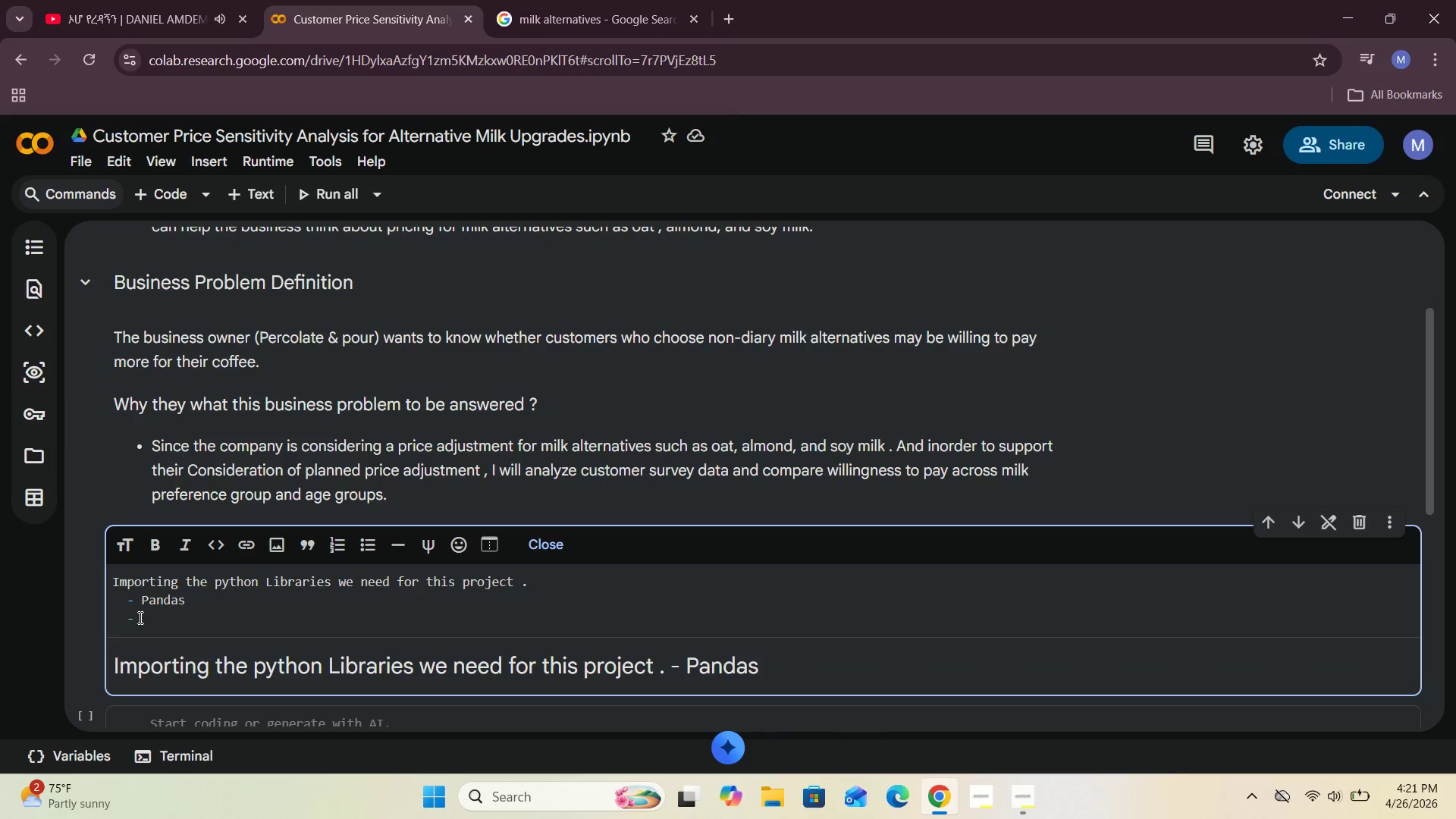 
key(Backspace)
 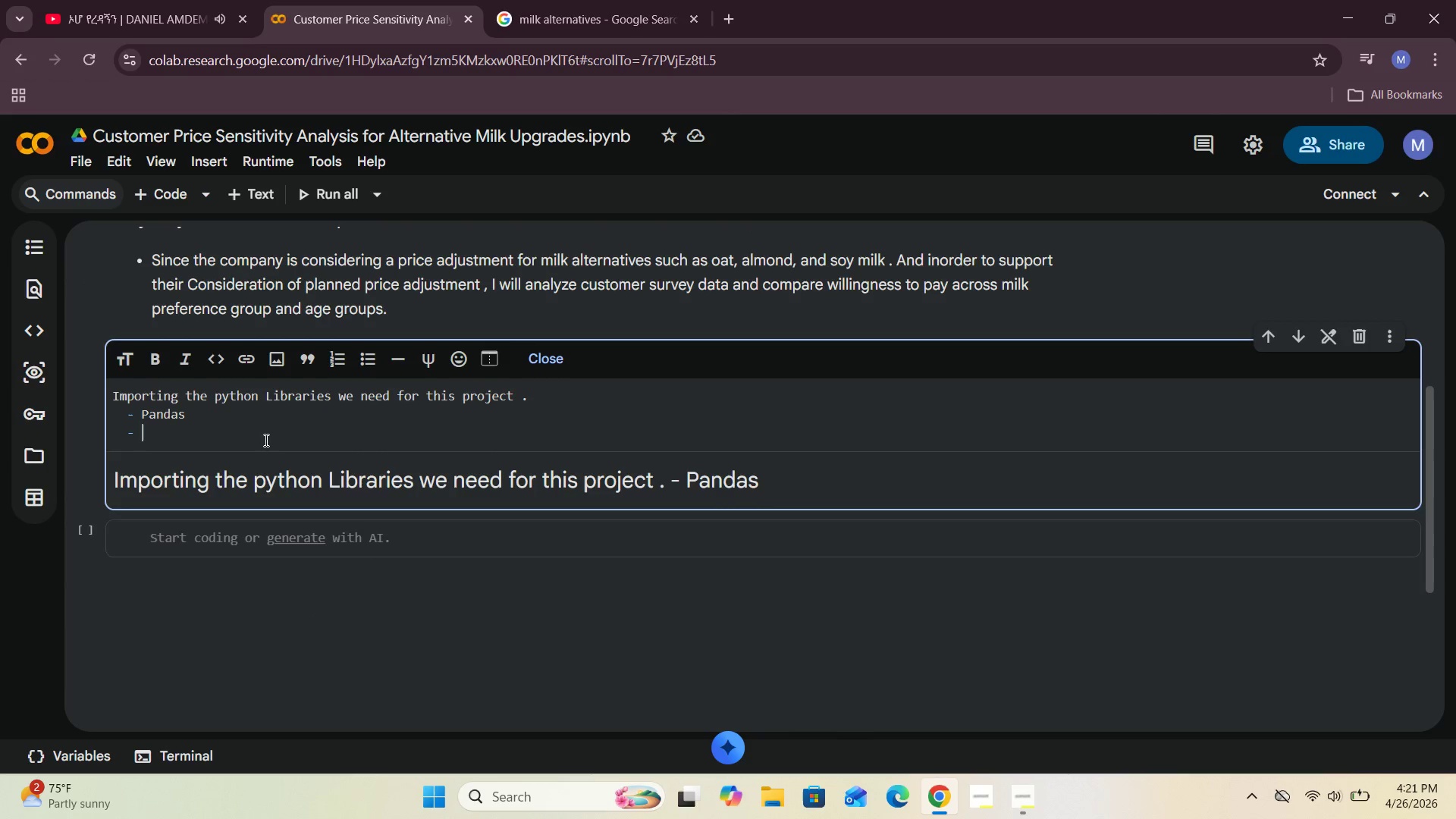 
left_click([126, 412])
 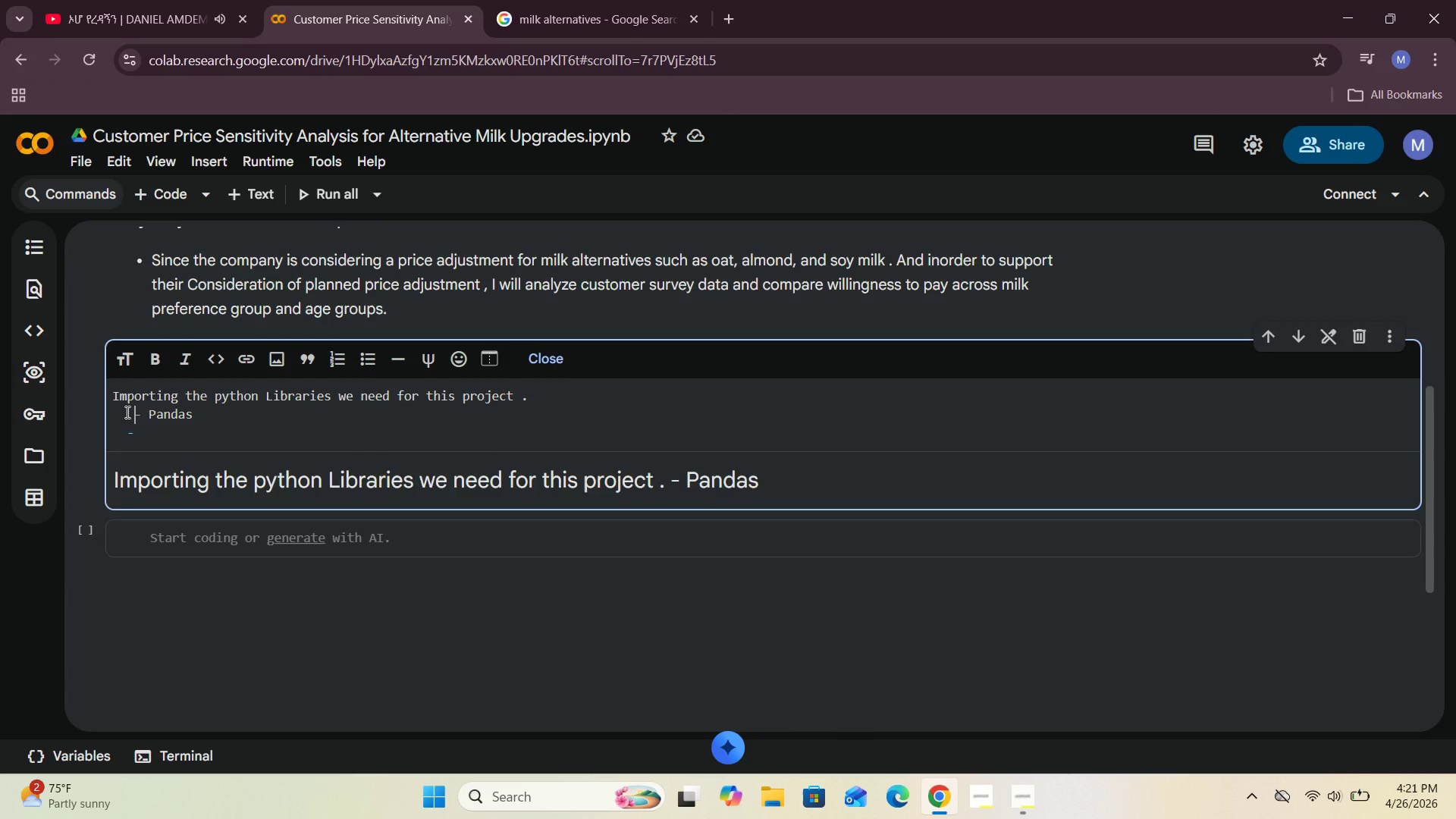 
key(Space)
 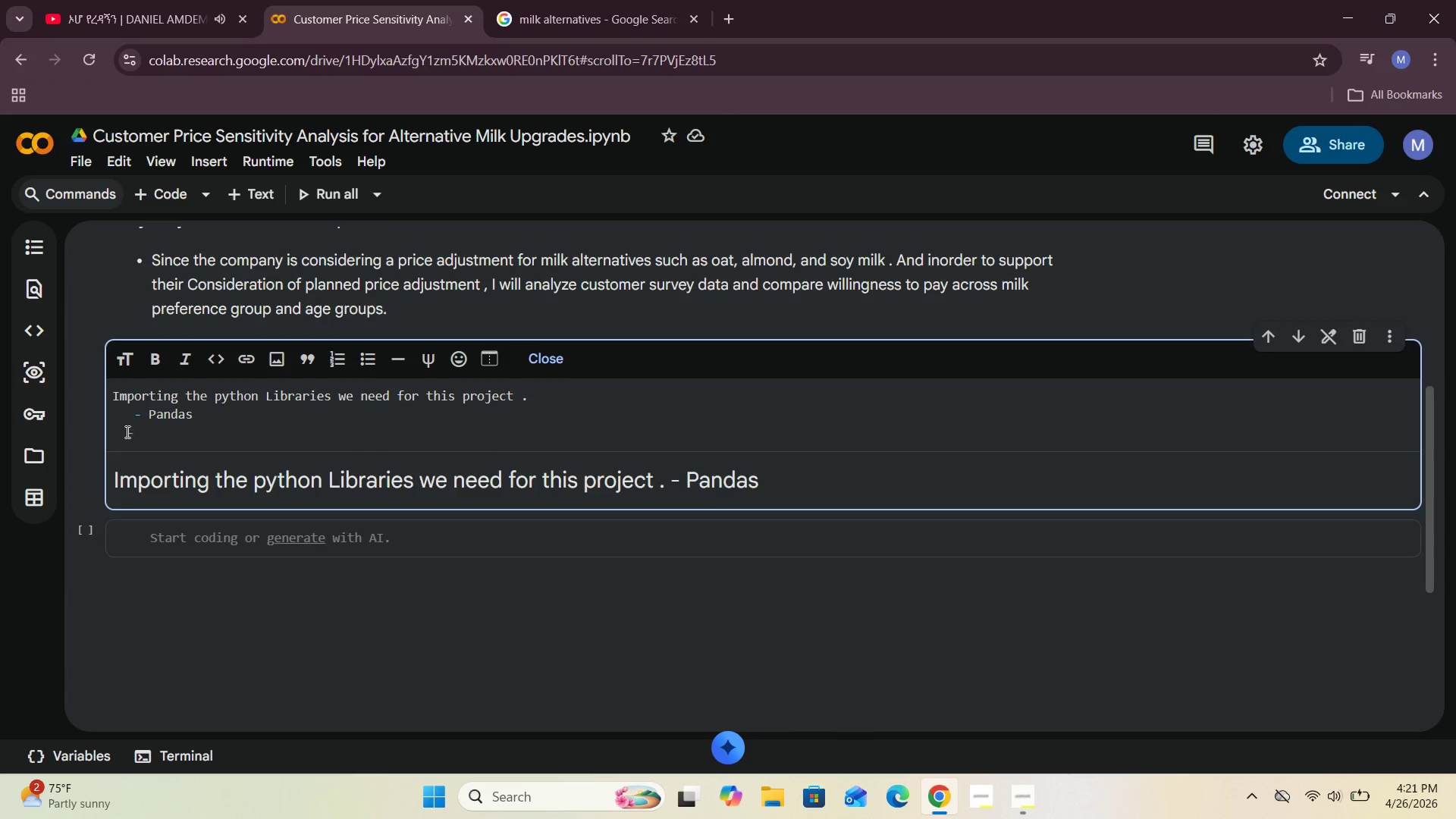 
left_click([126, 433])
 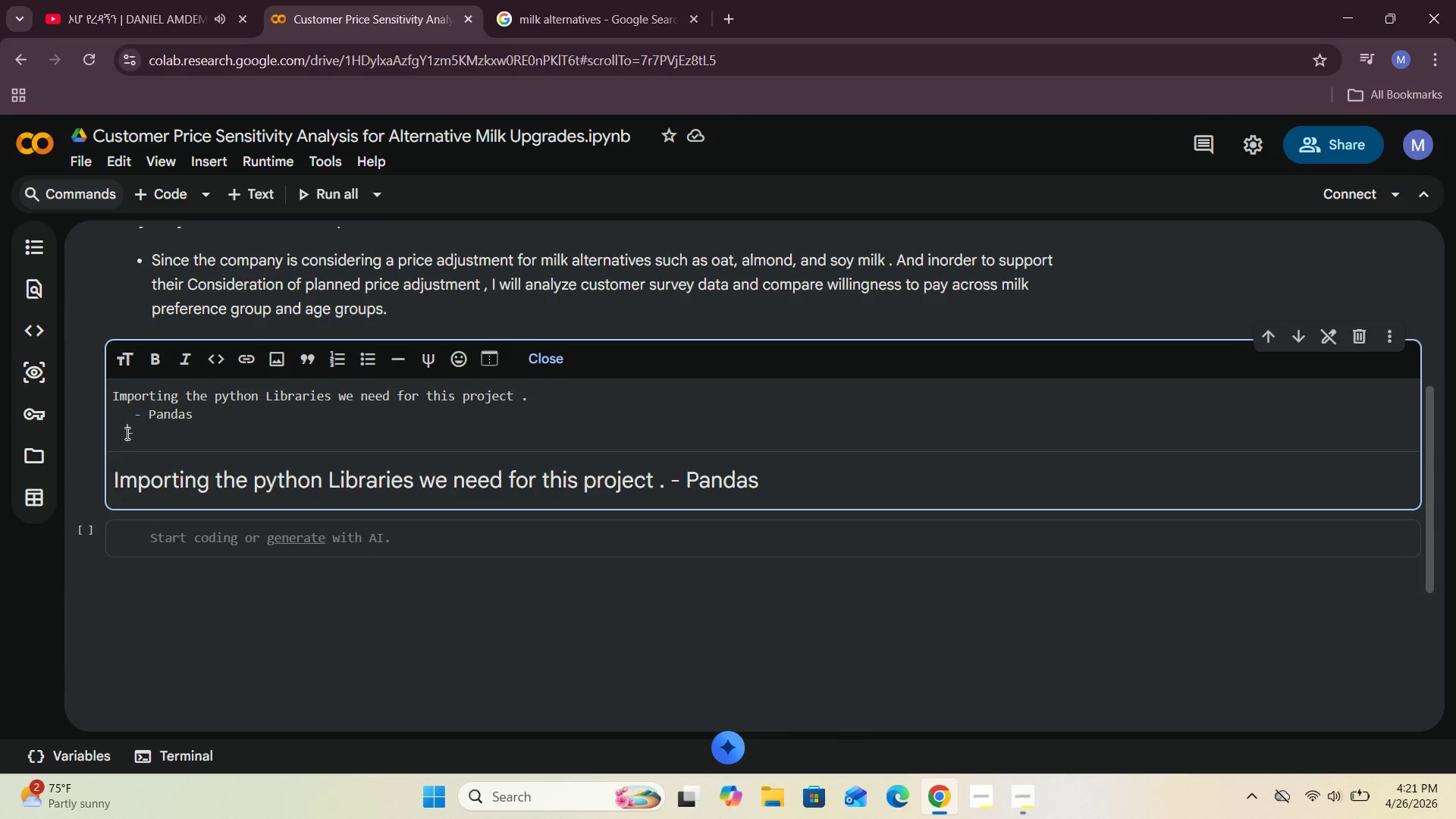 
key(Space)
 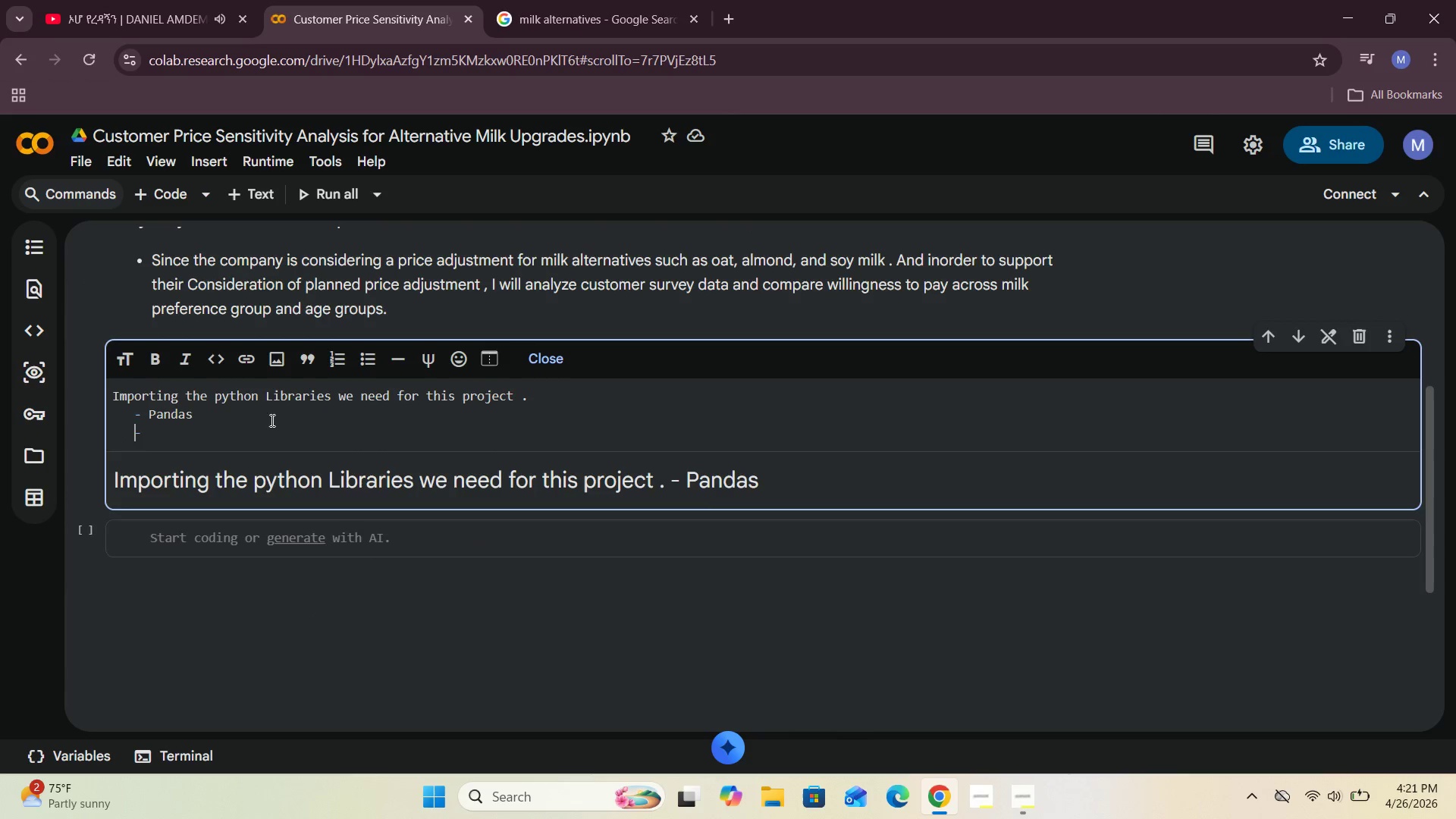 
left_click([197, 447])
 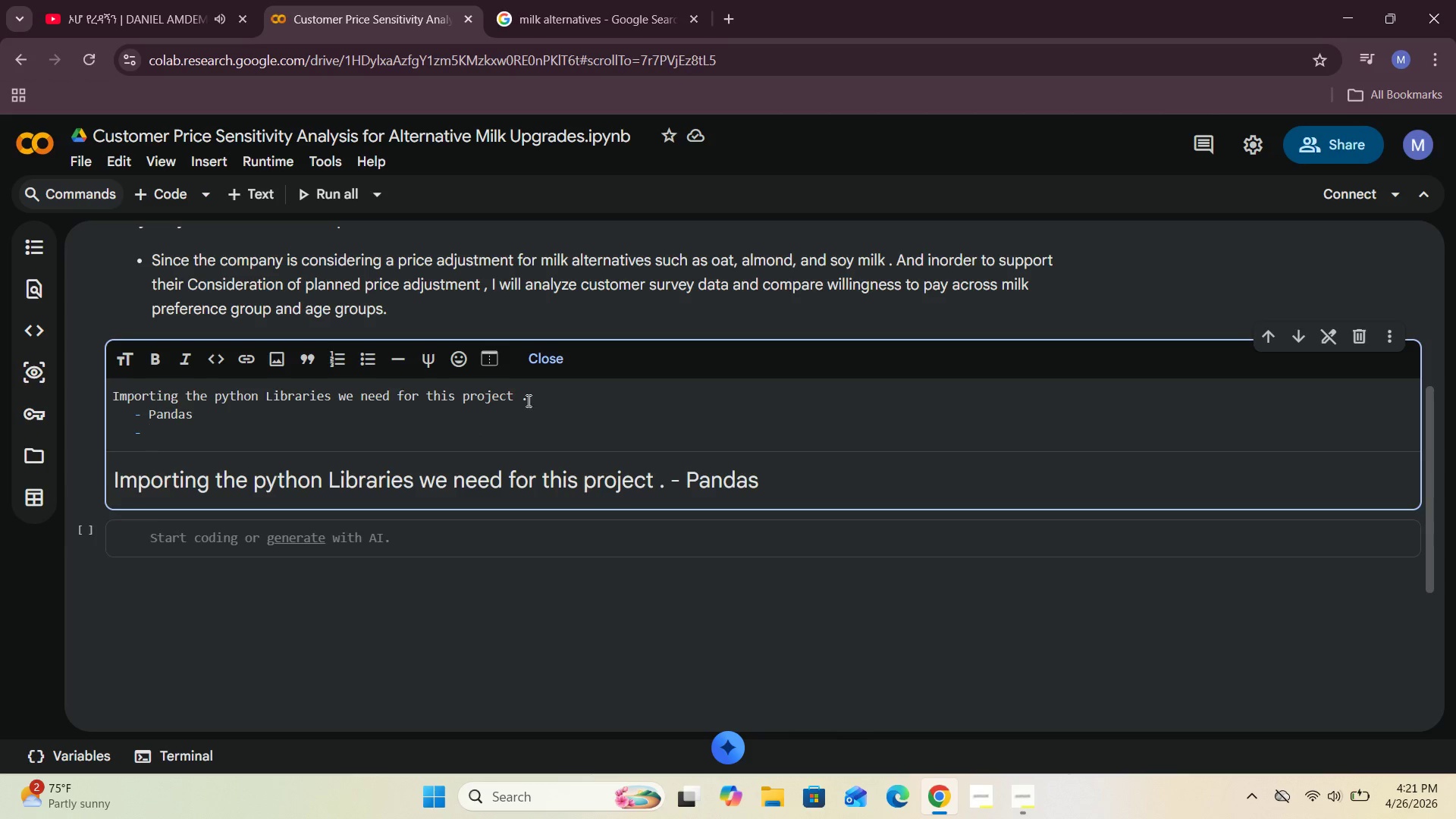 
left_click([563, 612])
 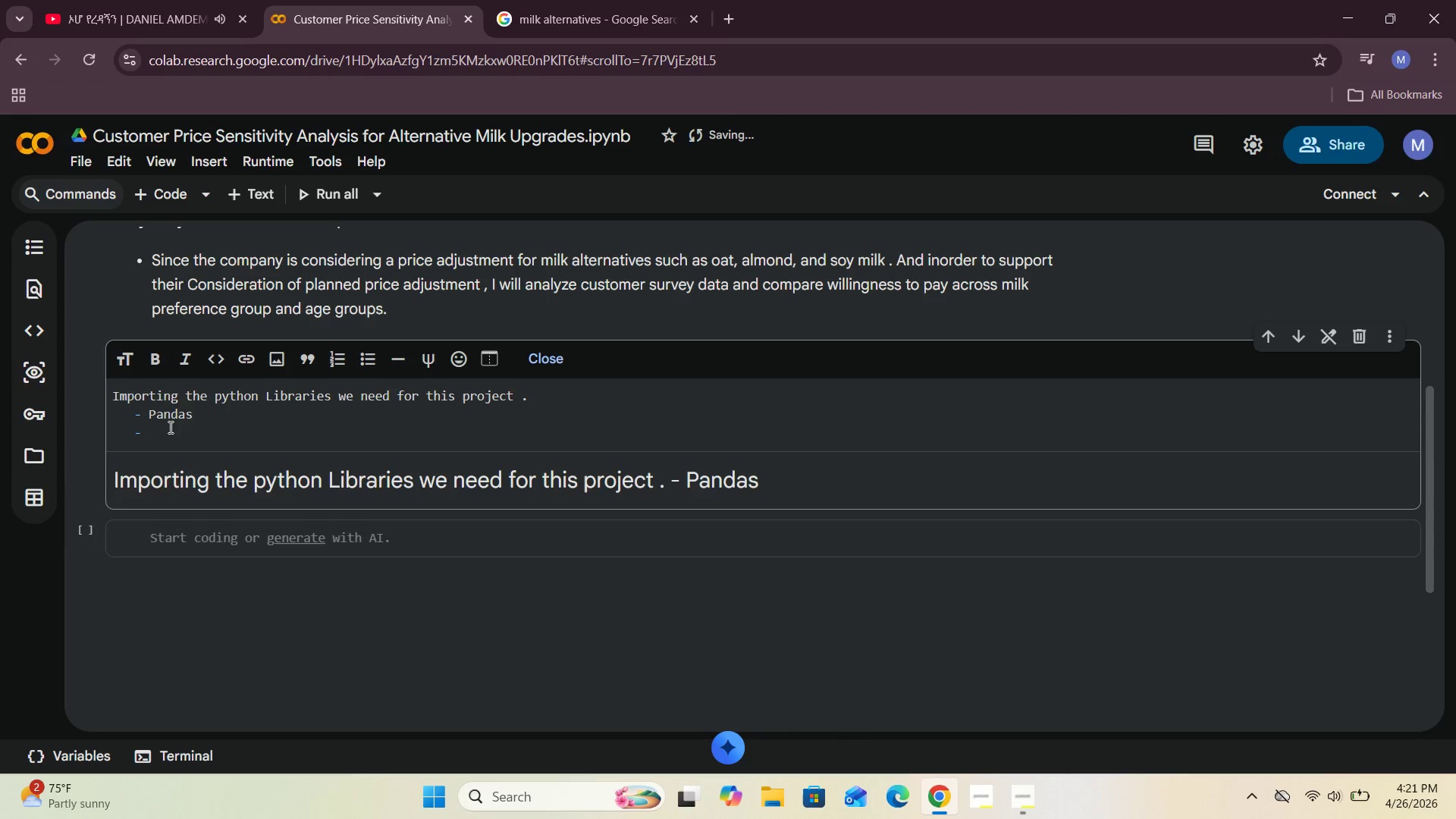 
left_click([168, 428])
 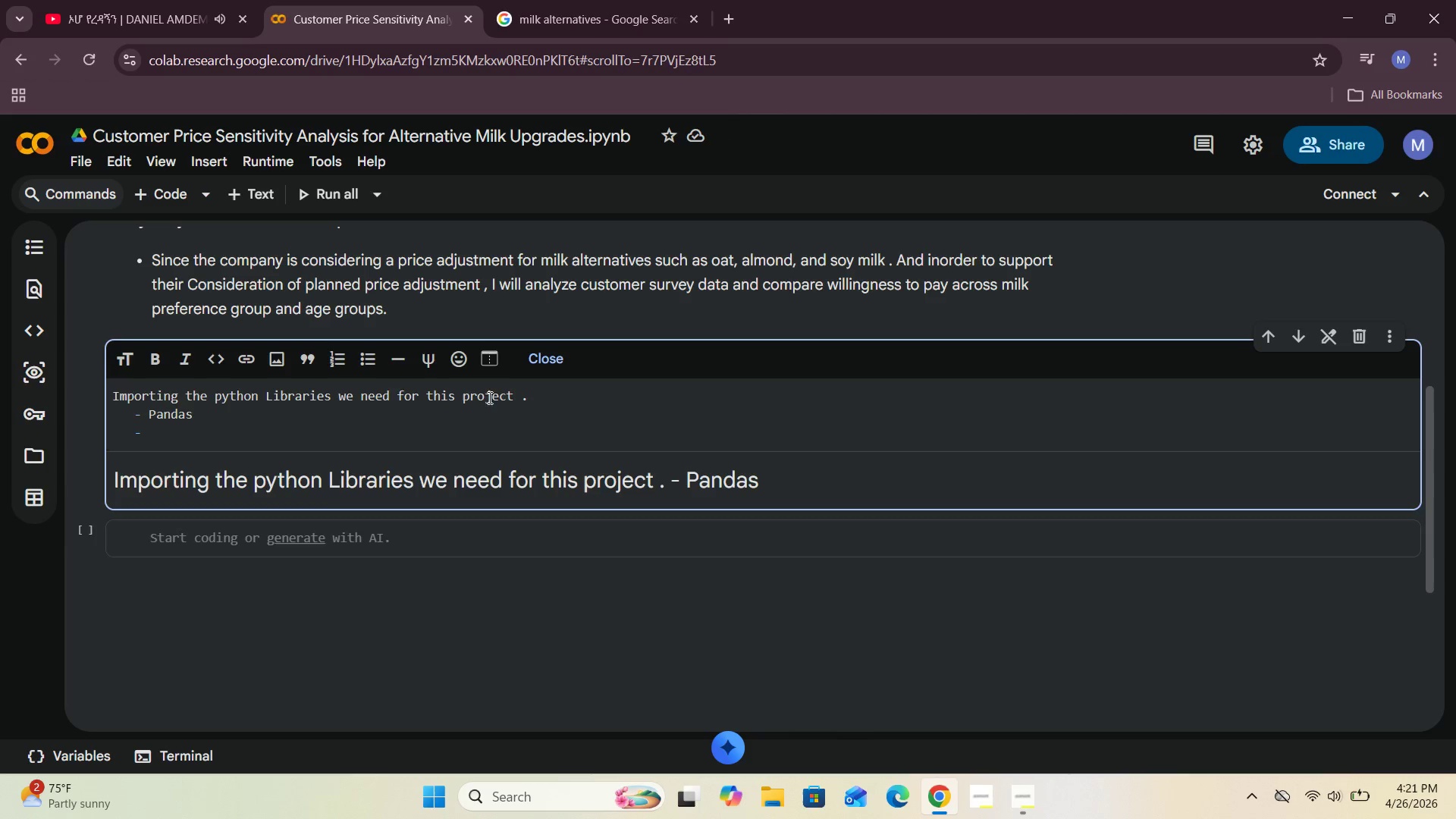 
left_click([526, 399])
 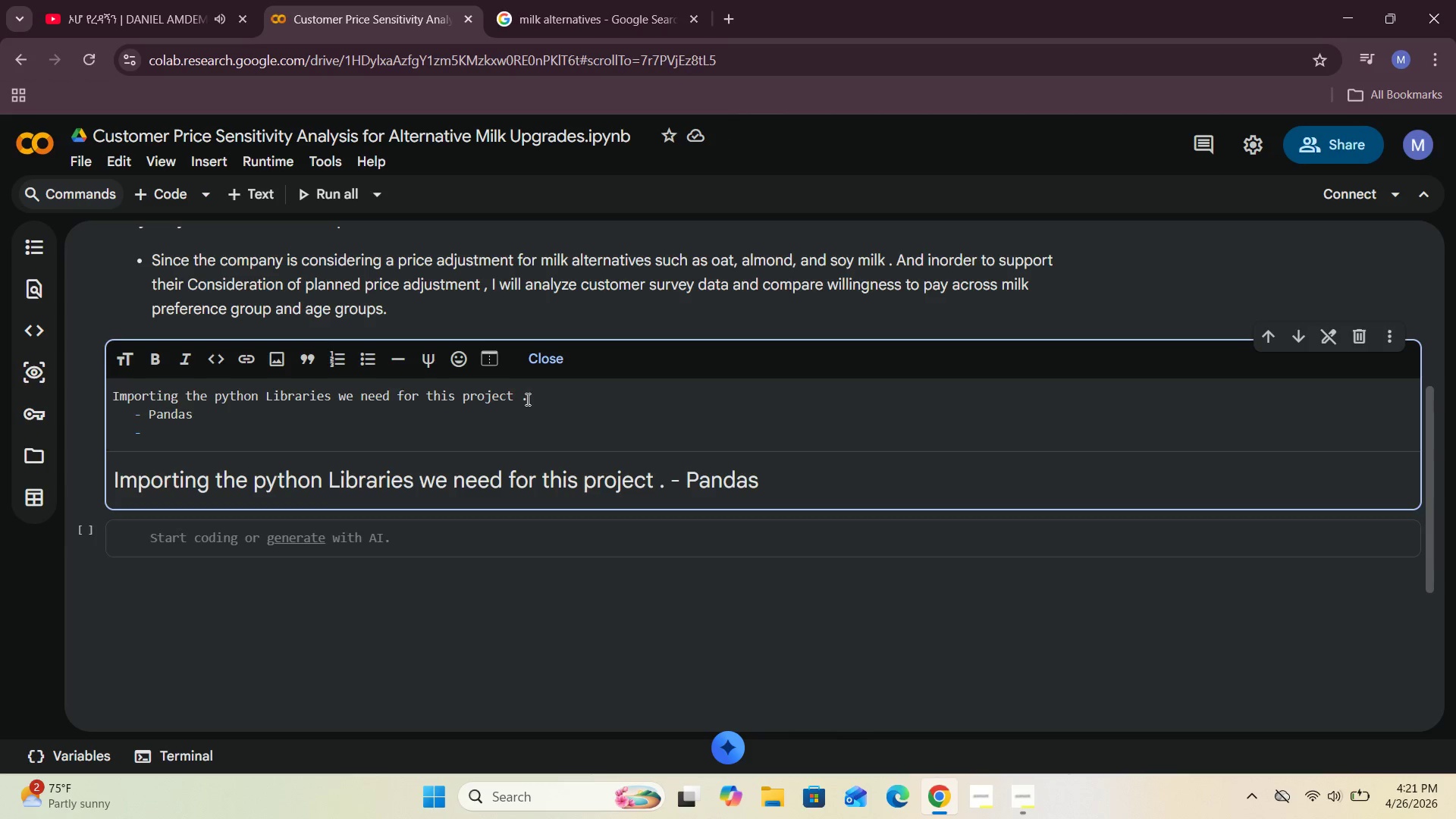 
key(Backspace)
 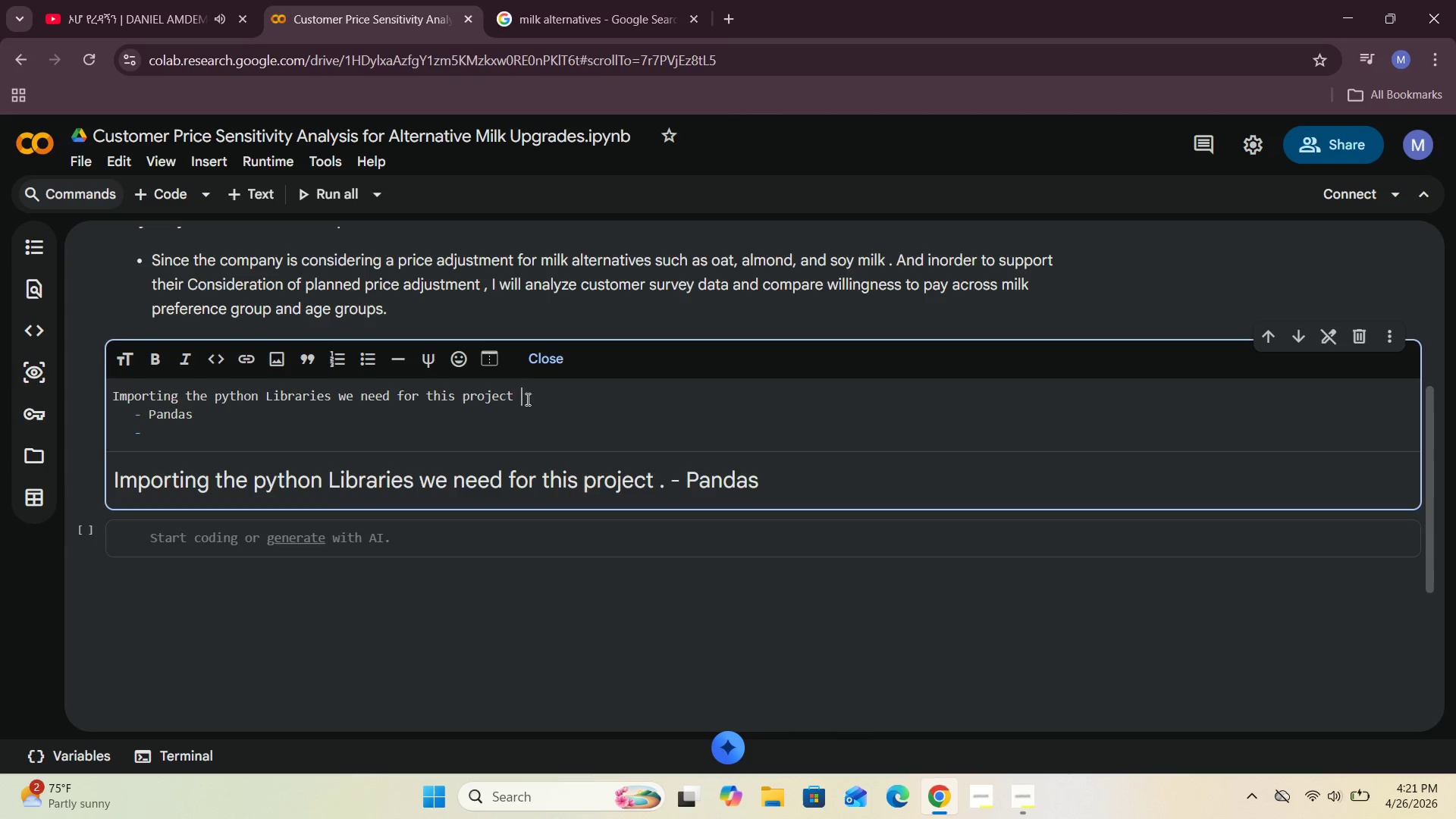 
key(Backspace)
 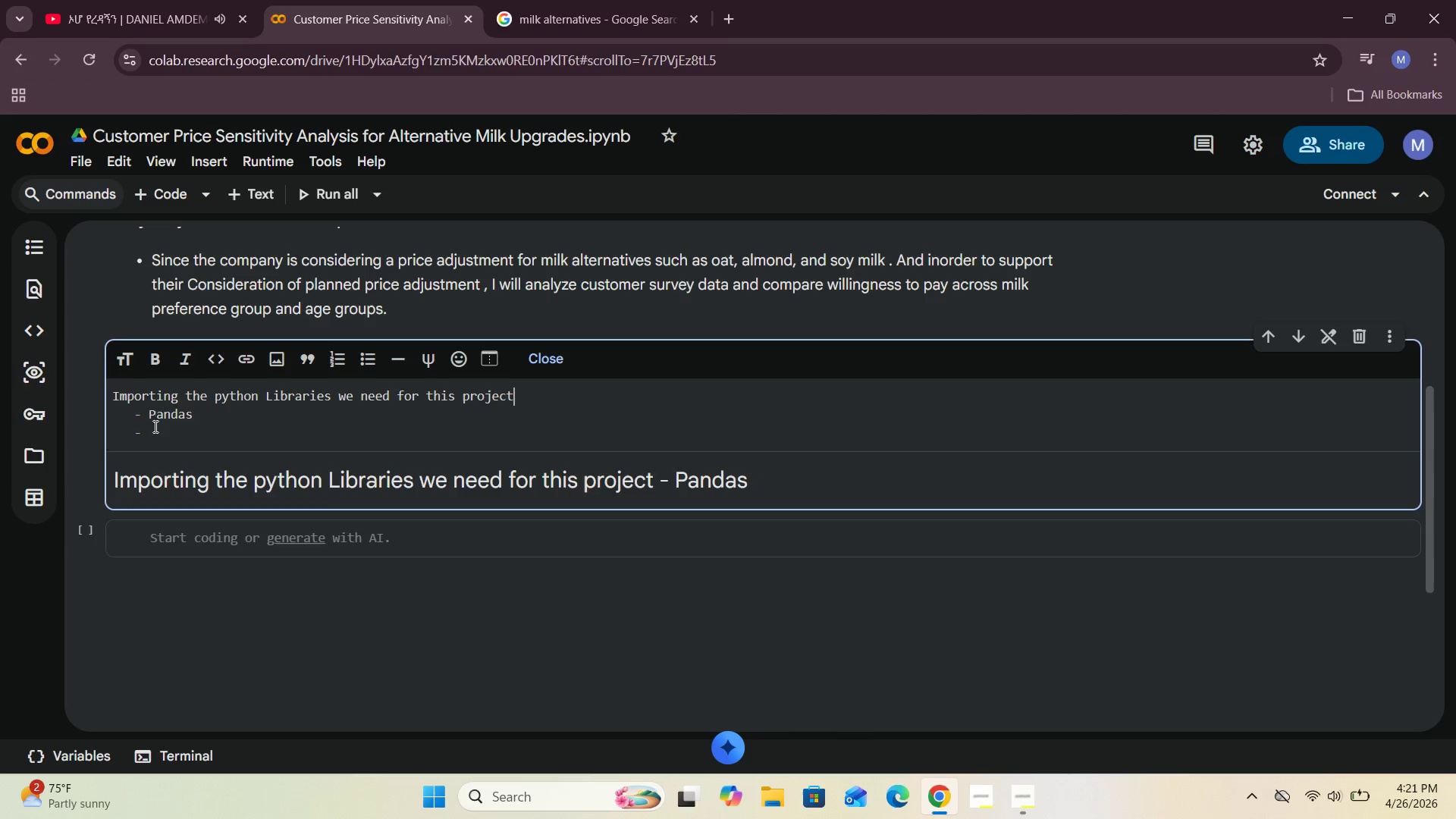 
left_click([135, 413])
 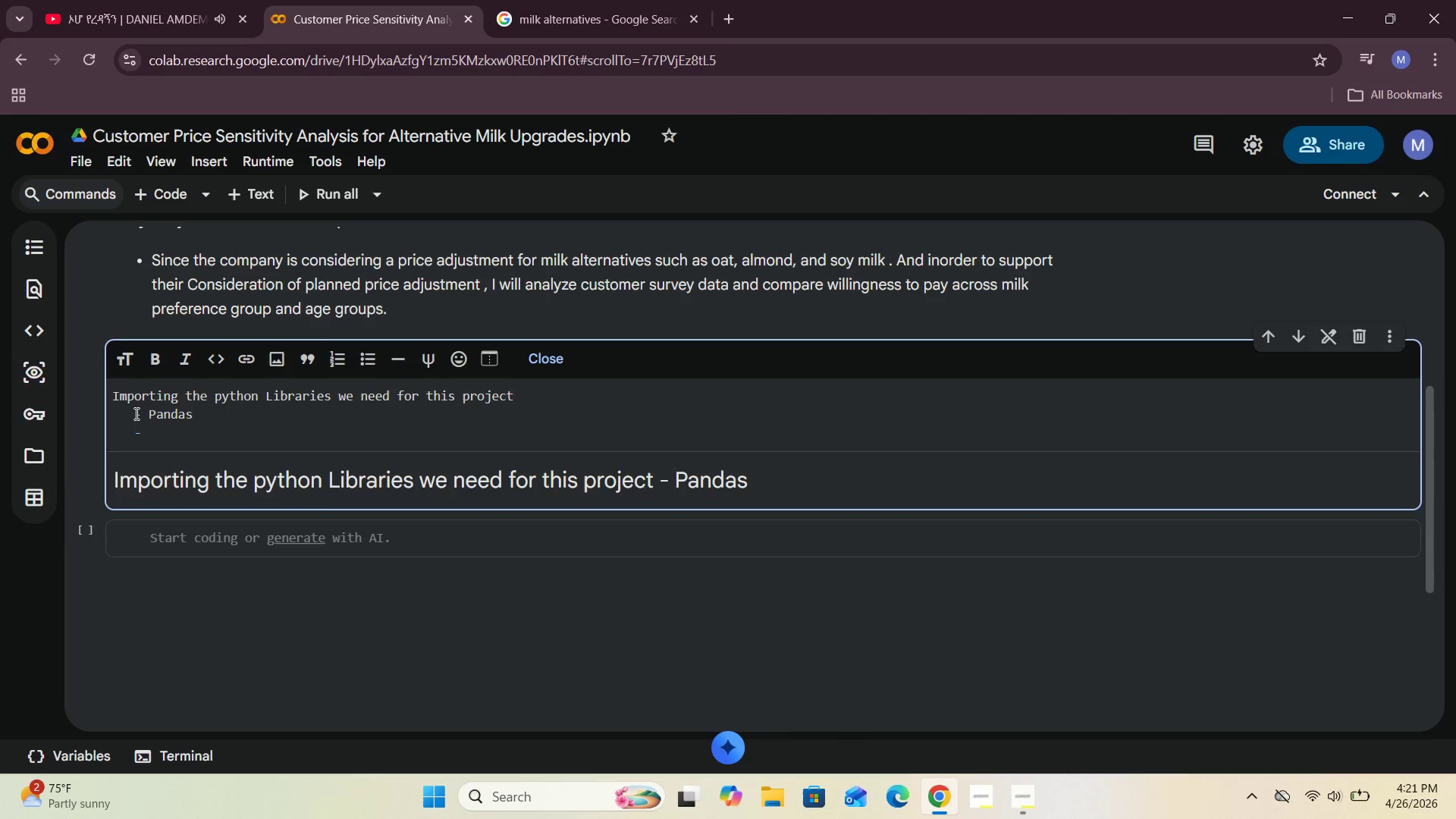 
key(Backspace)
 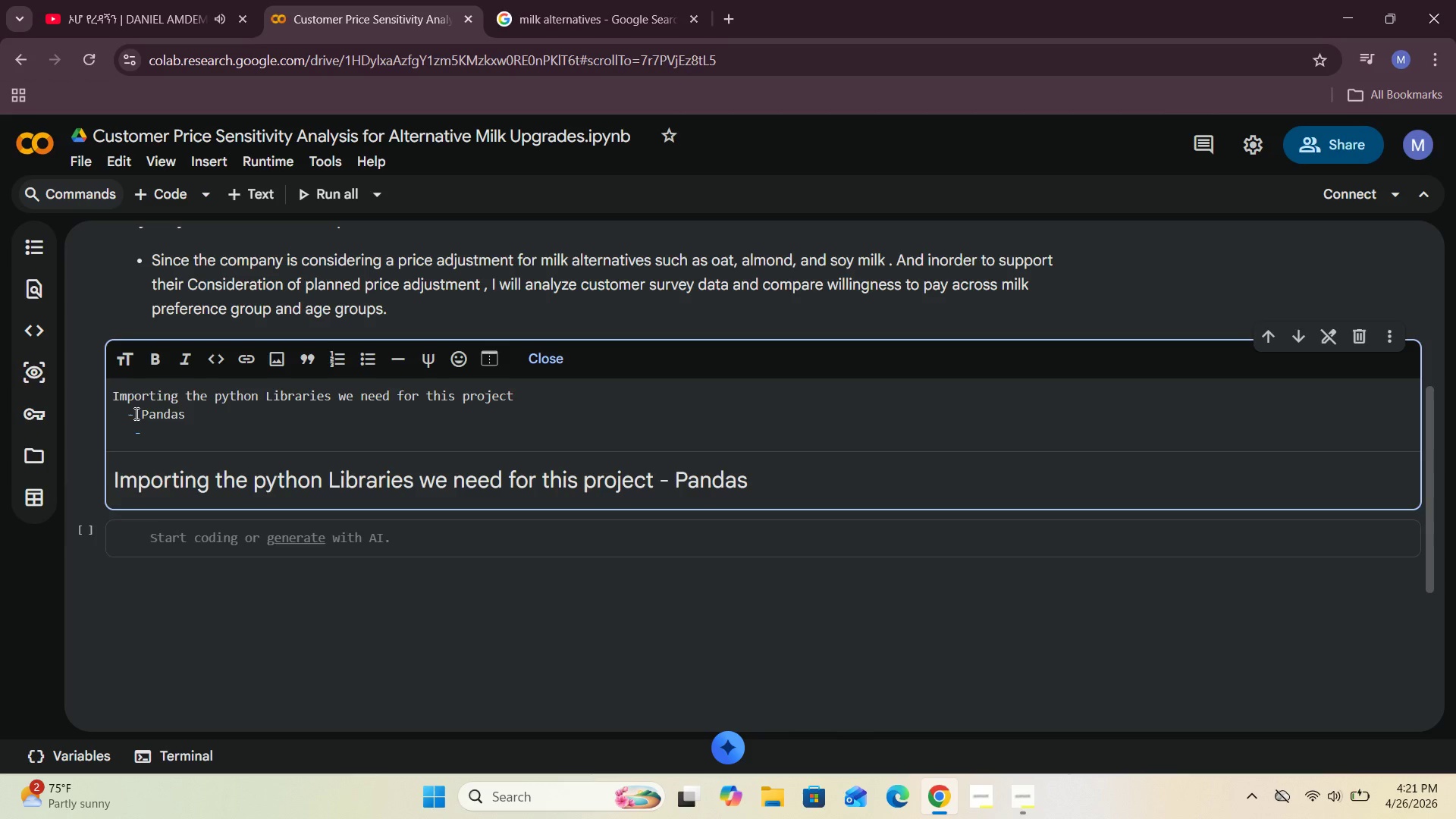 
left_click([215, 418])
 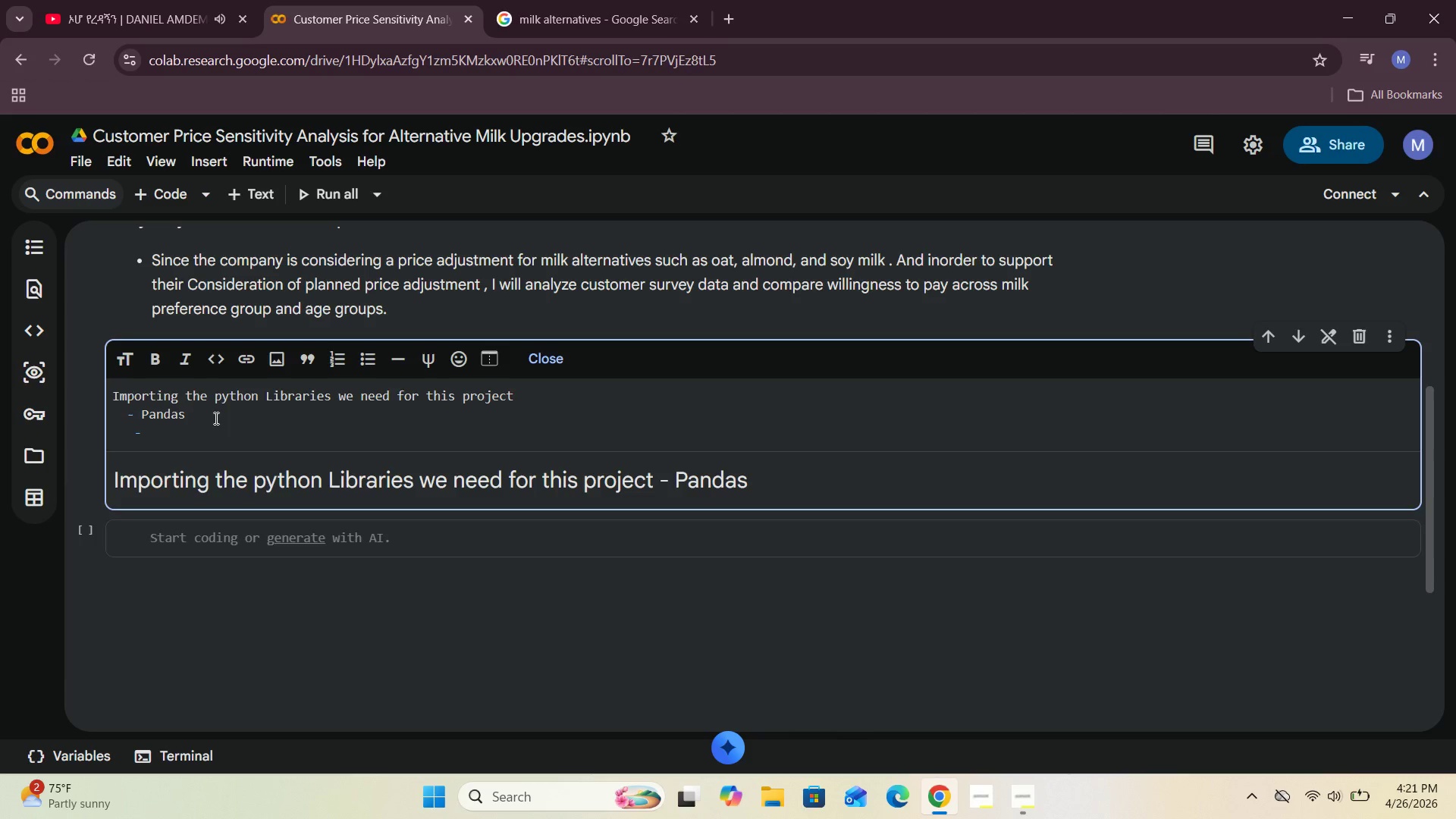 
key(Enter)
 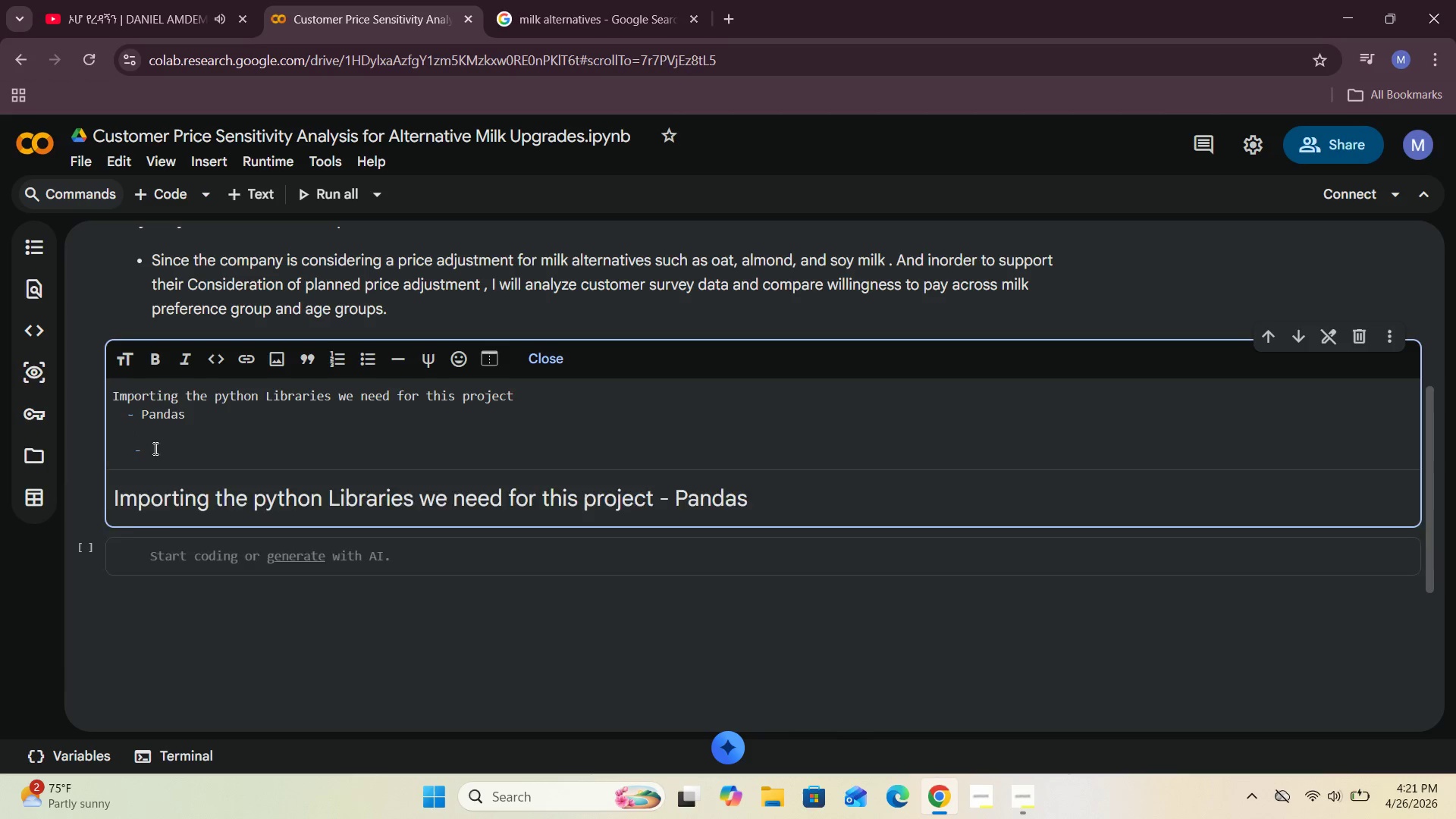 
left_click([149, 452])
 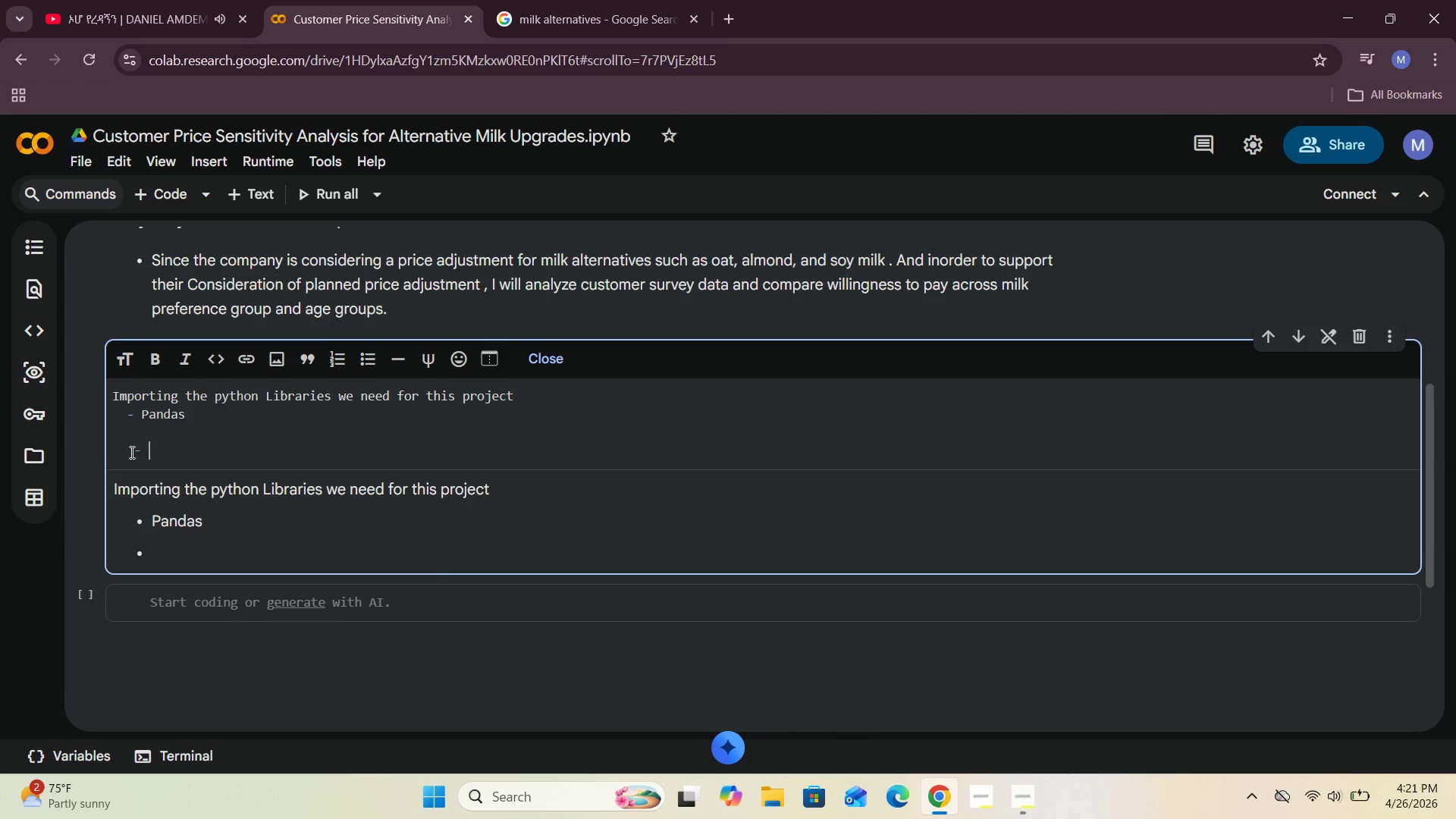 
left_click([129, 451])
 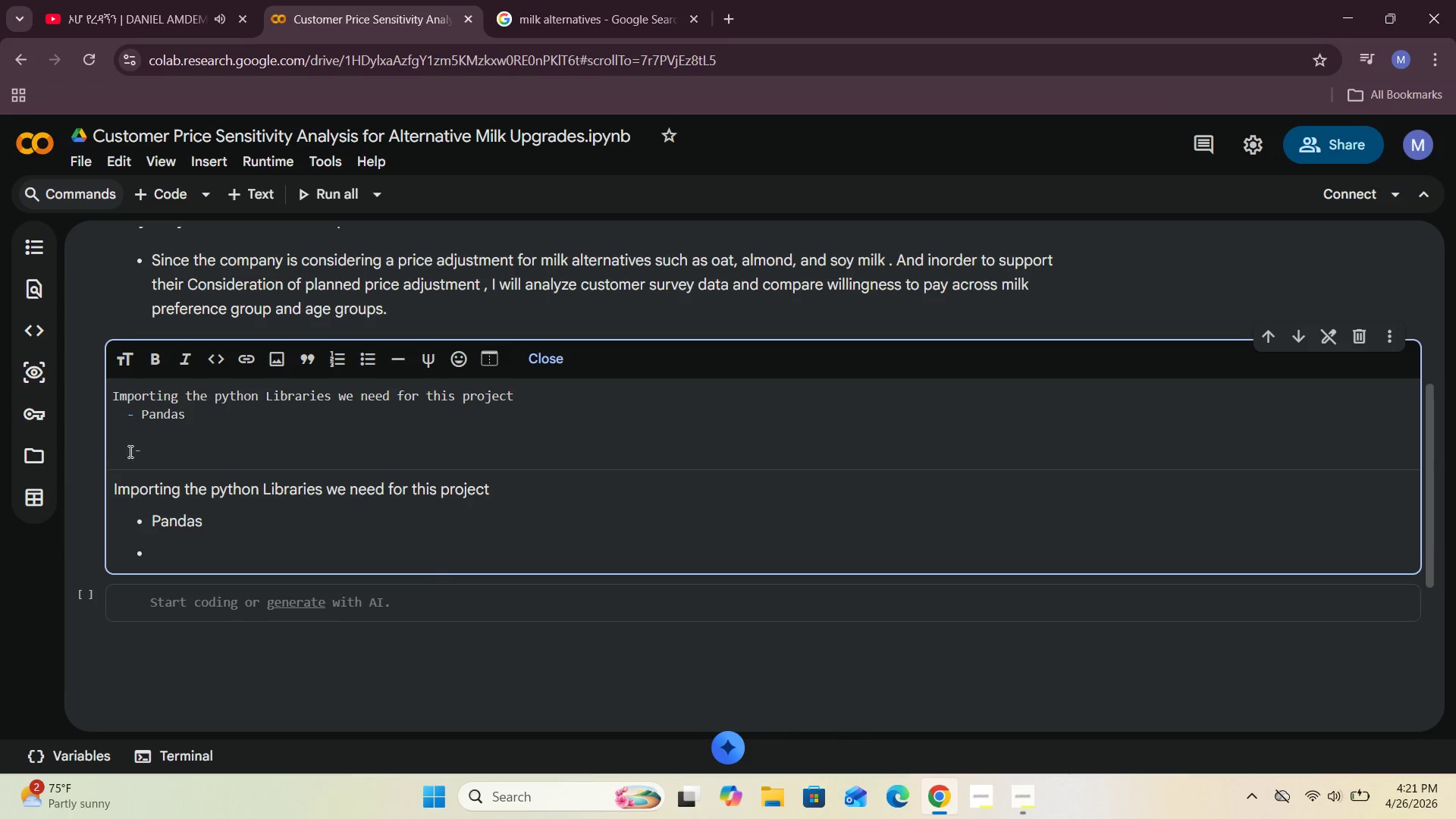 
key(Backspace)
 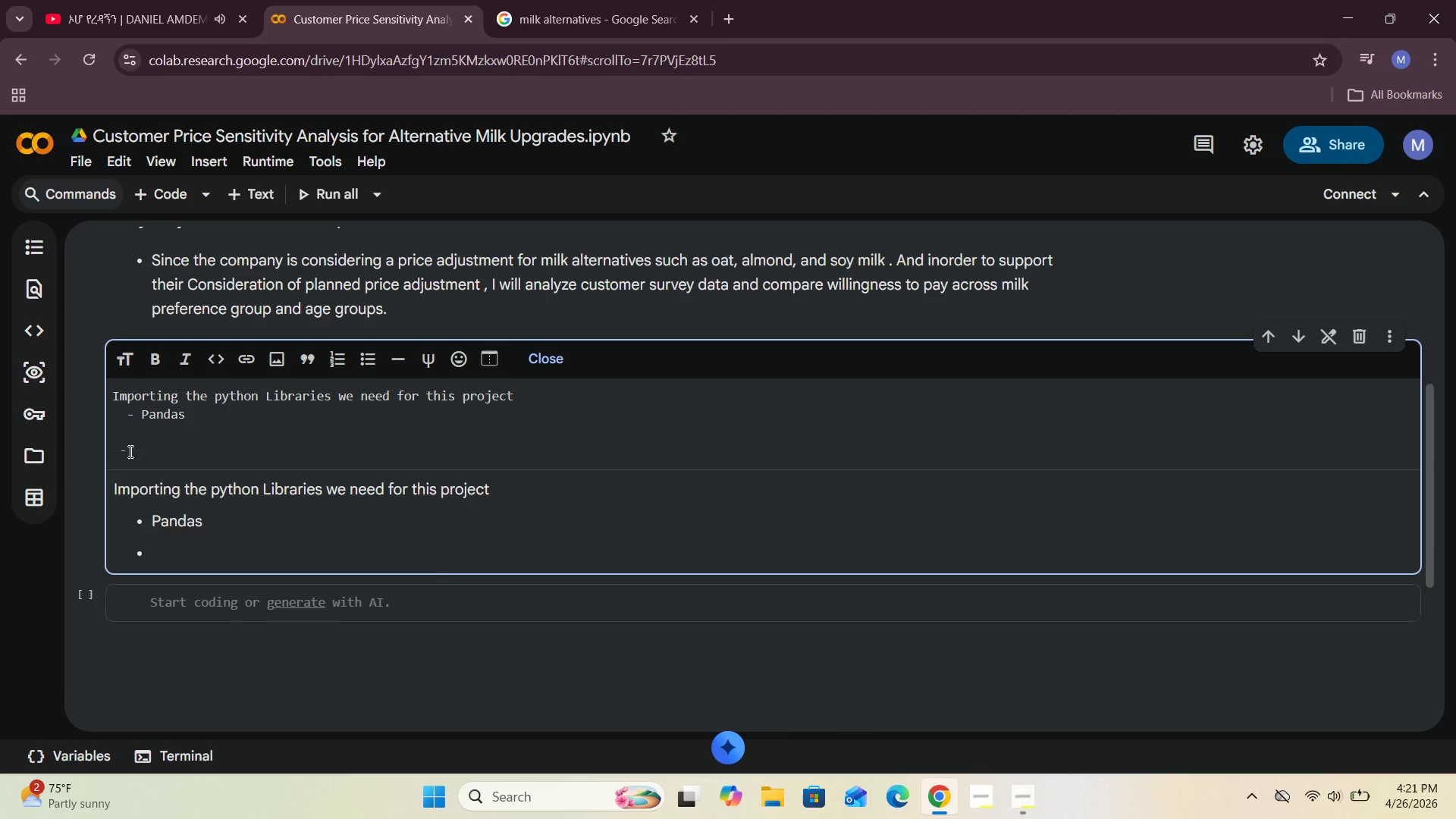 
key(Space)
 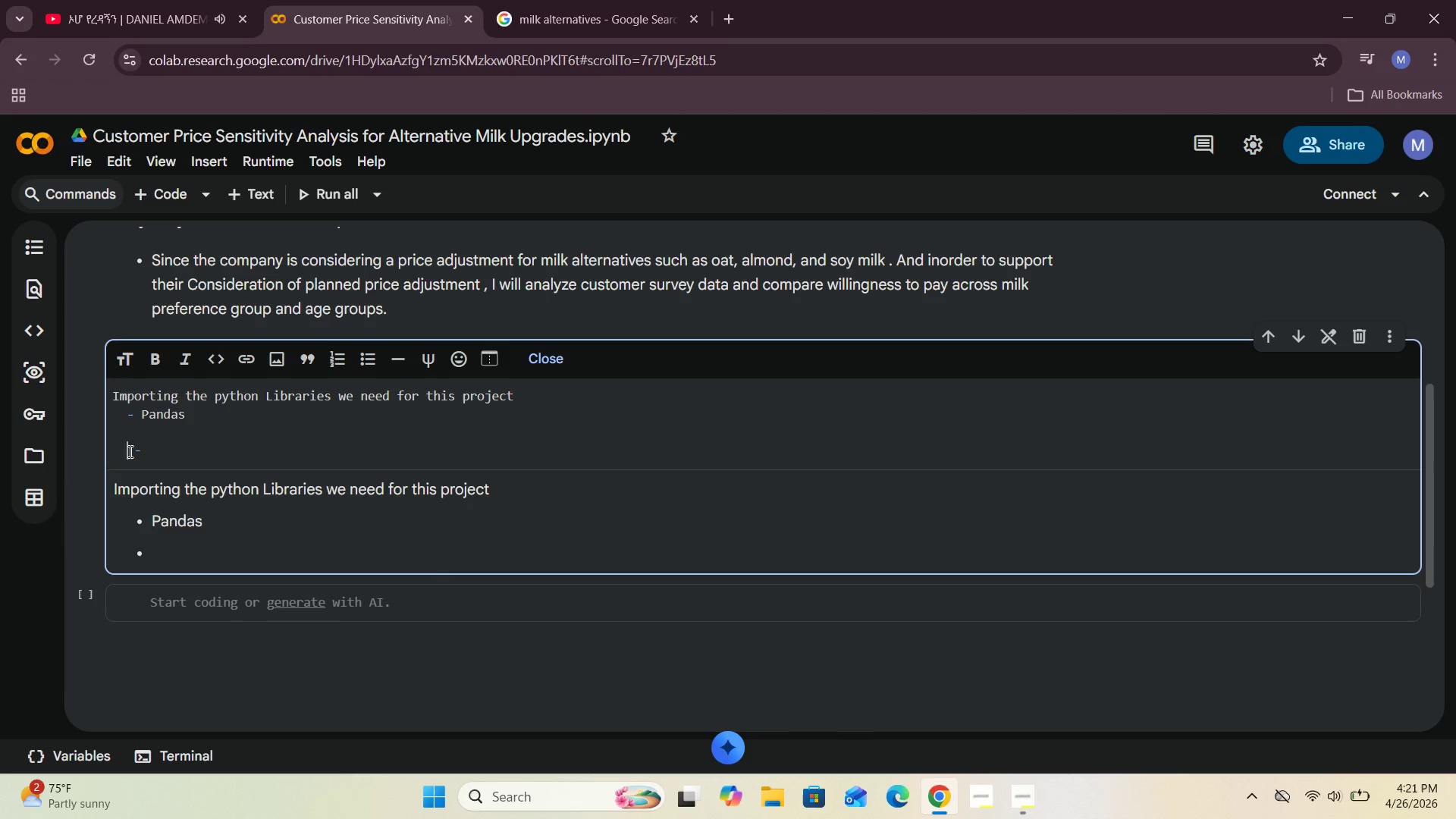 
key(Space)
 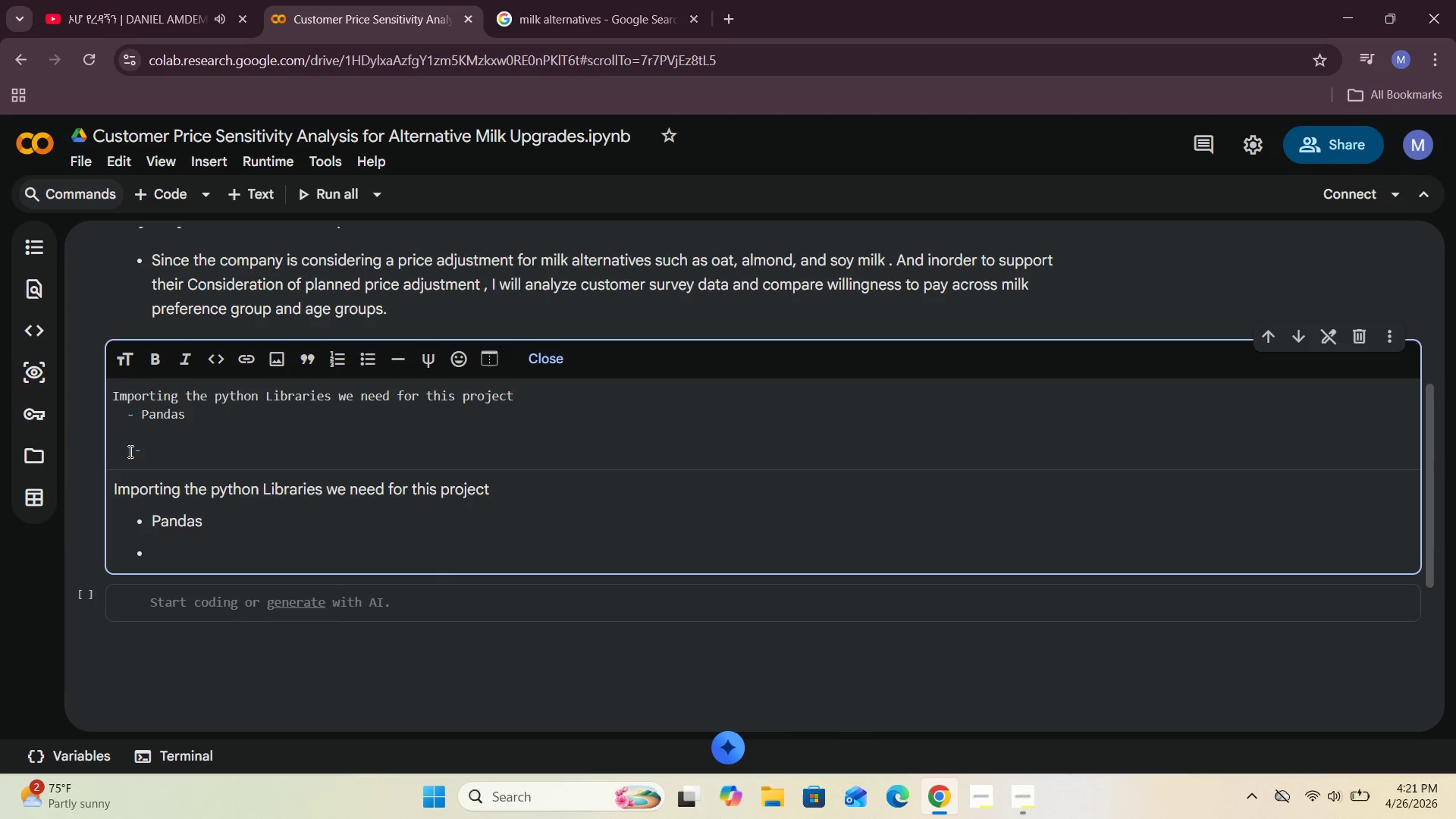 
key(Backspace)
 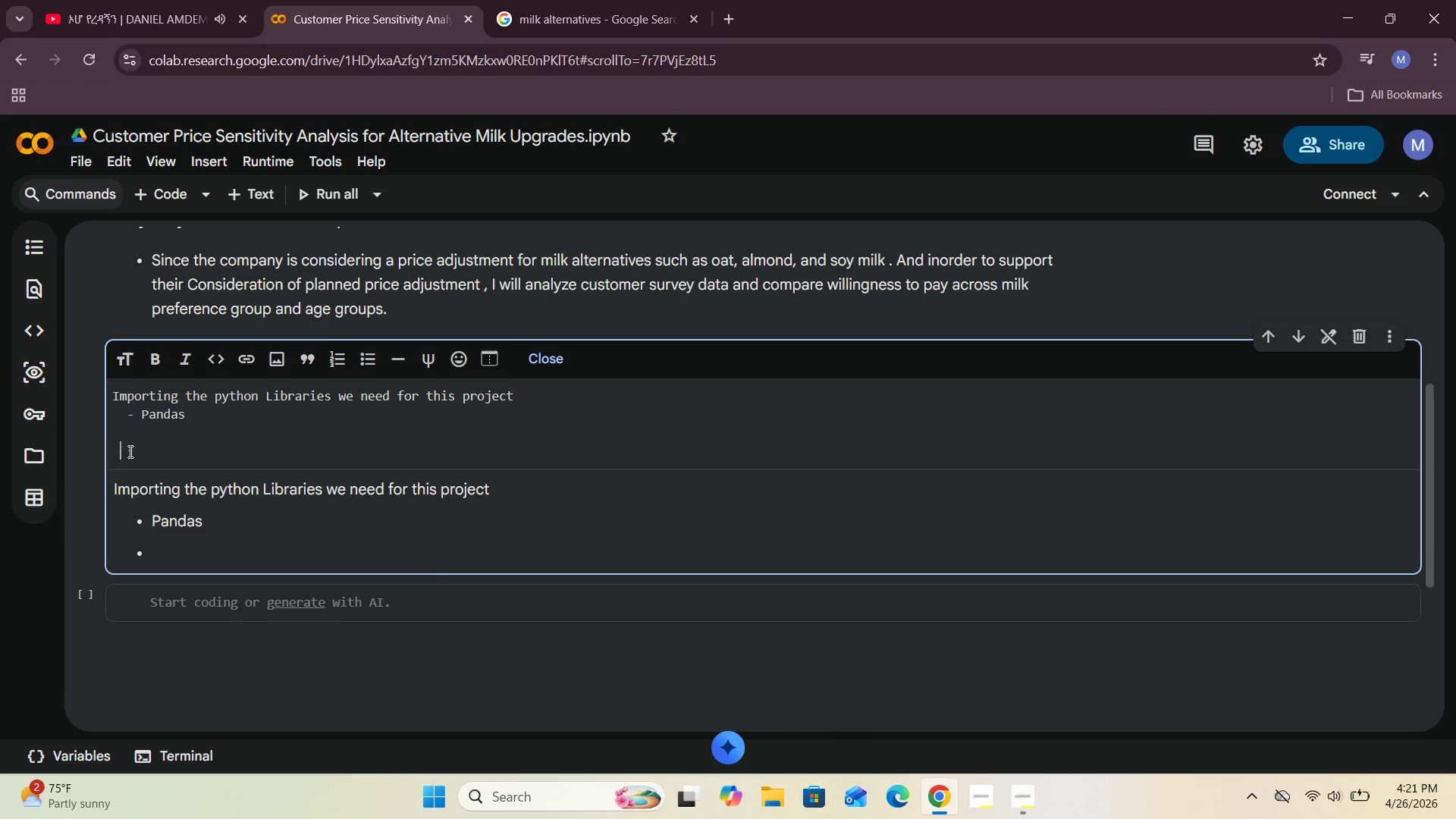 
key(Space)
 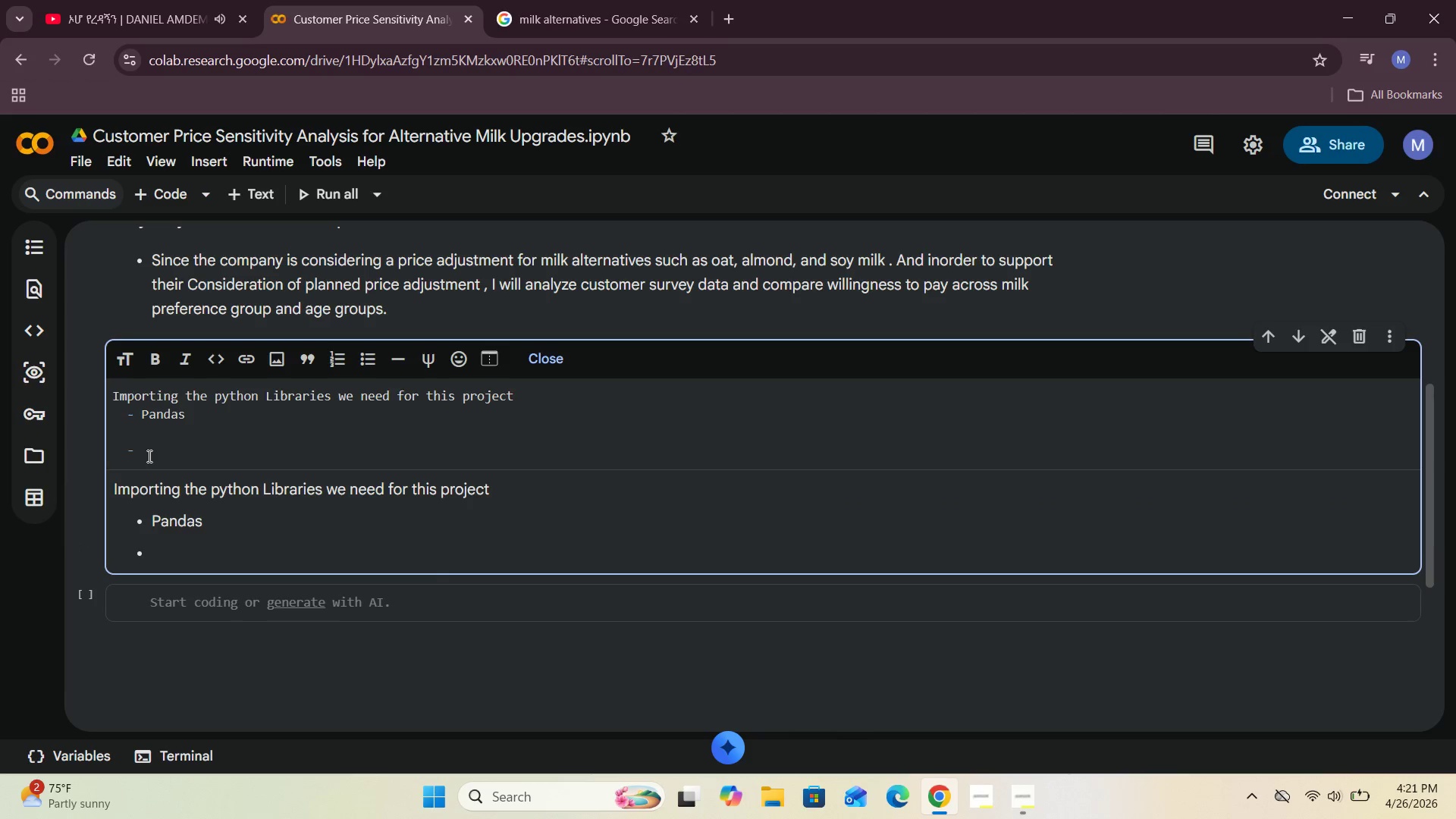 
left_click([150, 456])
 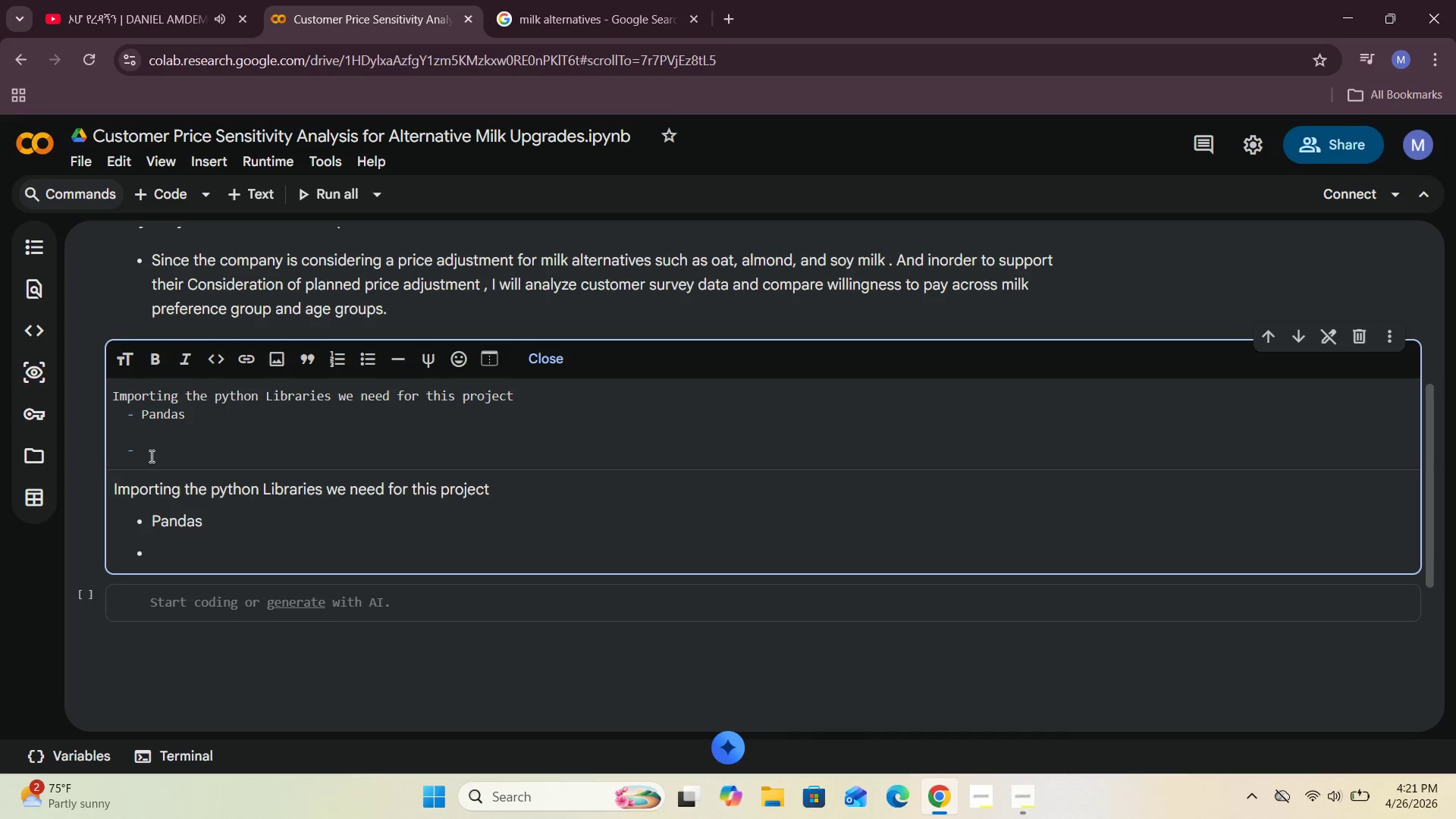 
type( )
key(Backspace)
type(numpy)
 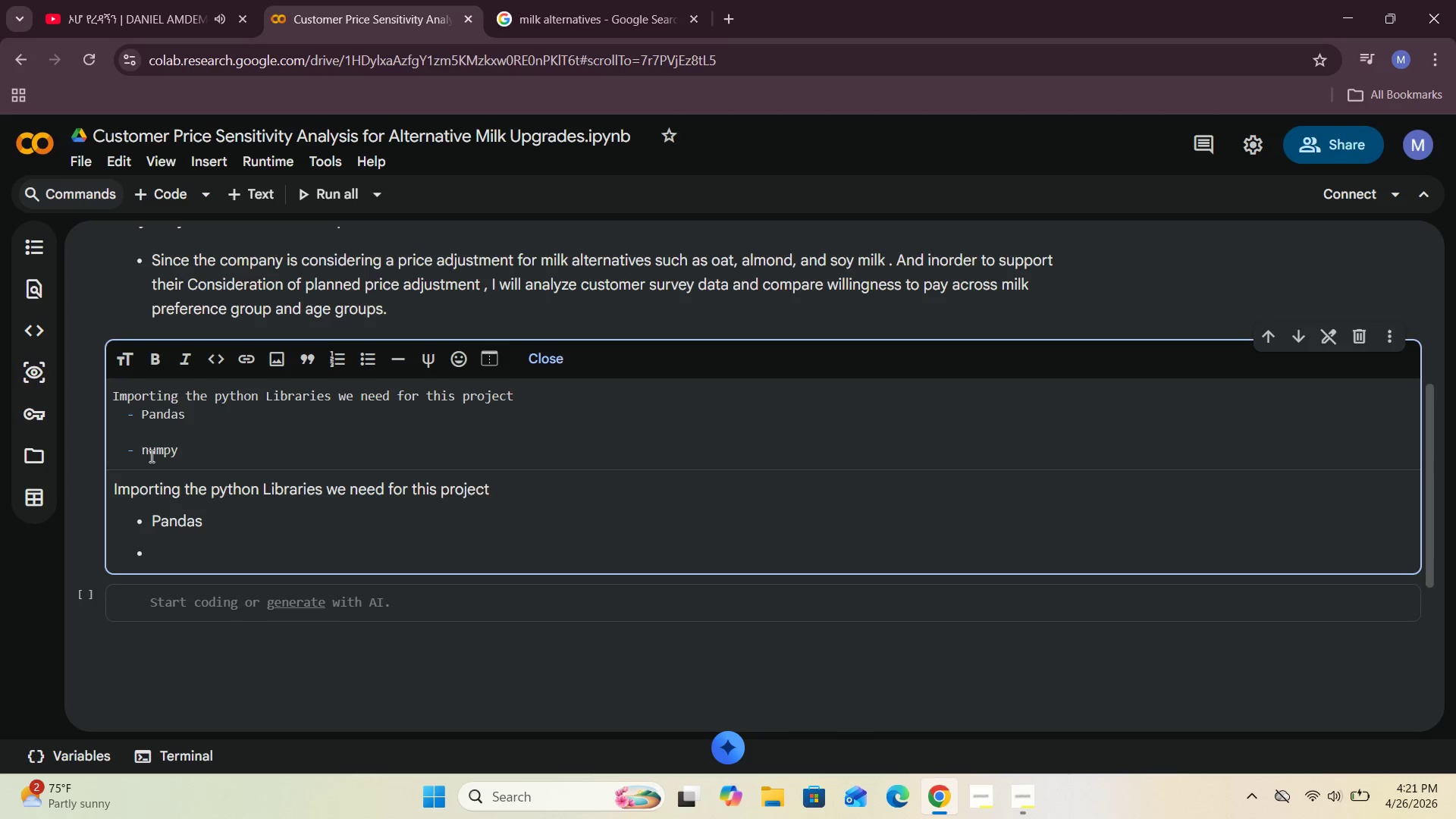 
key(Enter)
 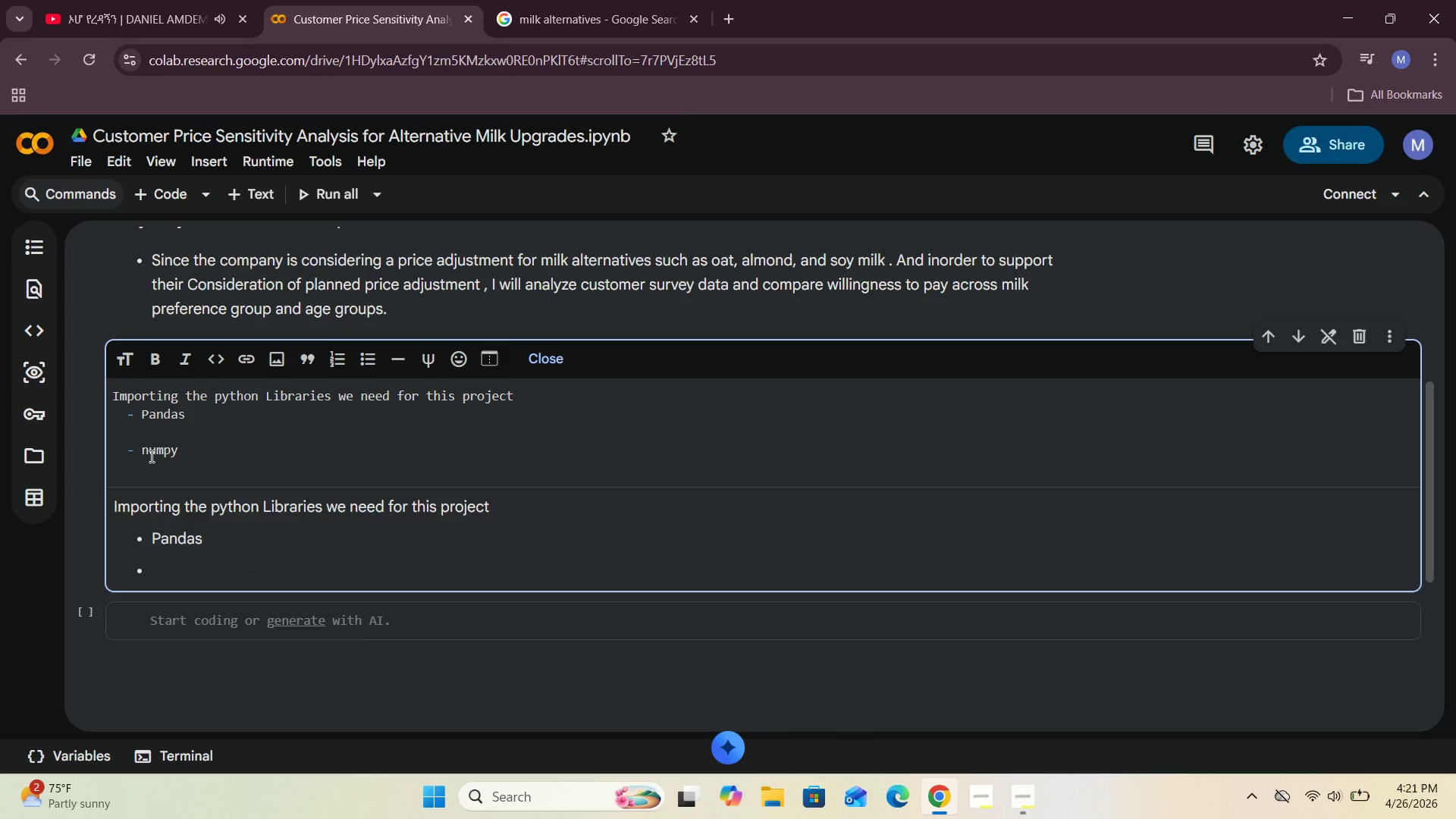 
key(Enter)
 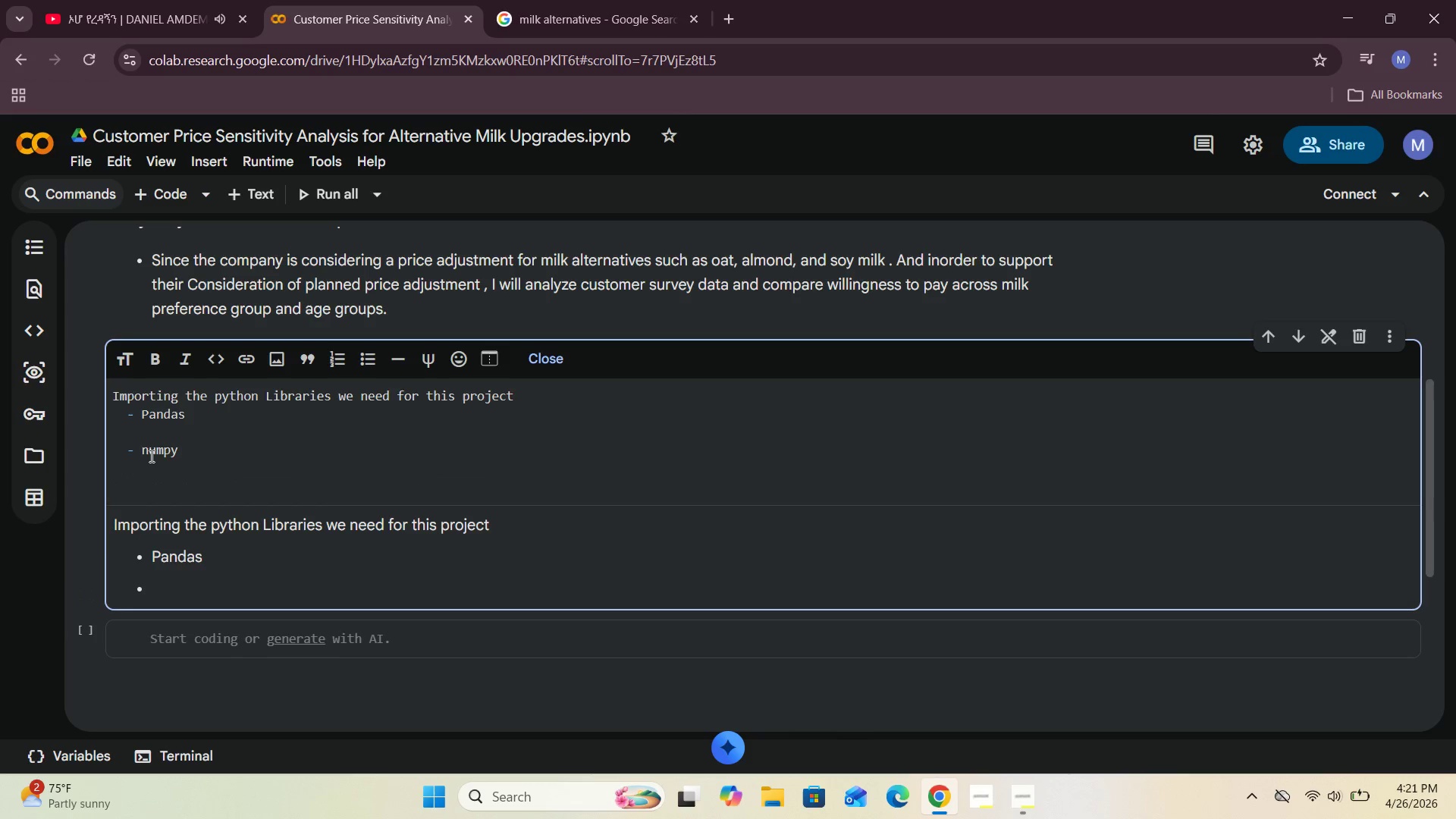 
type(- matplotlib )
 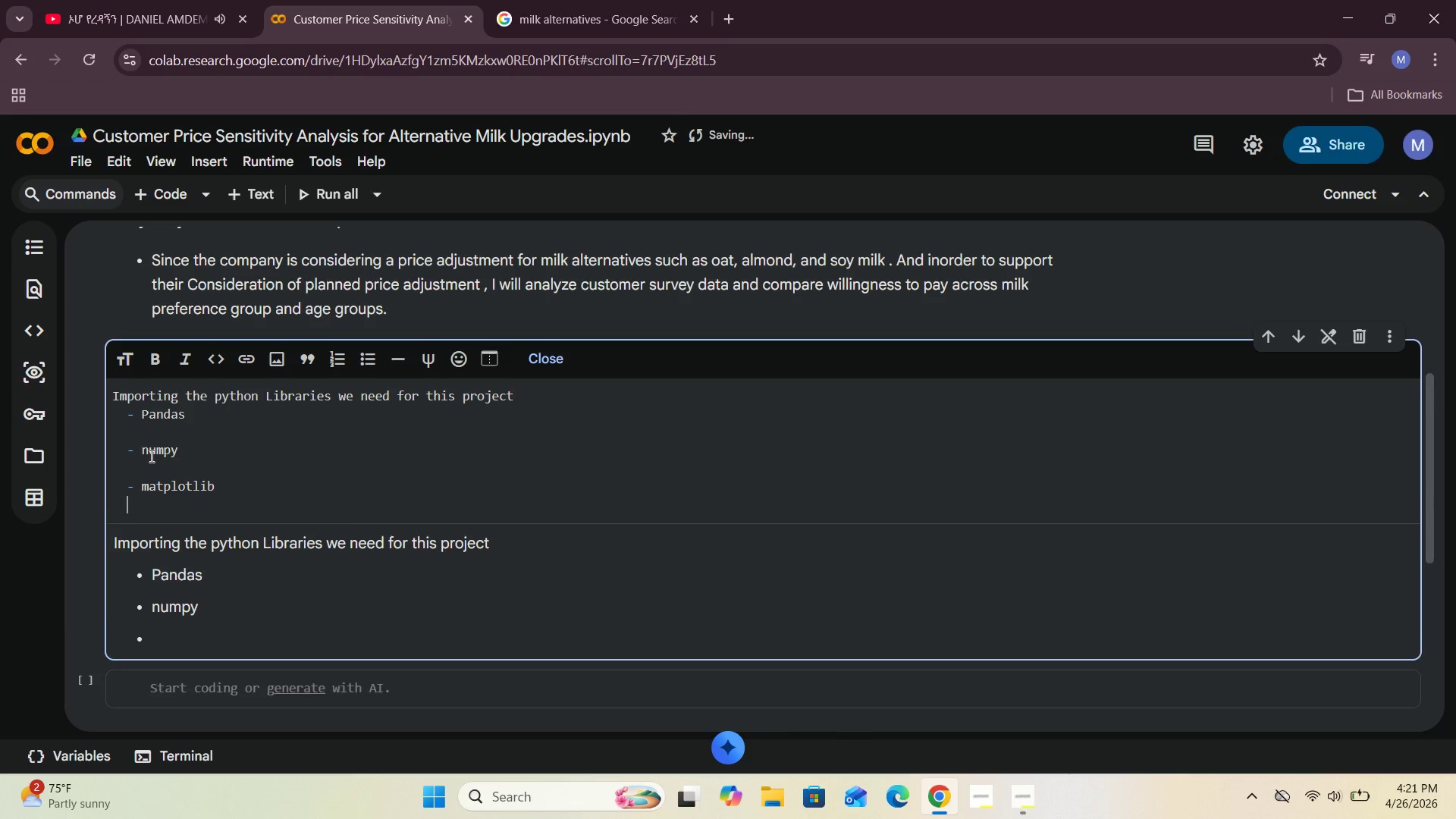 
key(Enter)
 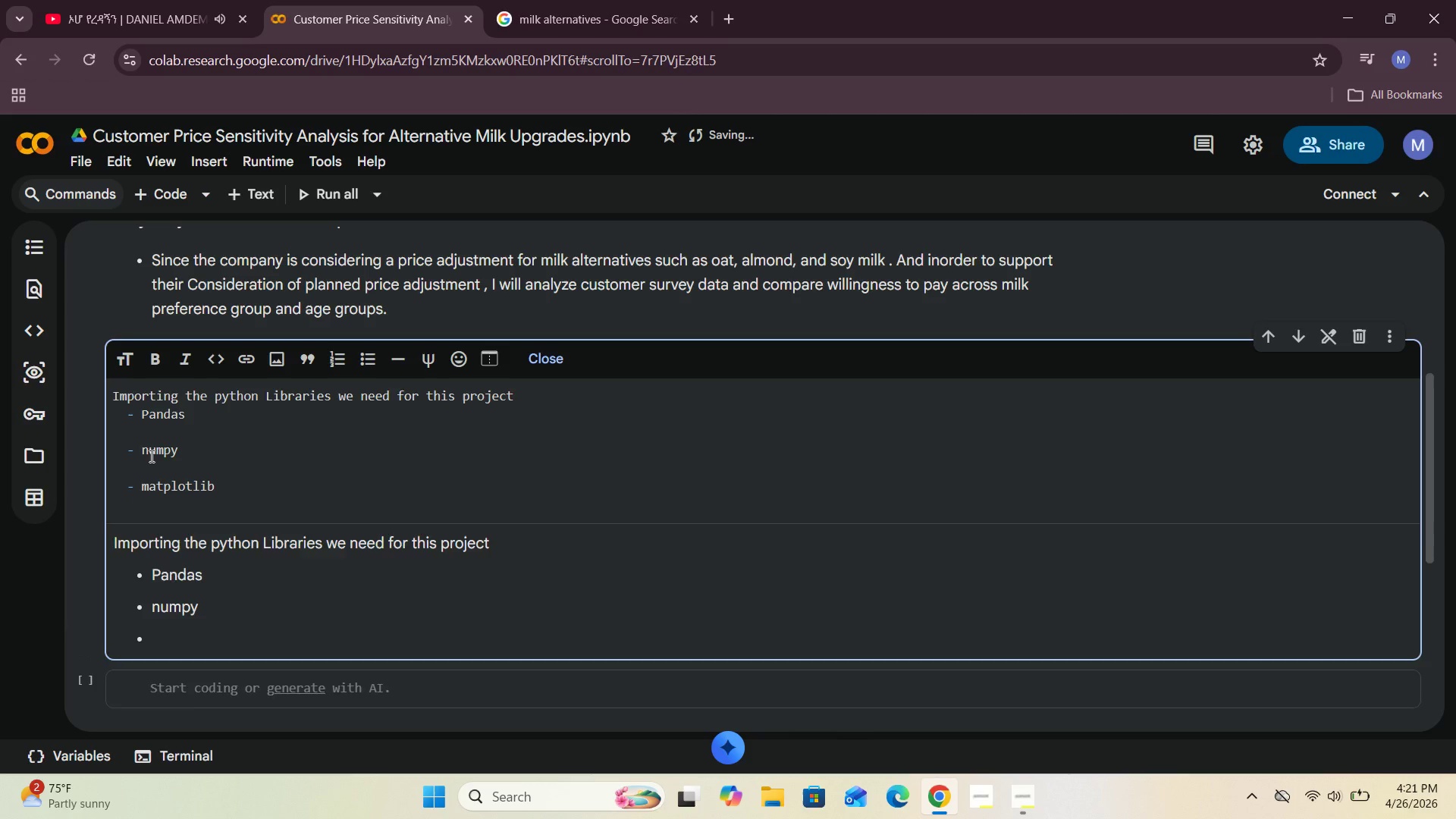 
key(Enter)
 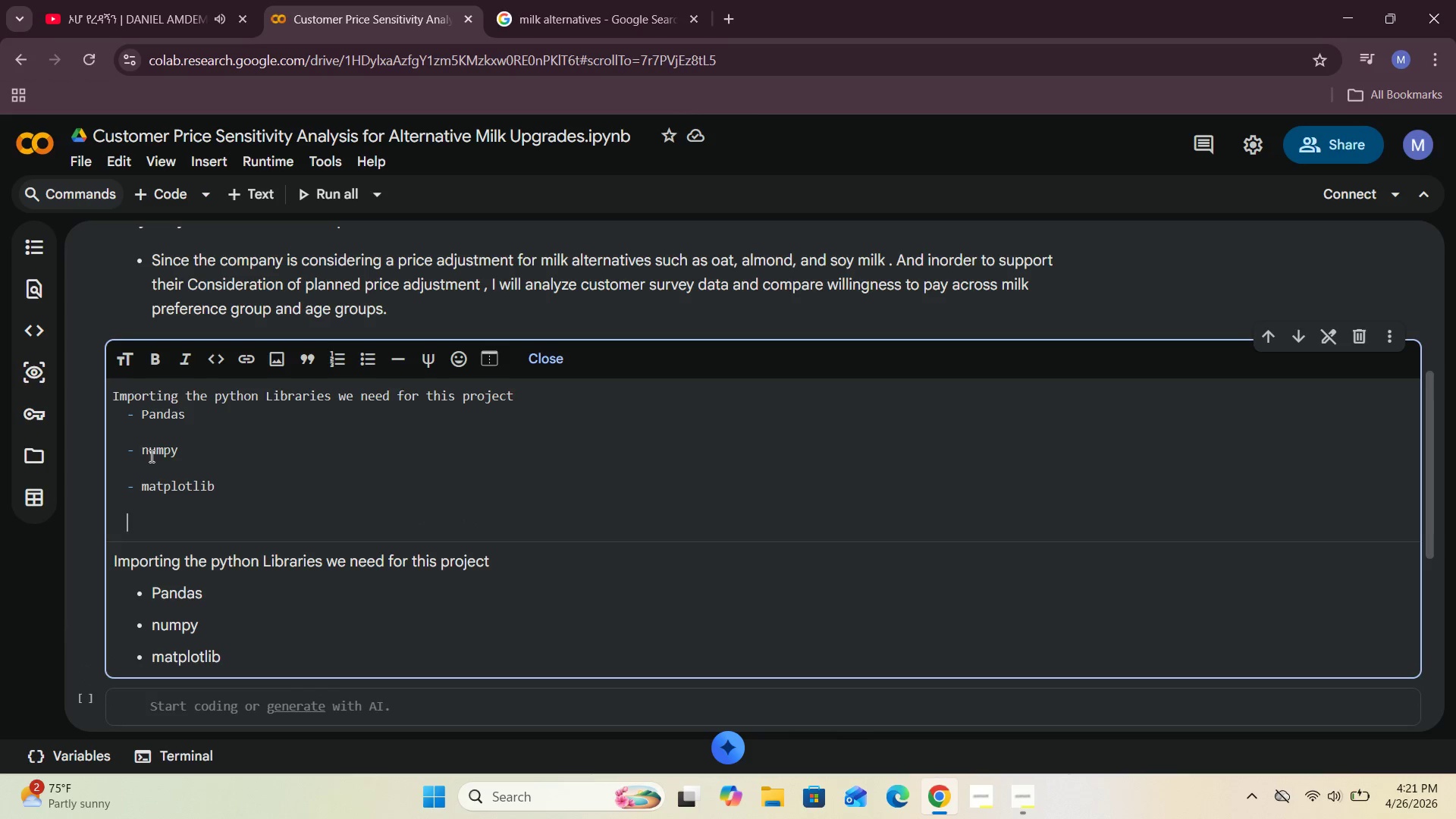 
type(- seaborn )
 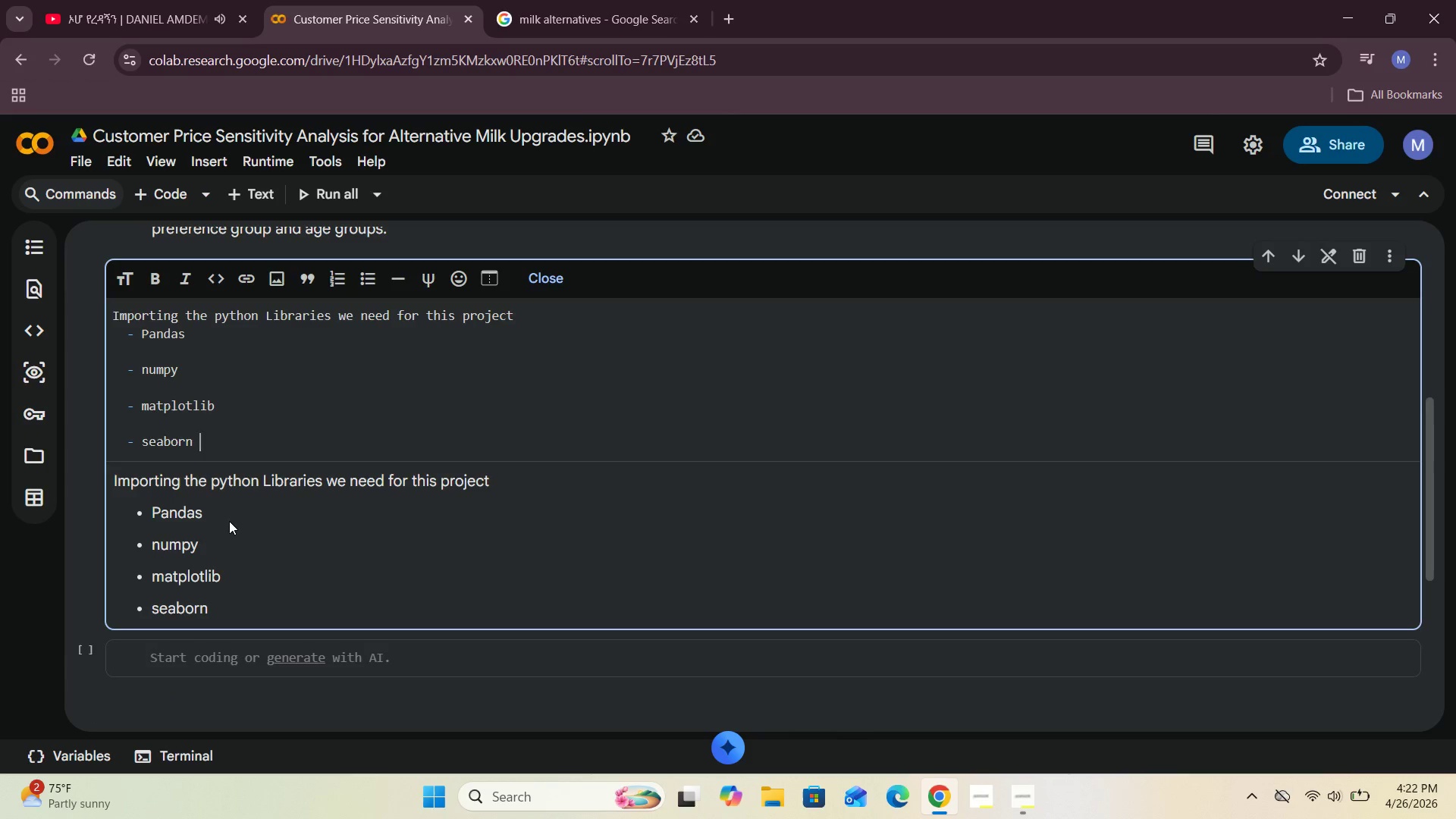 
left_click([558, 278])
 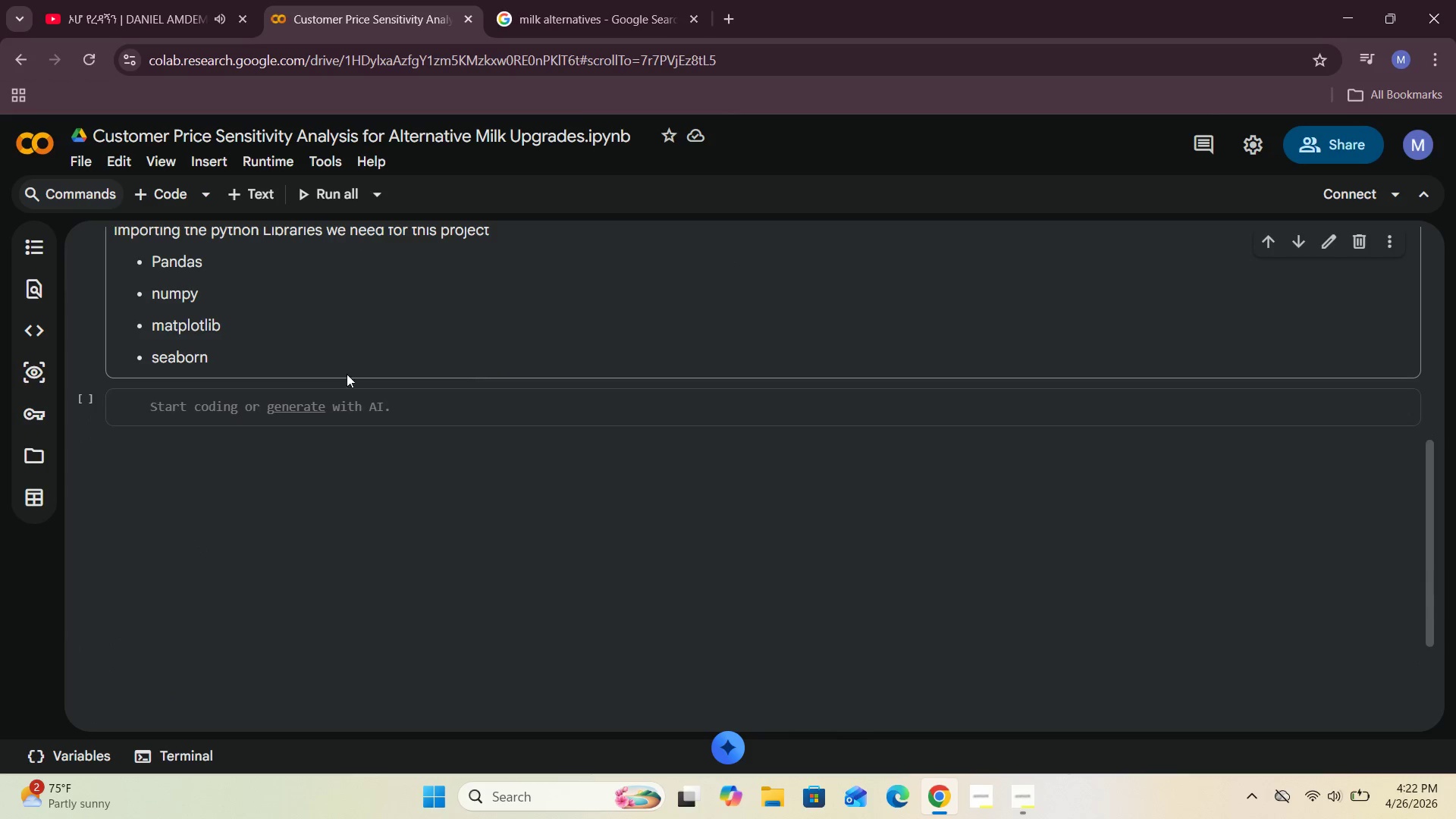 
left_click([228, 409])
 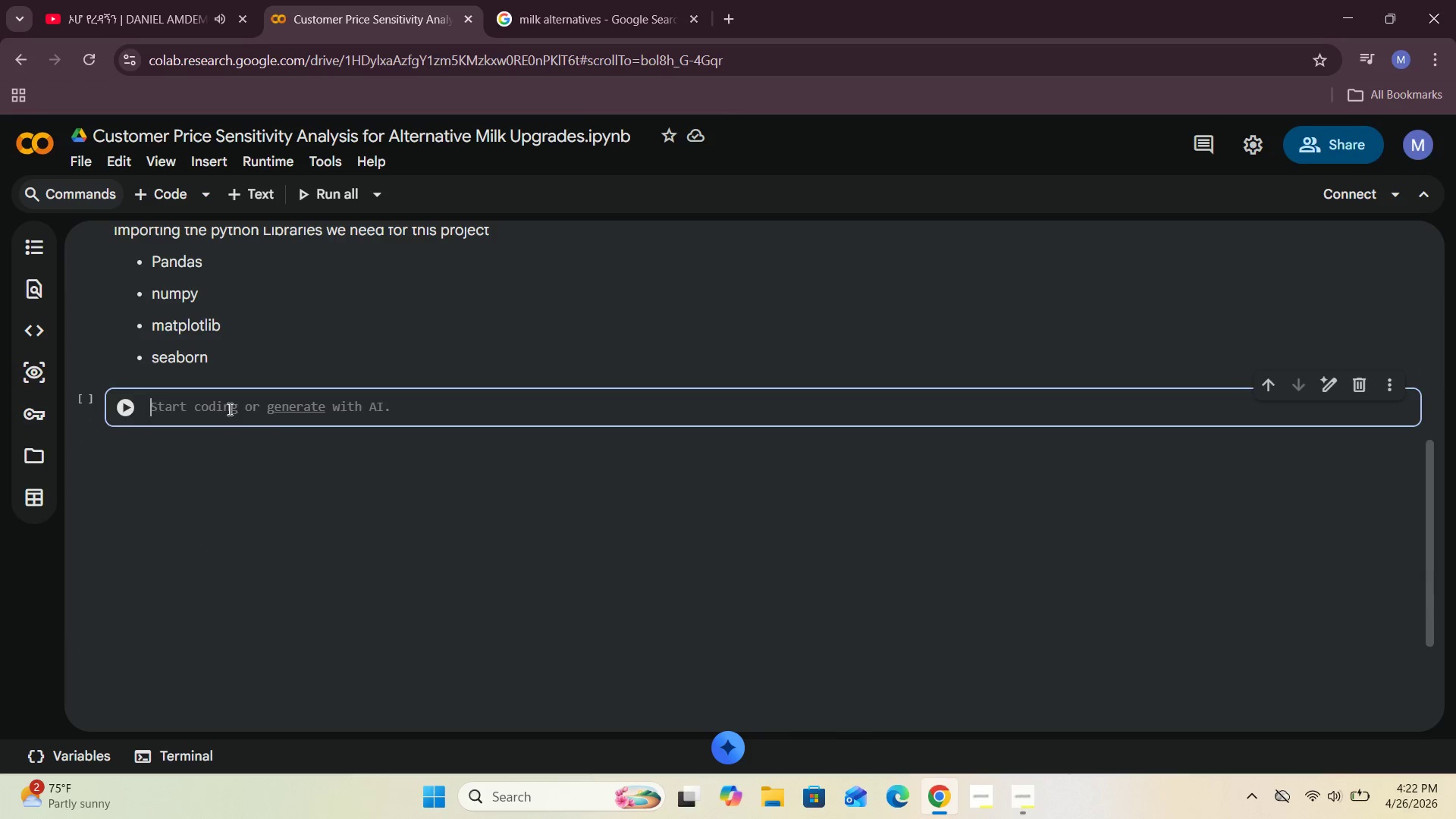 
mouse_move([320, 419])
 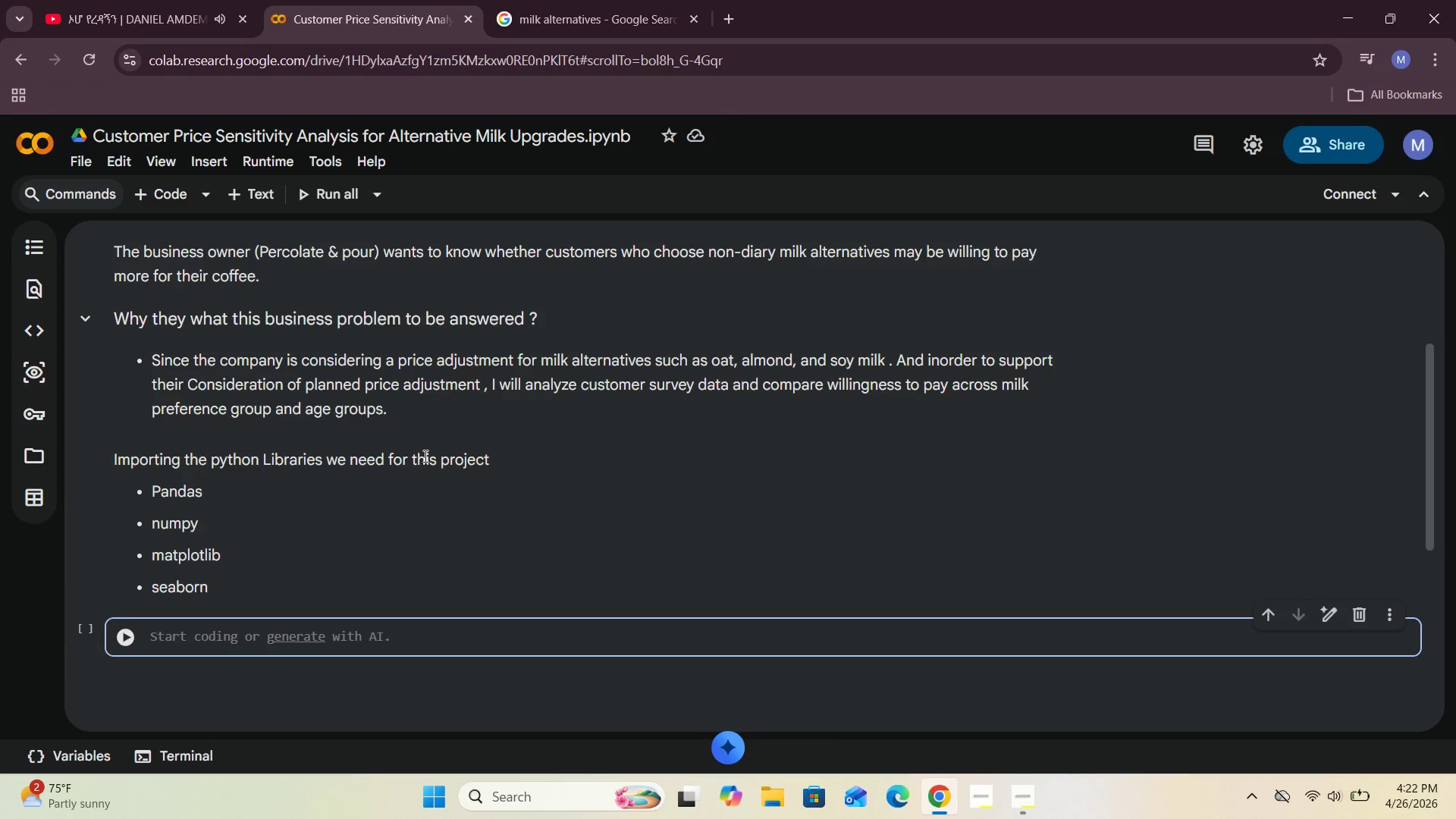 
double_click([424, 456])
 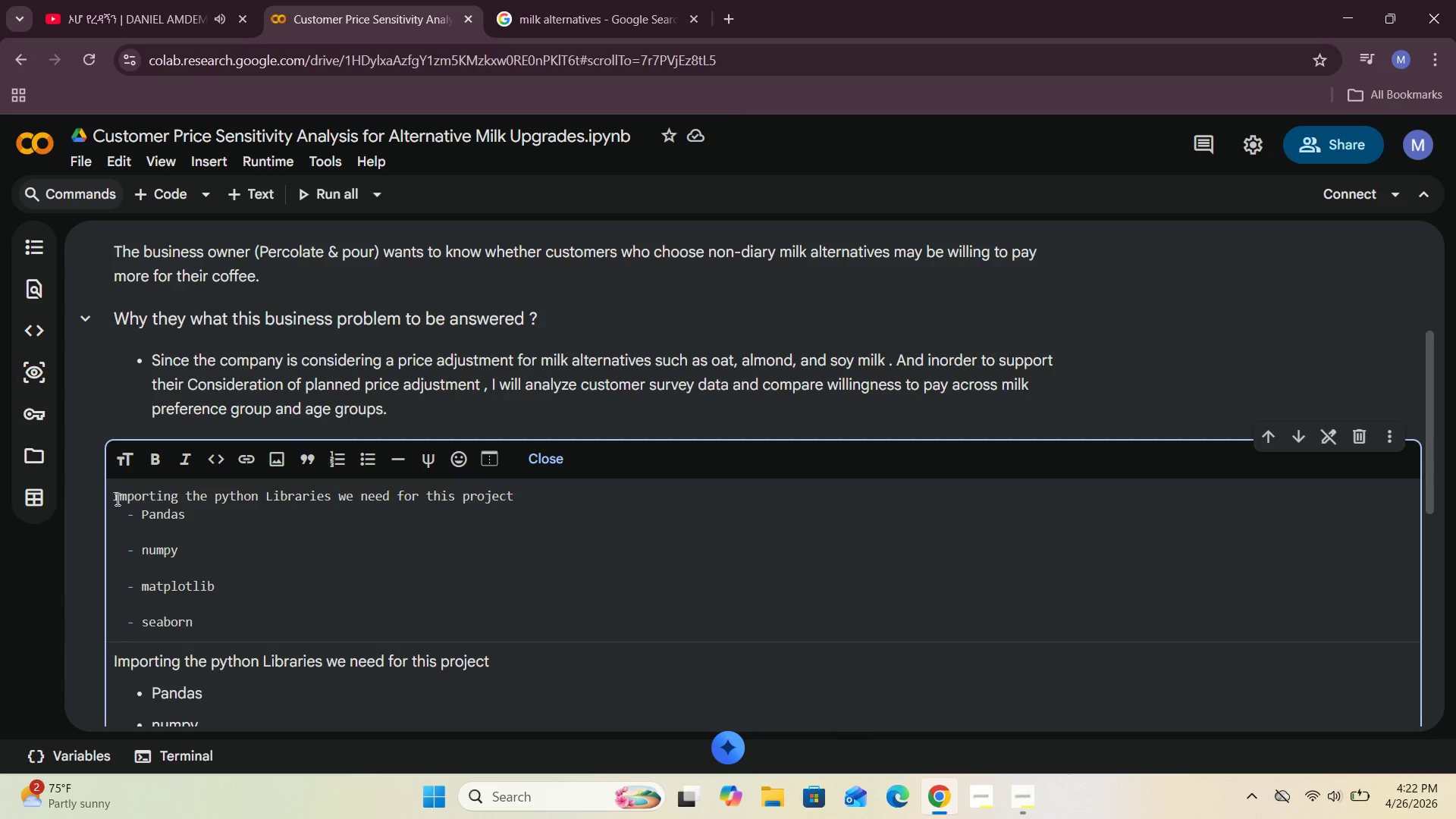 
left_click([115, 497])
 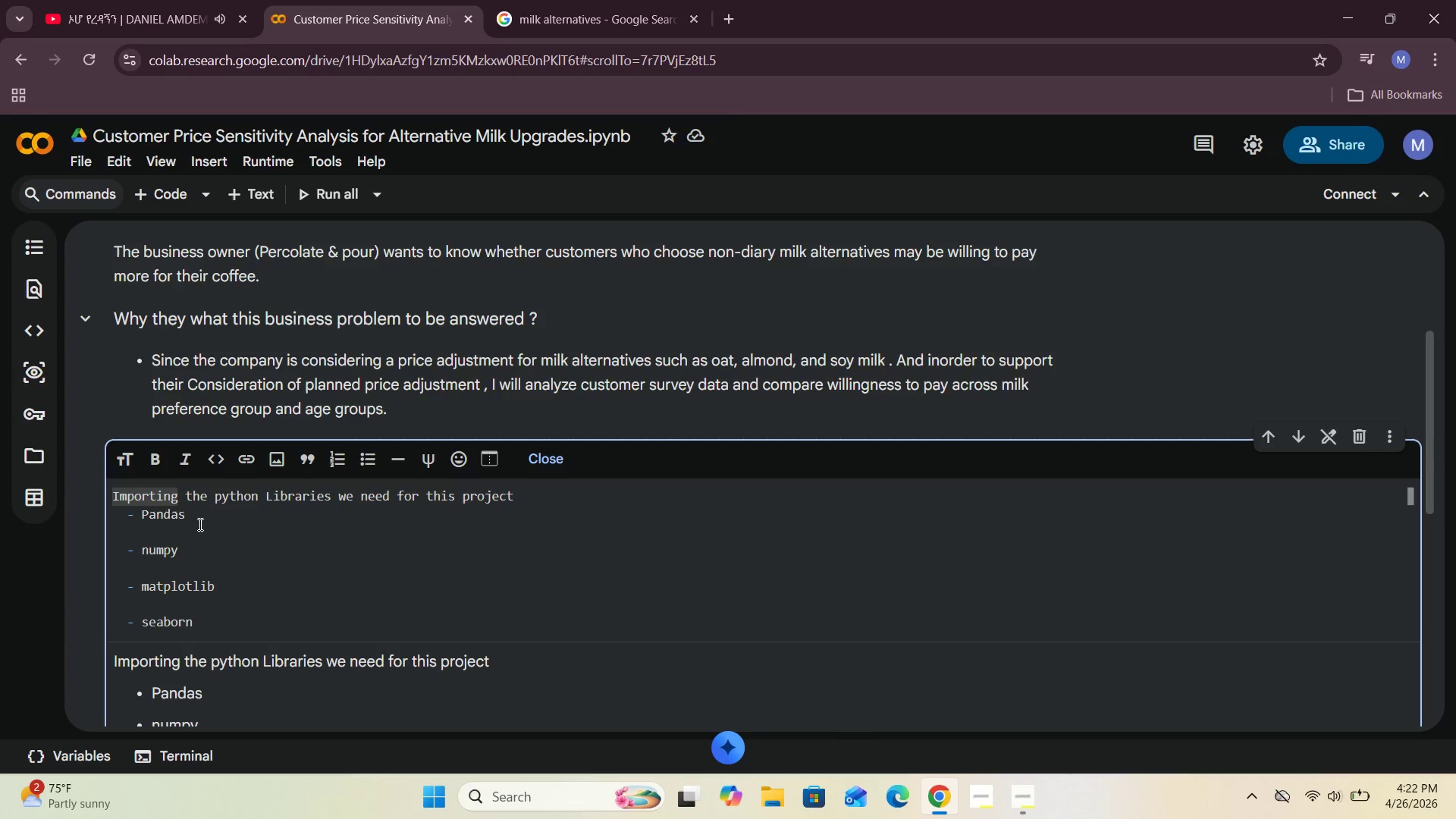 
type(### )
 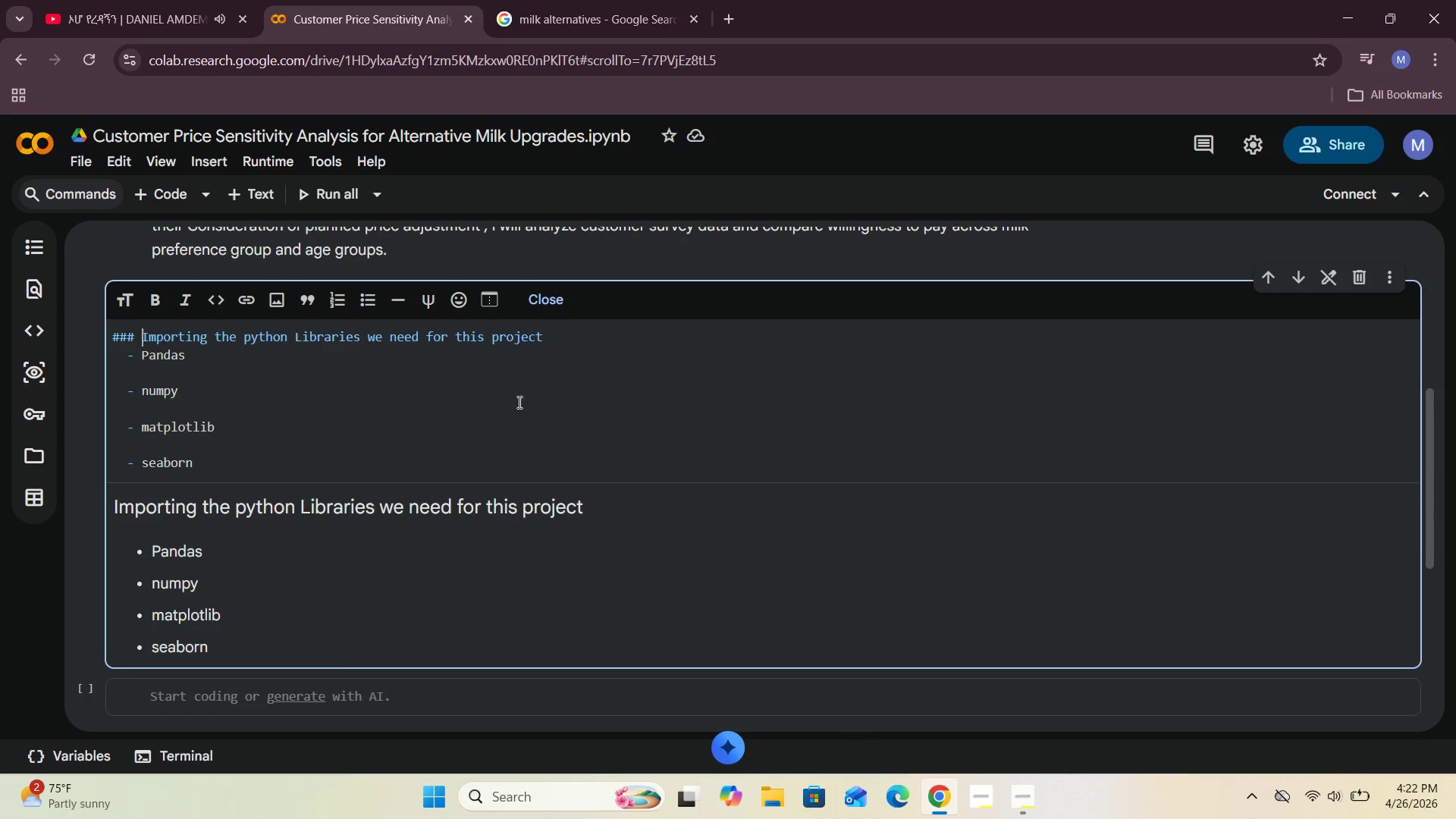 
left_click([565, 308])
 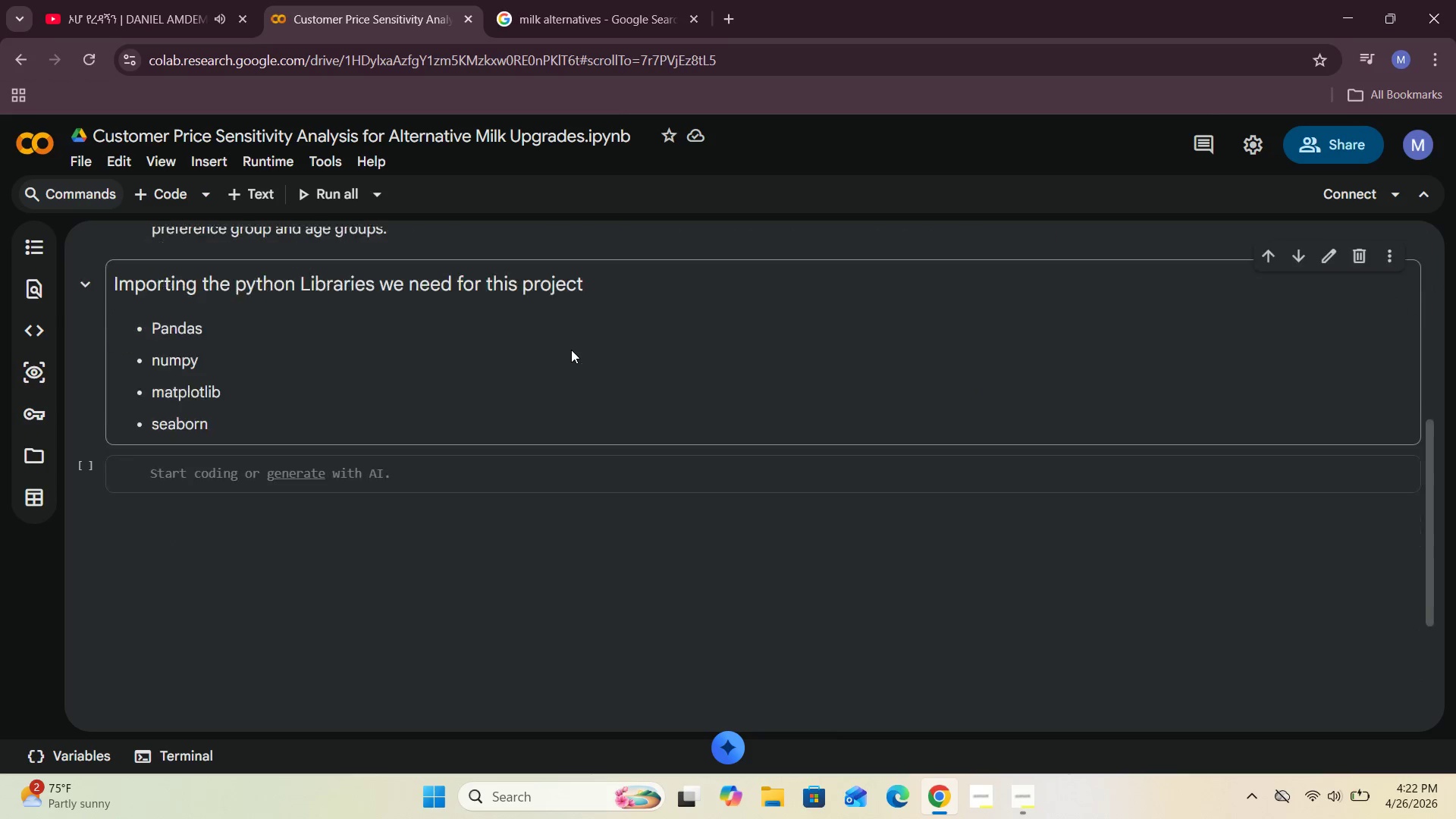 
left_click([166, 466])
 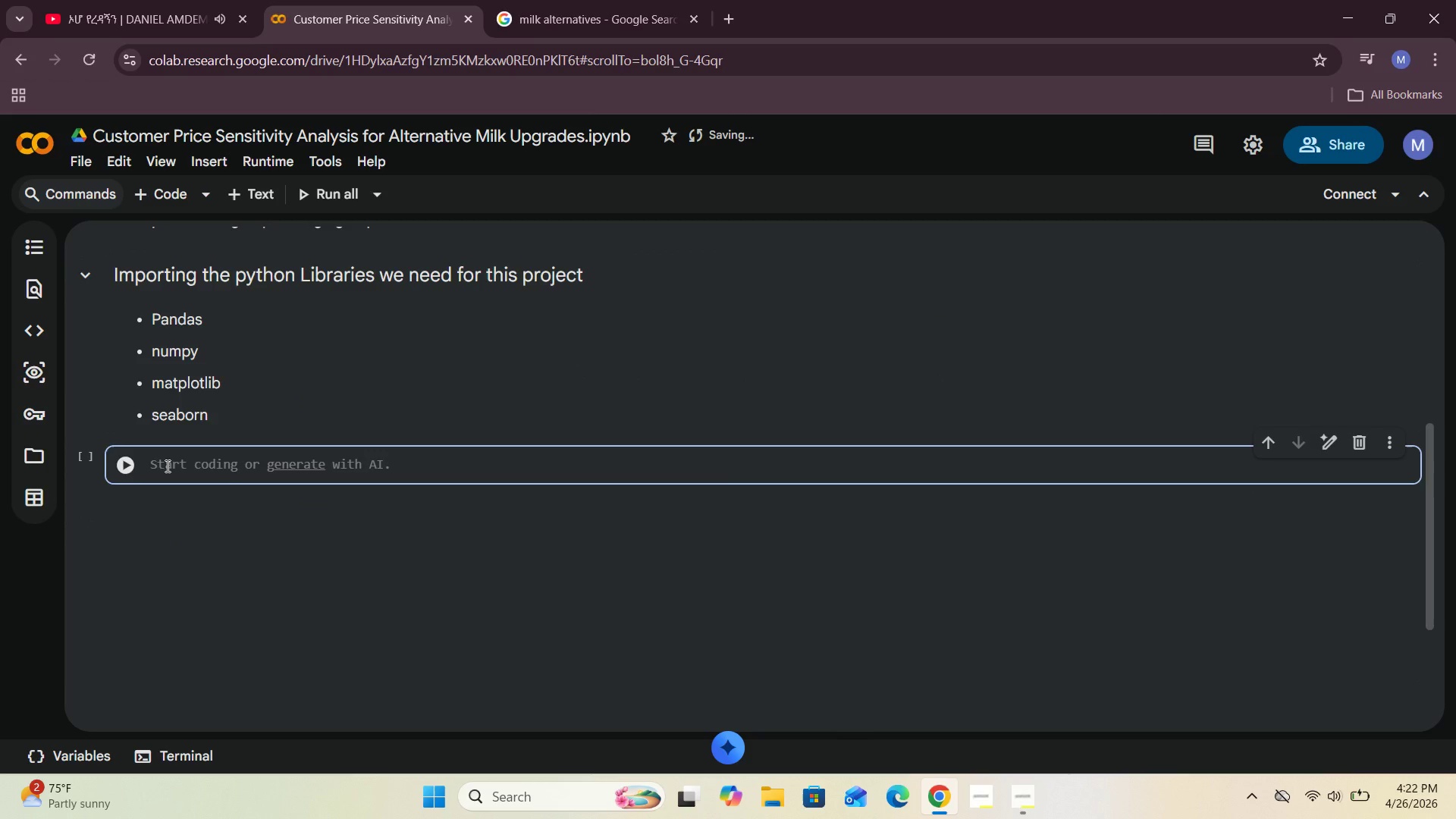 
type(import pandas as pd)
 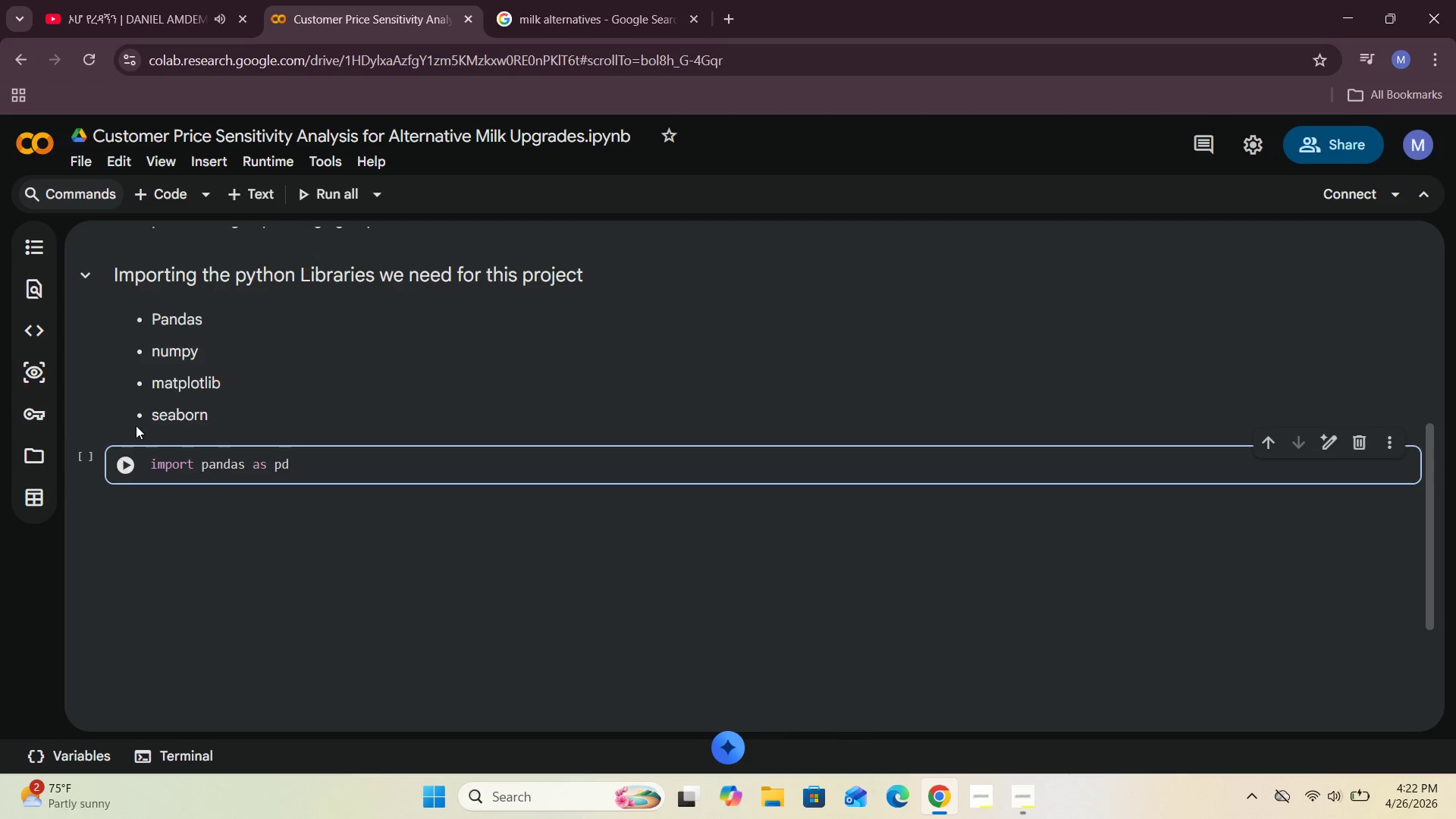 
left_click([117, 463])
 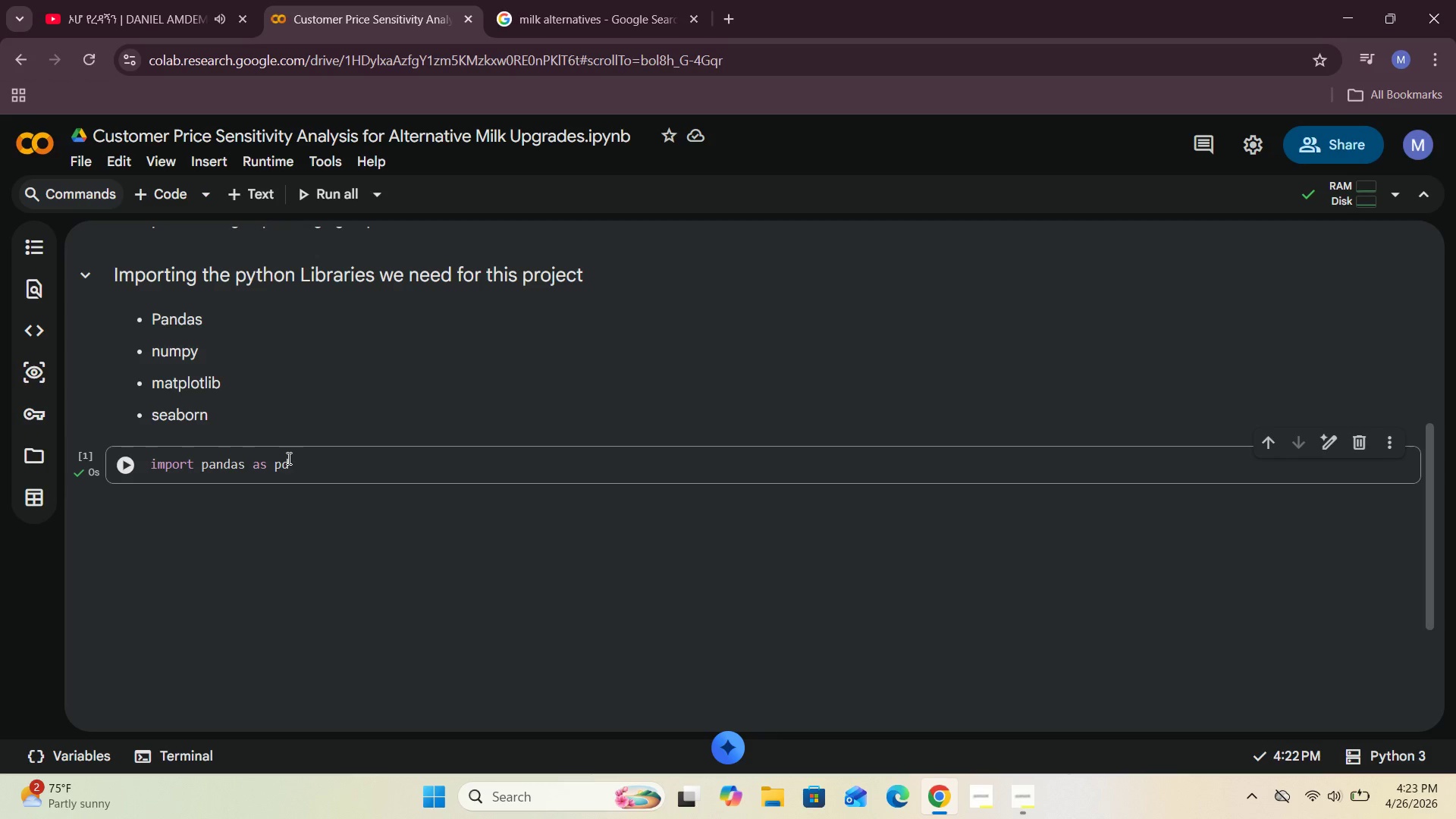 
wait(40.27)
 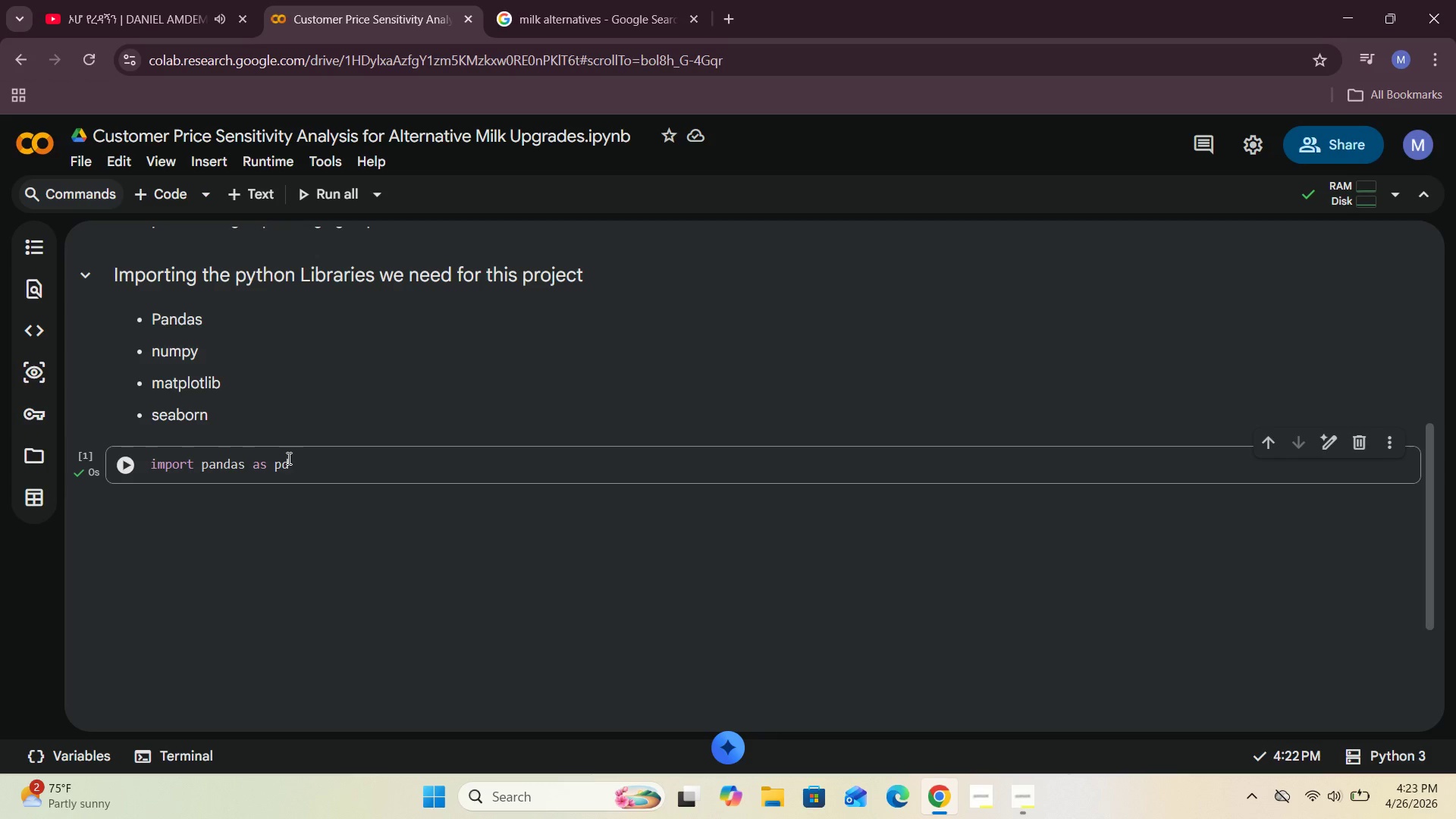 
left_click([165, 188])
 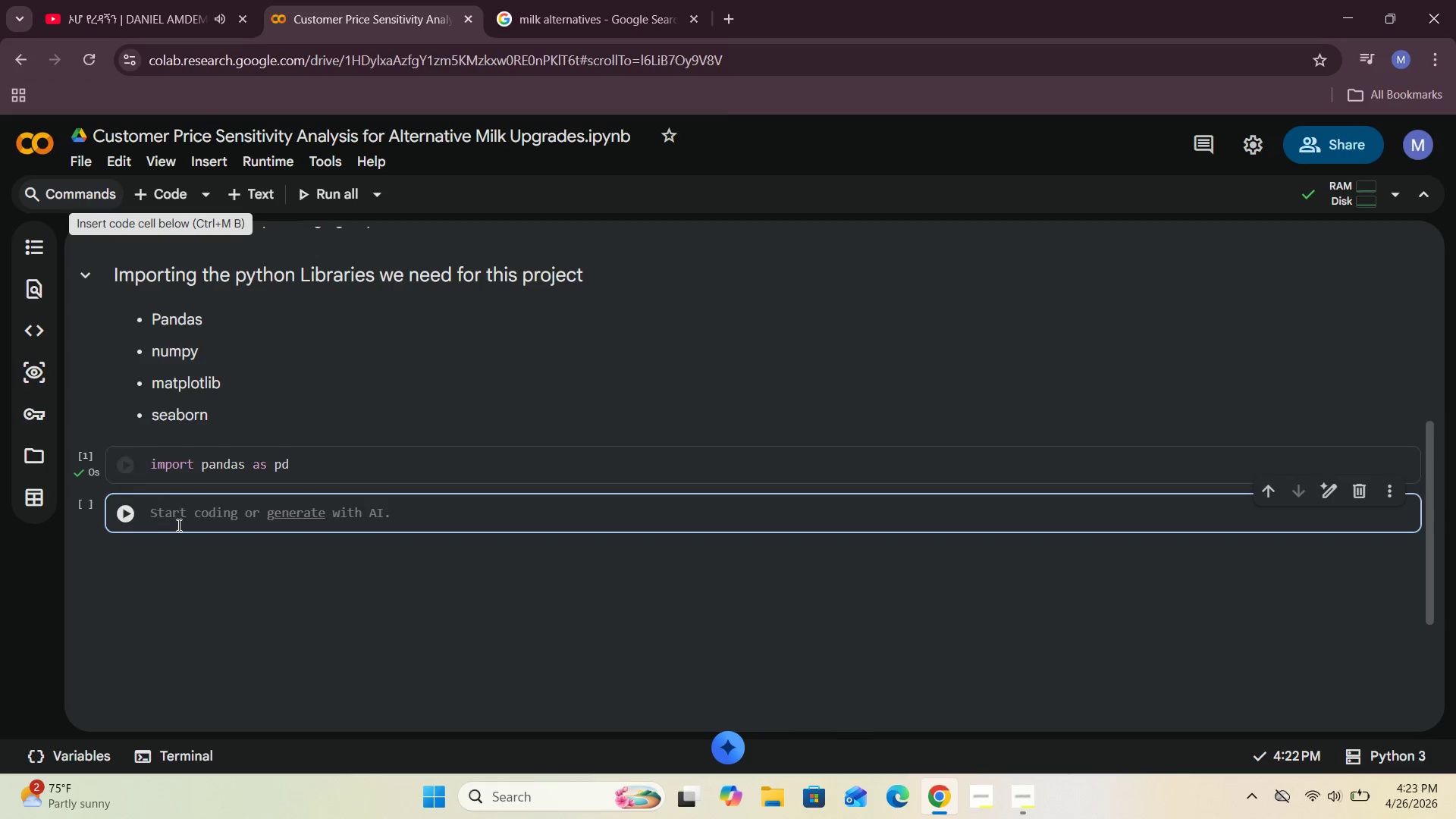 
left_click([179, 525])
 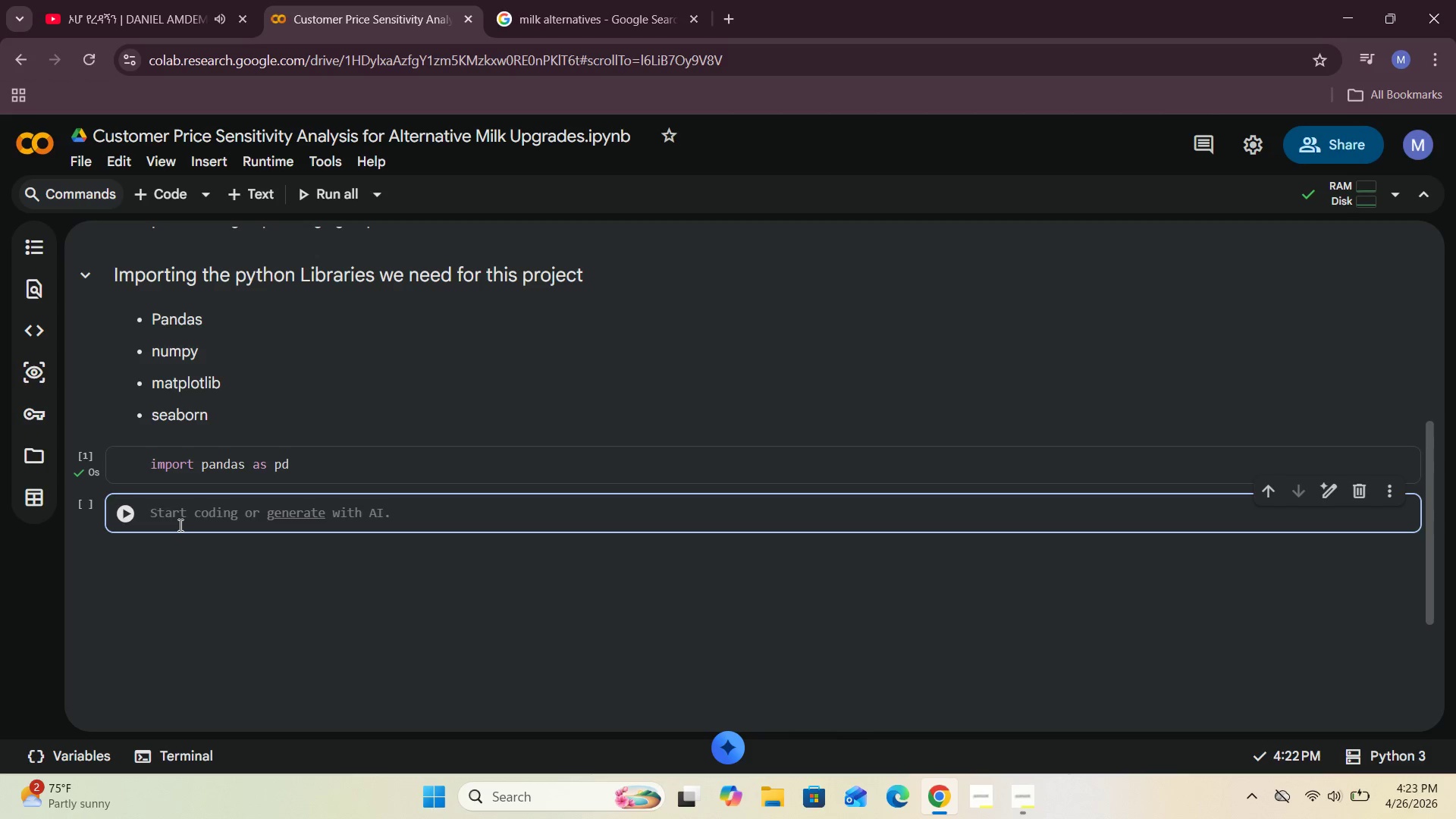 
type(import pansd)
key(Backspace)
type(as )
key(Backspace)
key(Backspace)
key(Backspace)
key(Backspace)
key(Backspace)
key(Backspace)
key(Backspace)
type(numpy as np)
 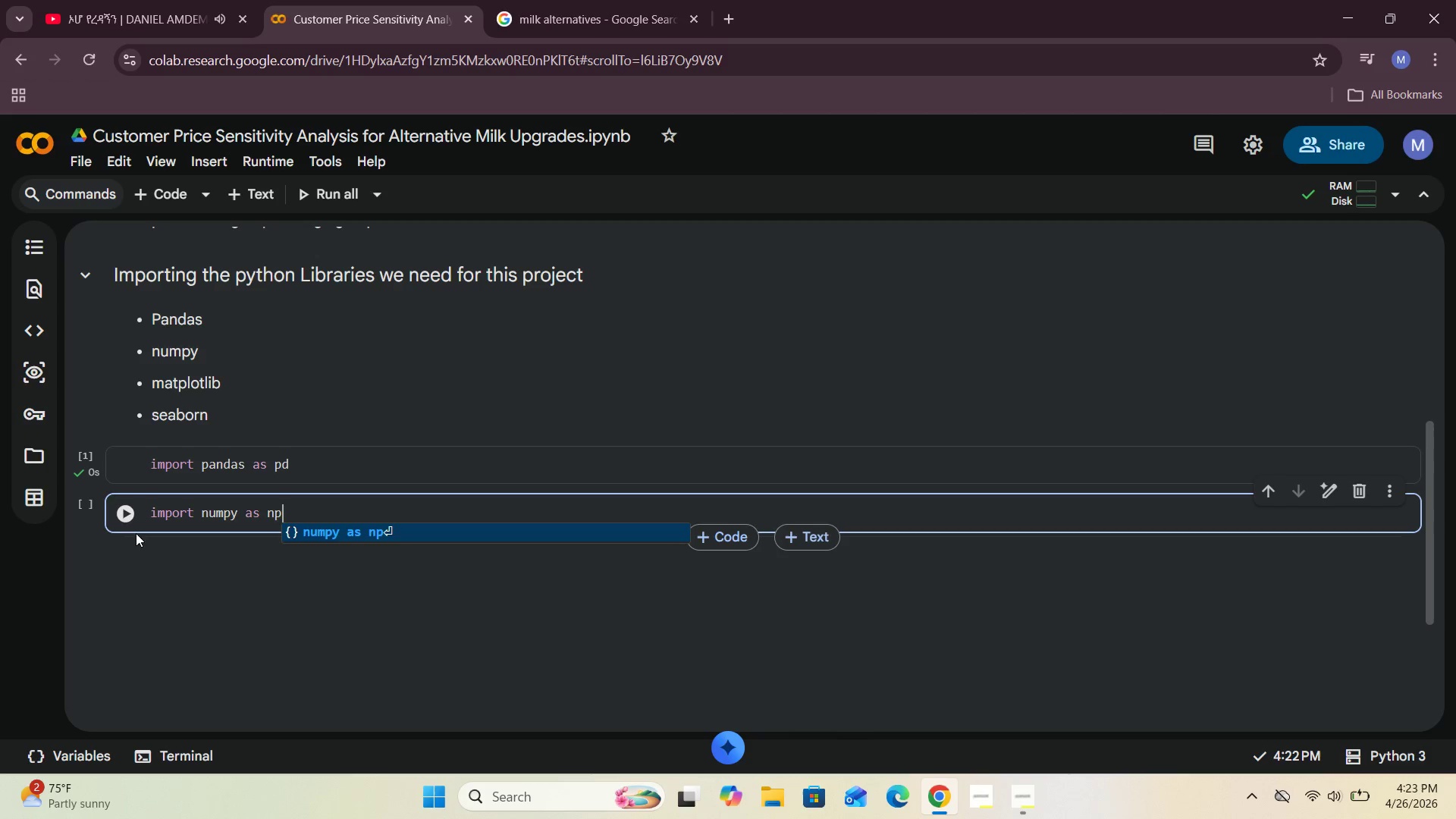 
left_click([130, 521])
 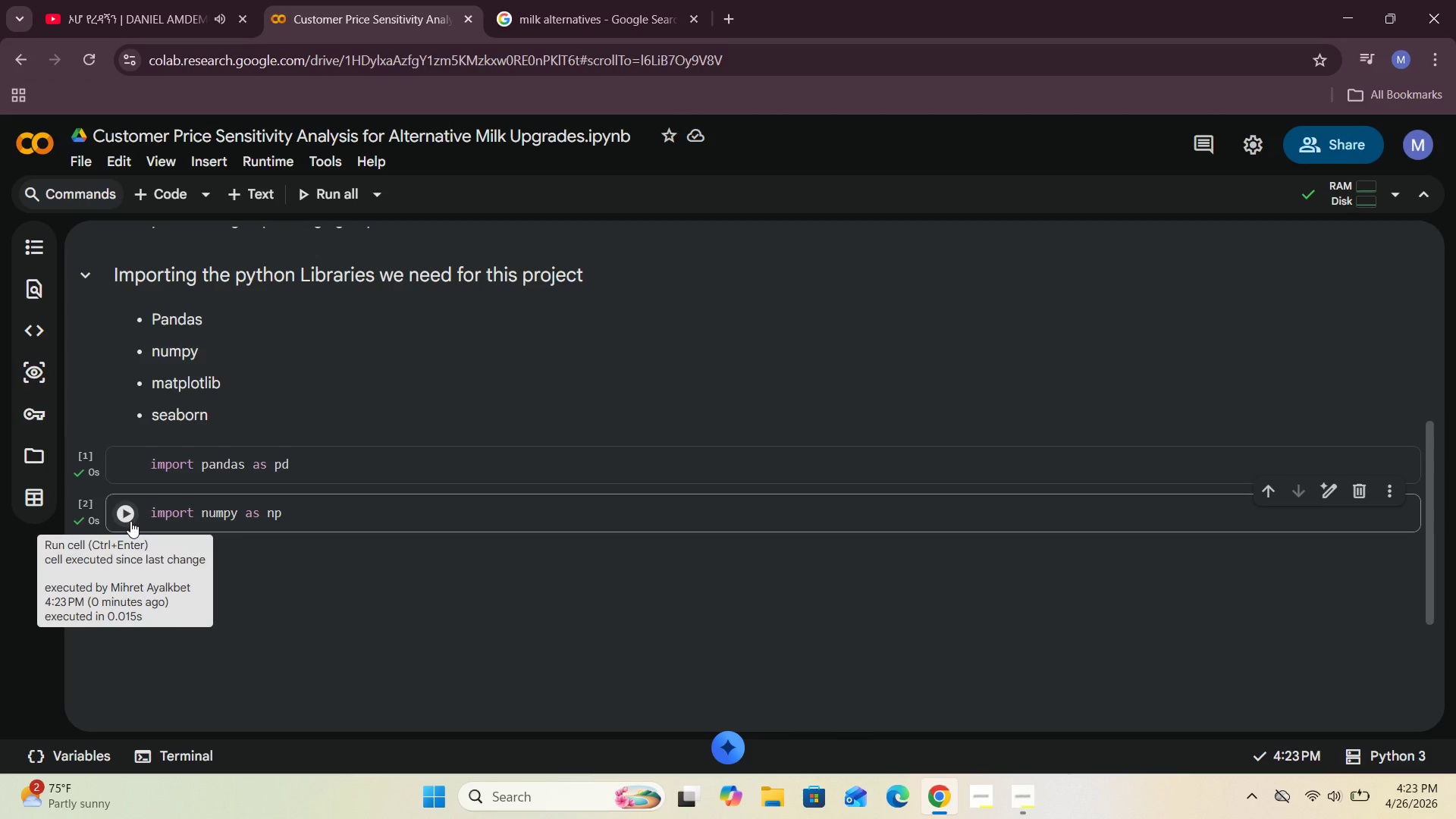 
wait(8.78)
 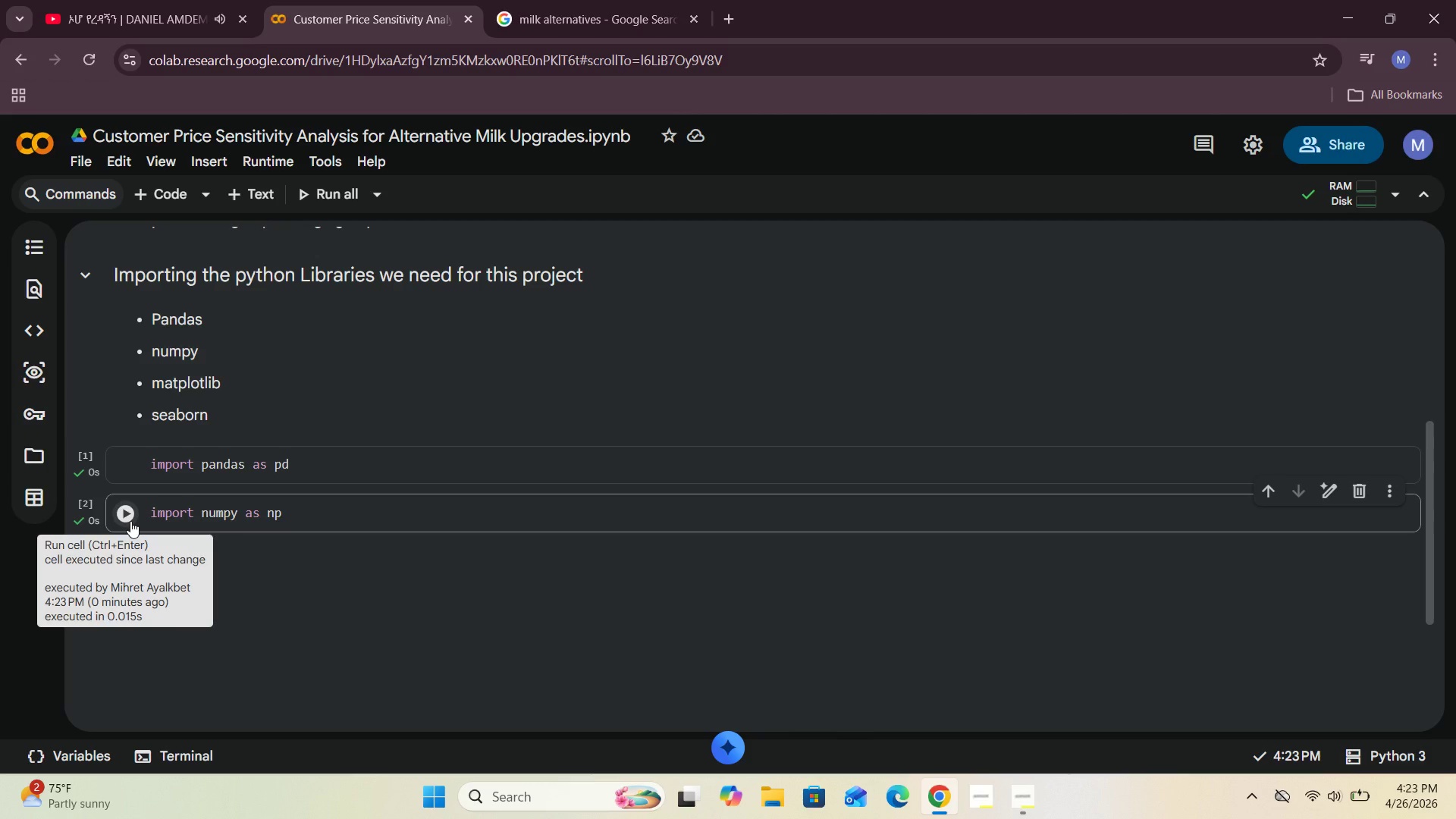 
left_click([163, 192])
 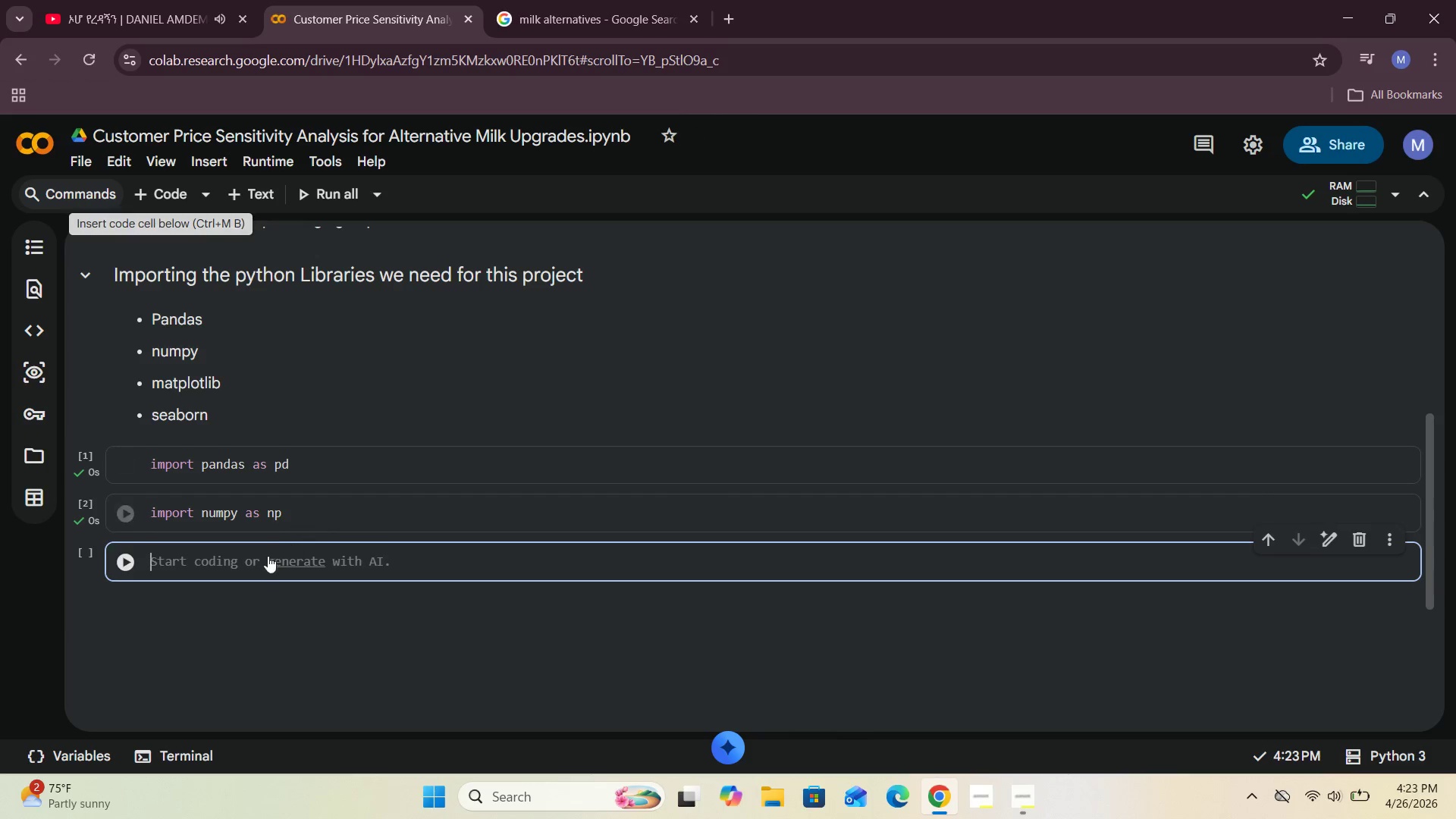 
left_click([223, 571])
 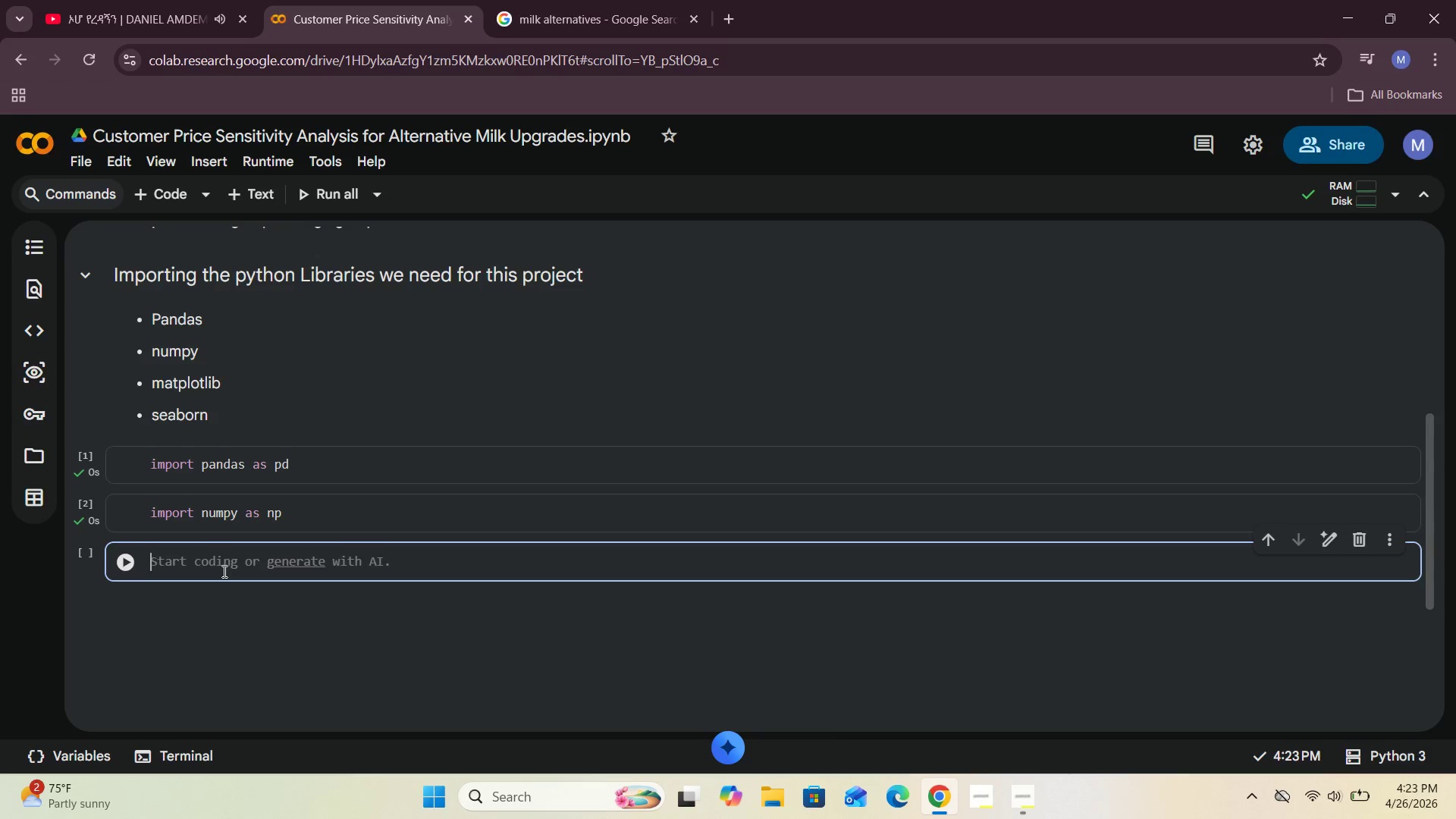 
type(import matplotlib,)
key(Backspace)
type(.pyplot as plt)
 